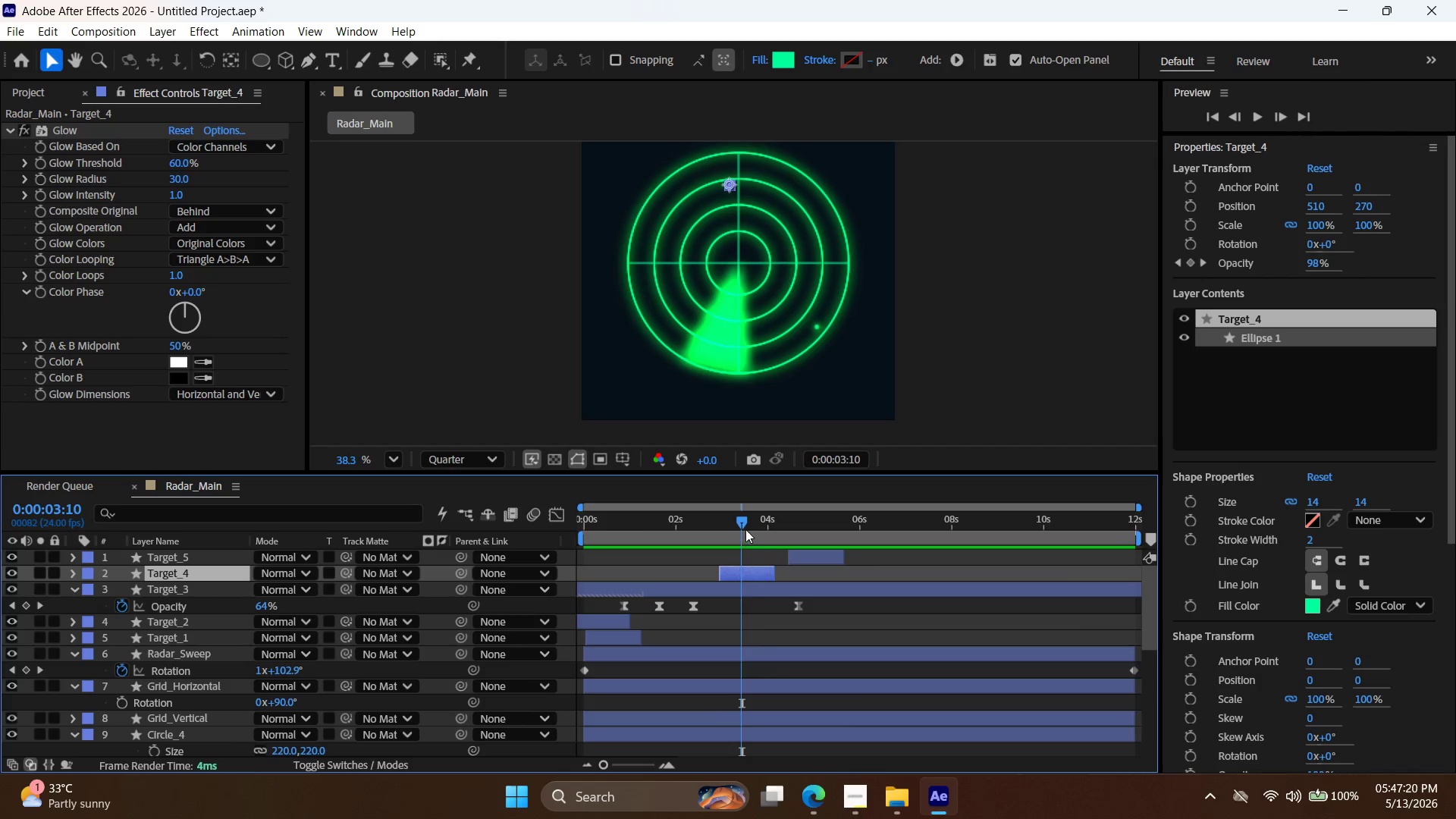 
left_click_drag(start_coordinate=[746, 526], to_coordinate=[819, 544])
 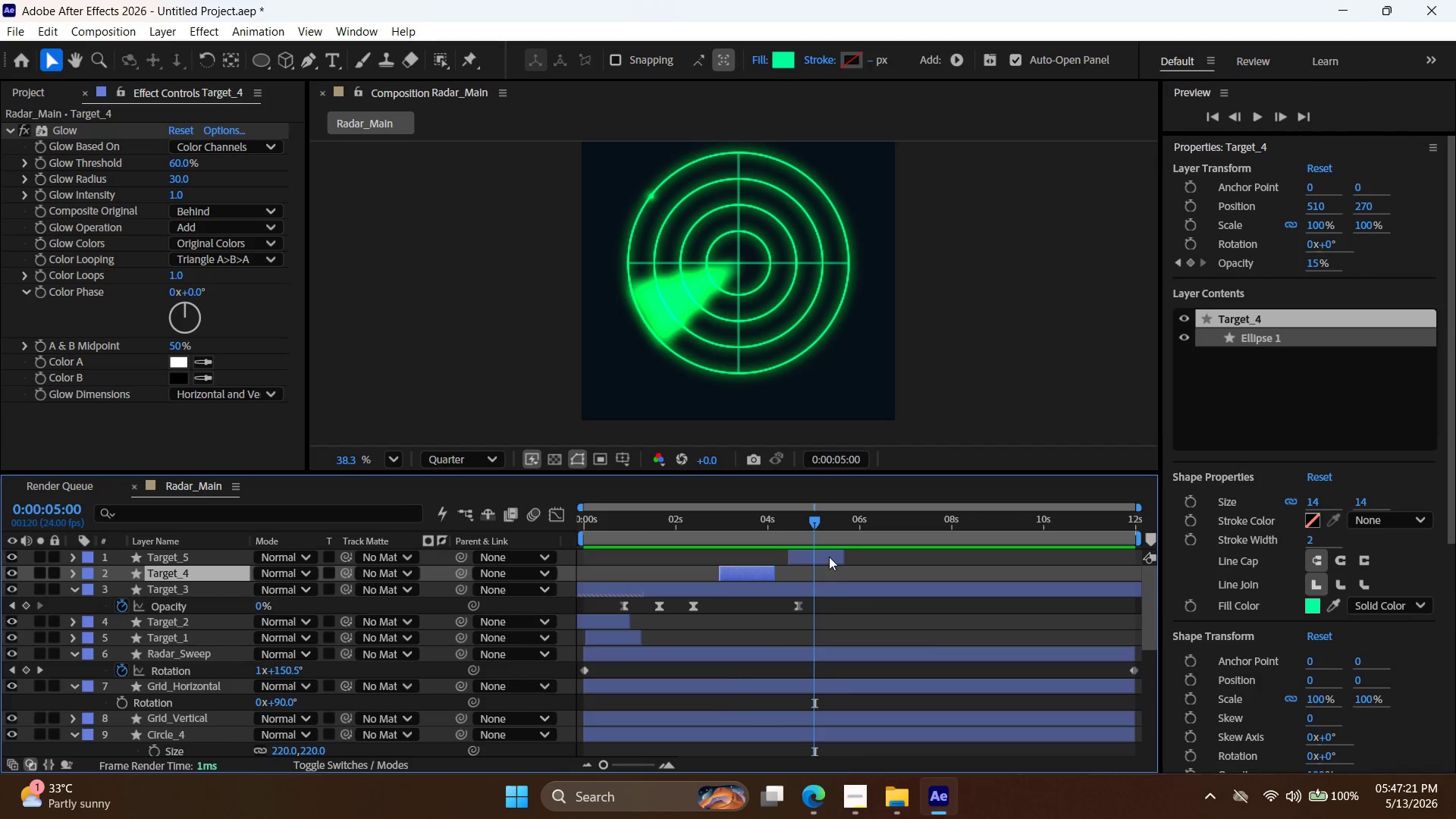 
left_click([827, 554])
 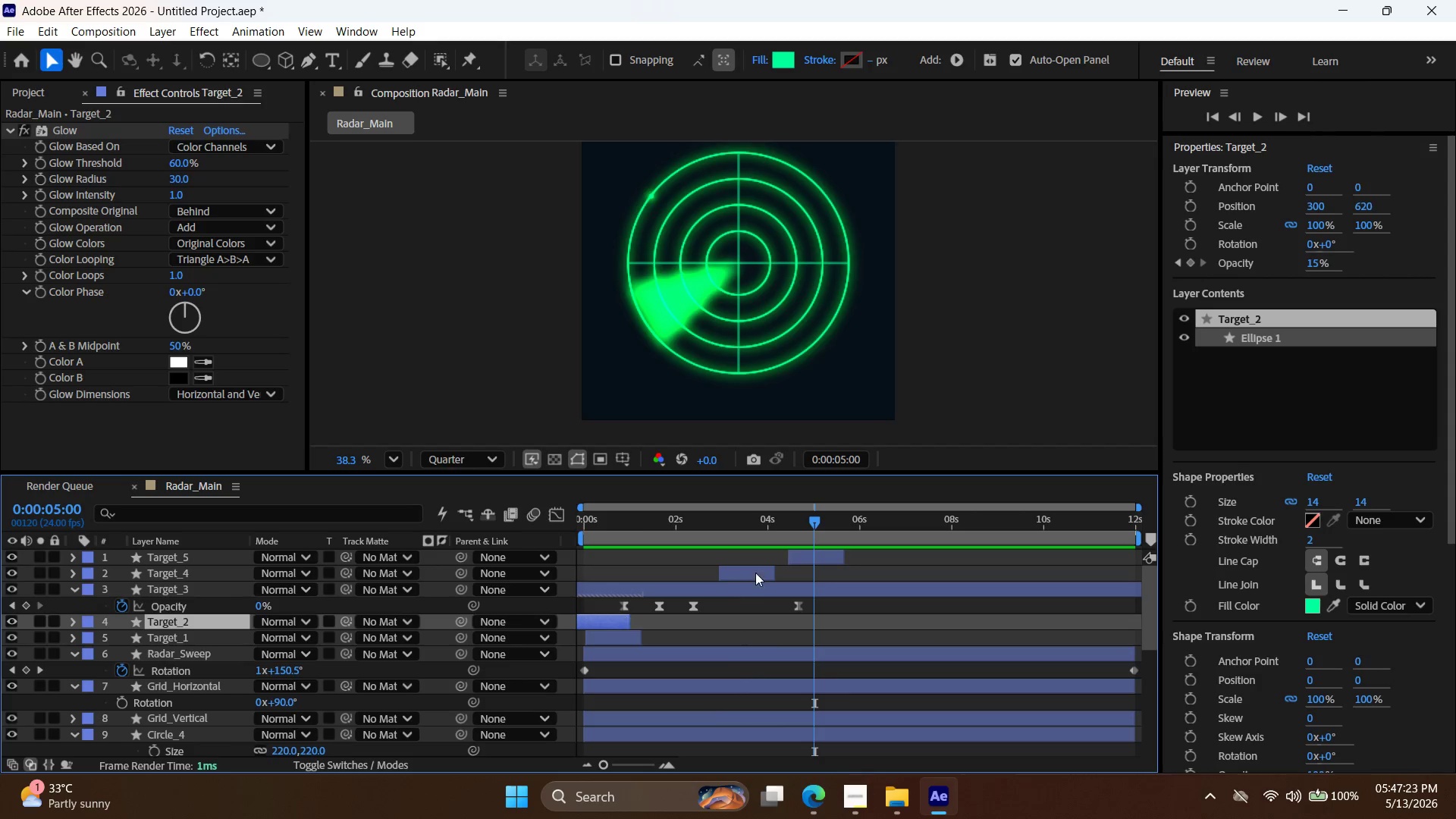 
left_click_drag(start_coordinate=[814, 522], to_coordinate=[595, 540])
 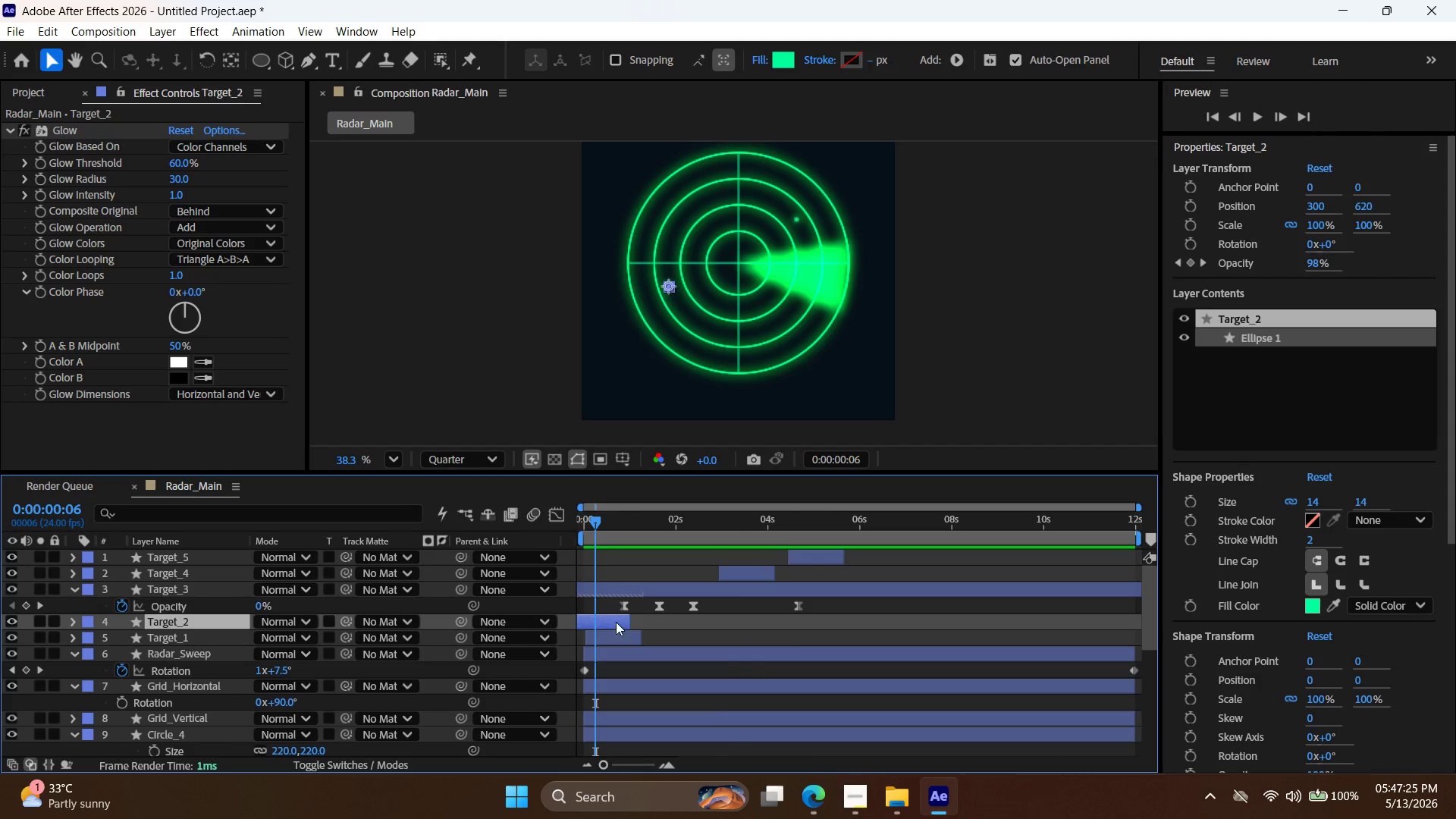 
left_click([616, 620])
 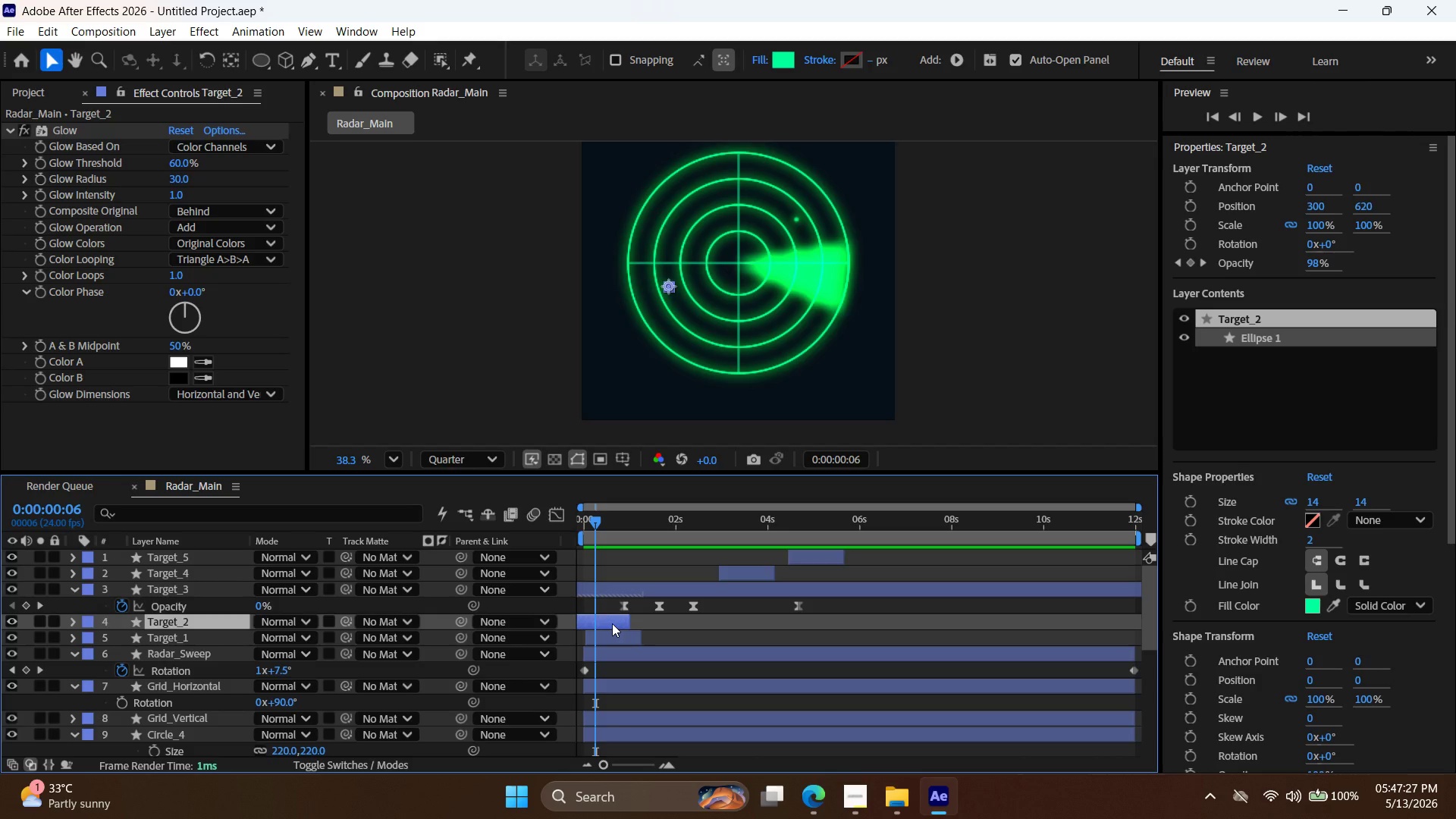 
left_click_drag(start_coordinate=[627, 623], to_coordinate=[1213, 622])
 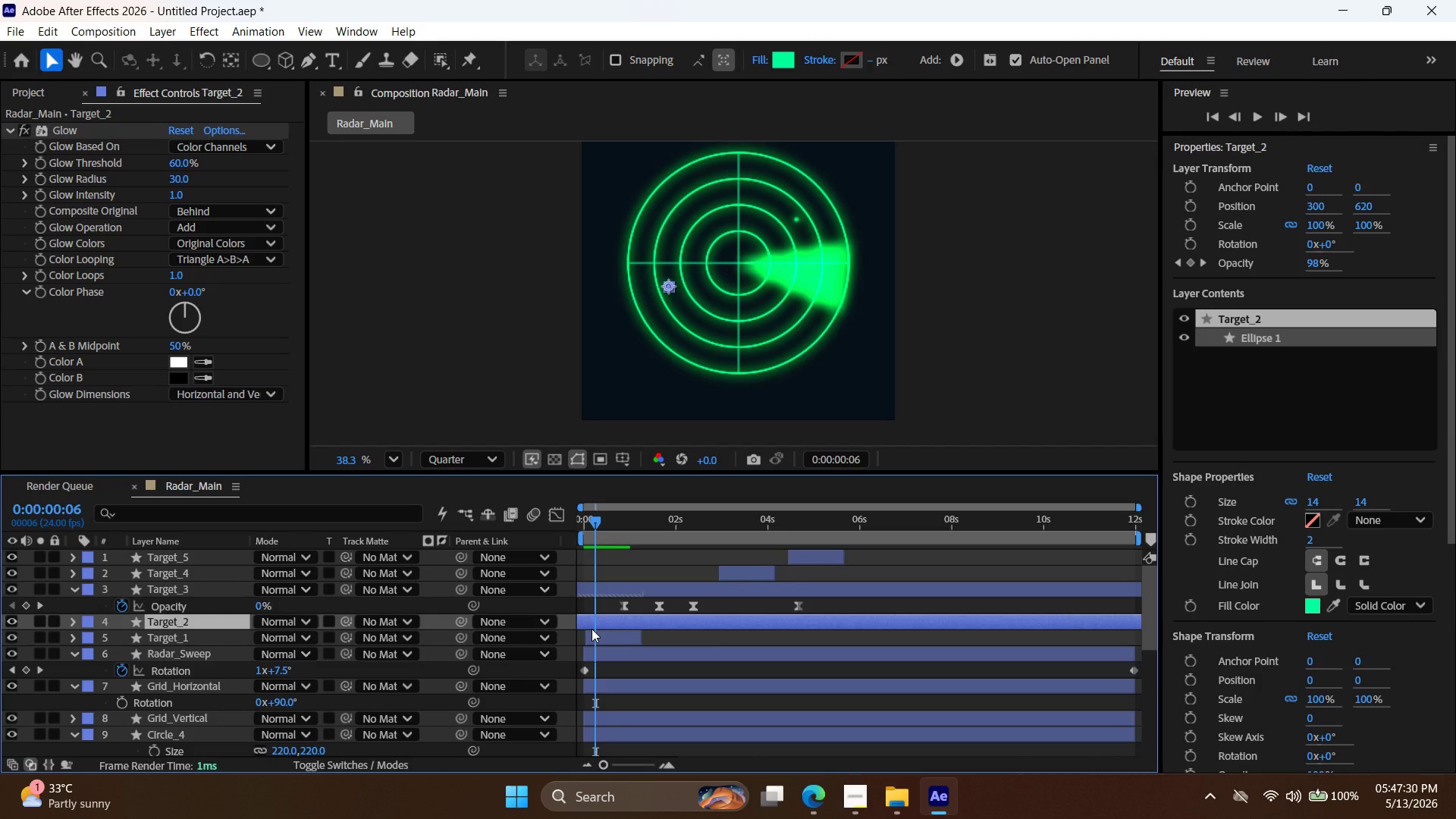 
key(T)
 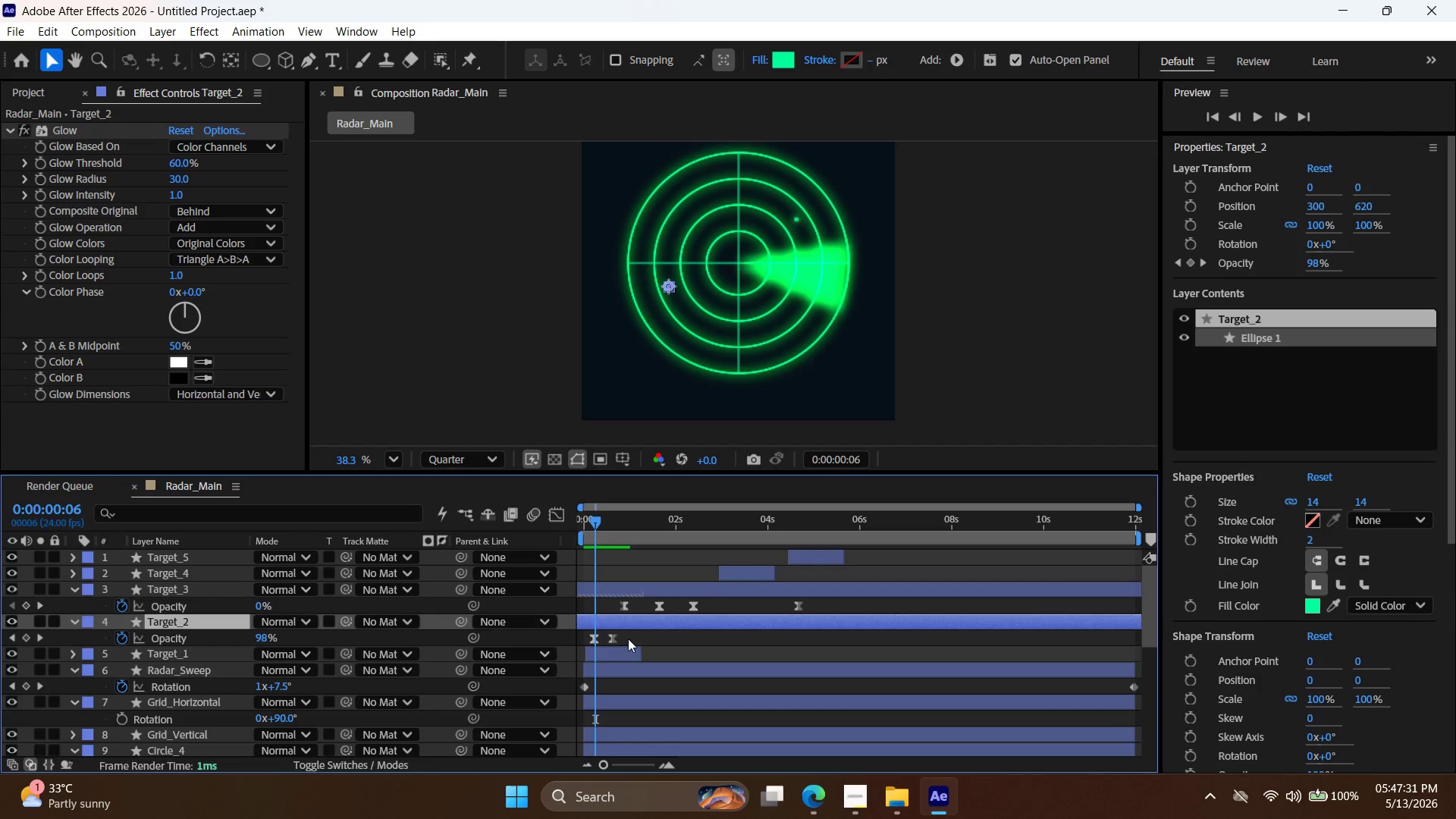 
left_click_drag(start_coordinate=[628, 639], to_coordinate=[584, 638])
 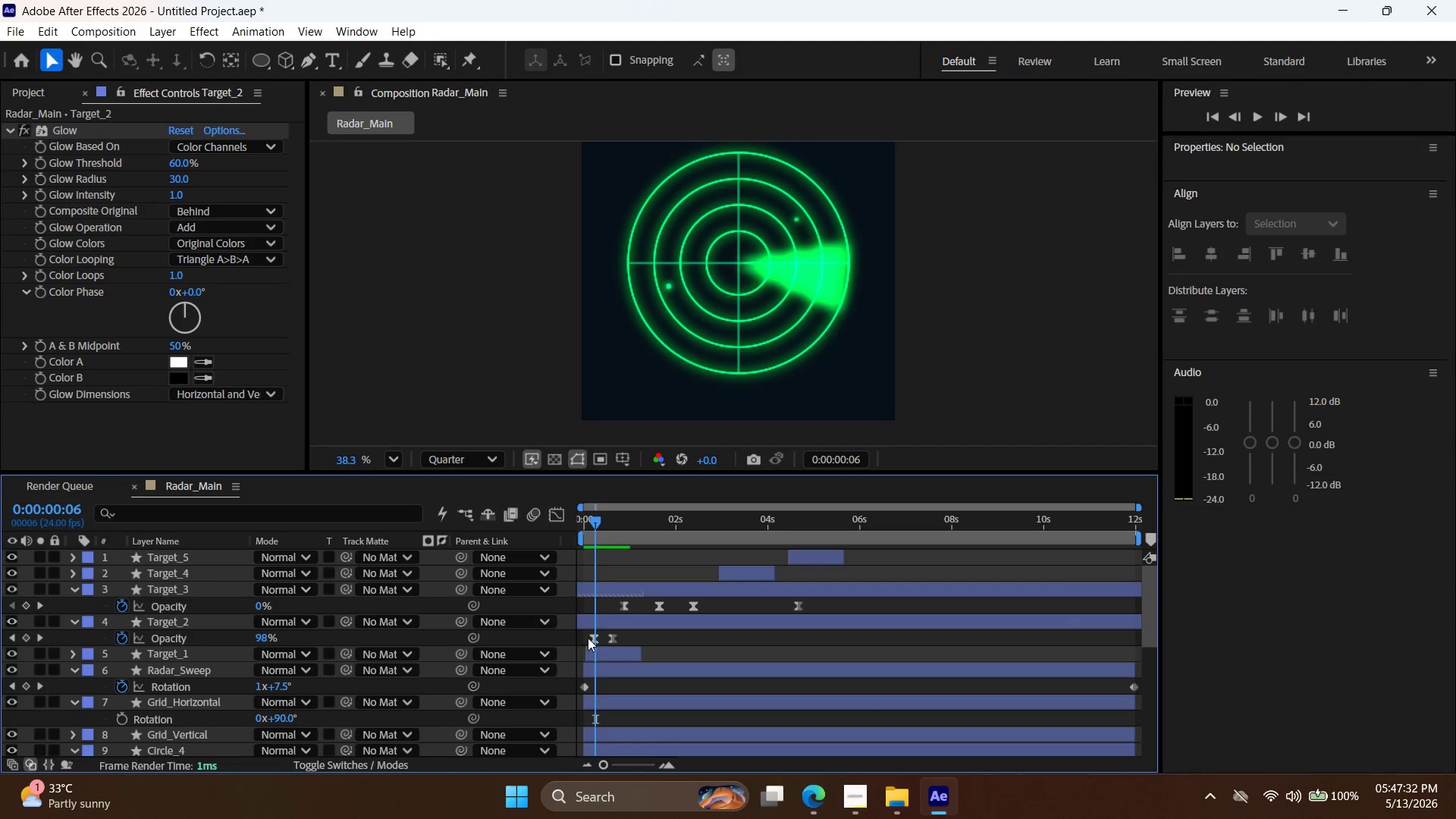 
left_click_drag(start_coordinate=[584, 638], to_coordinate=[619, 638])
 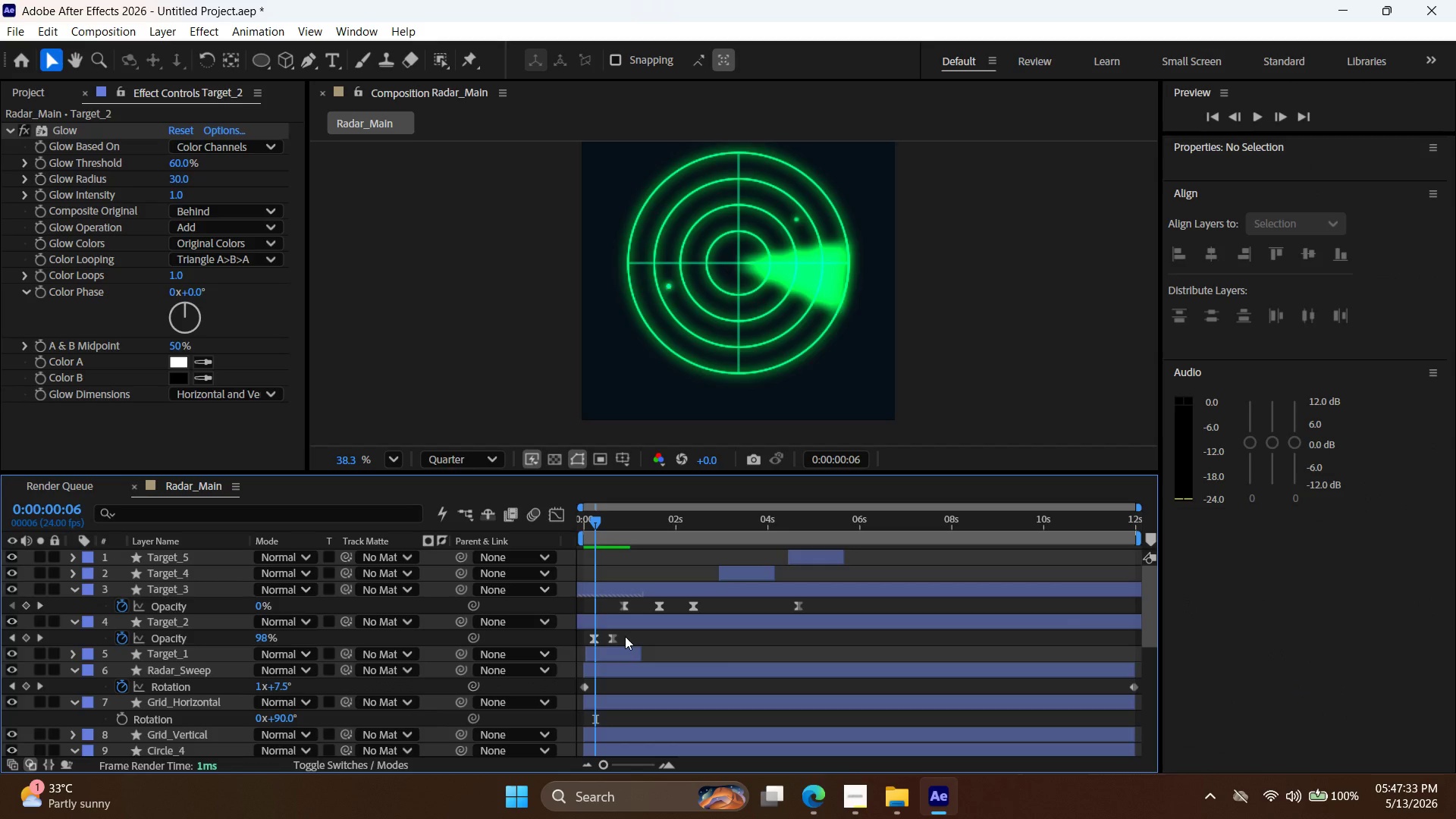 
left_click_drag(start_coordinate=[625, 636], to_coordinate=[577, 645])
 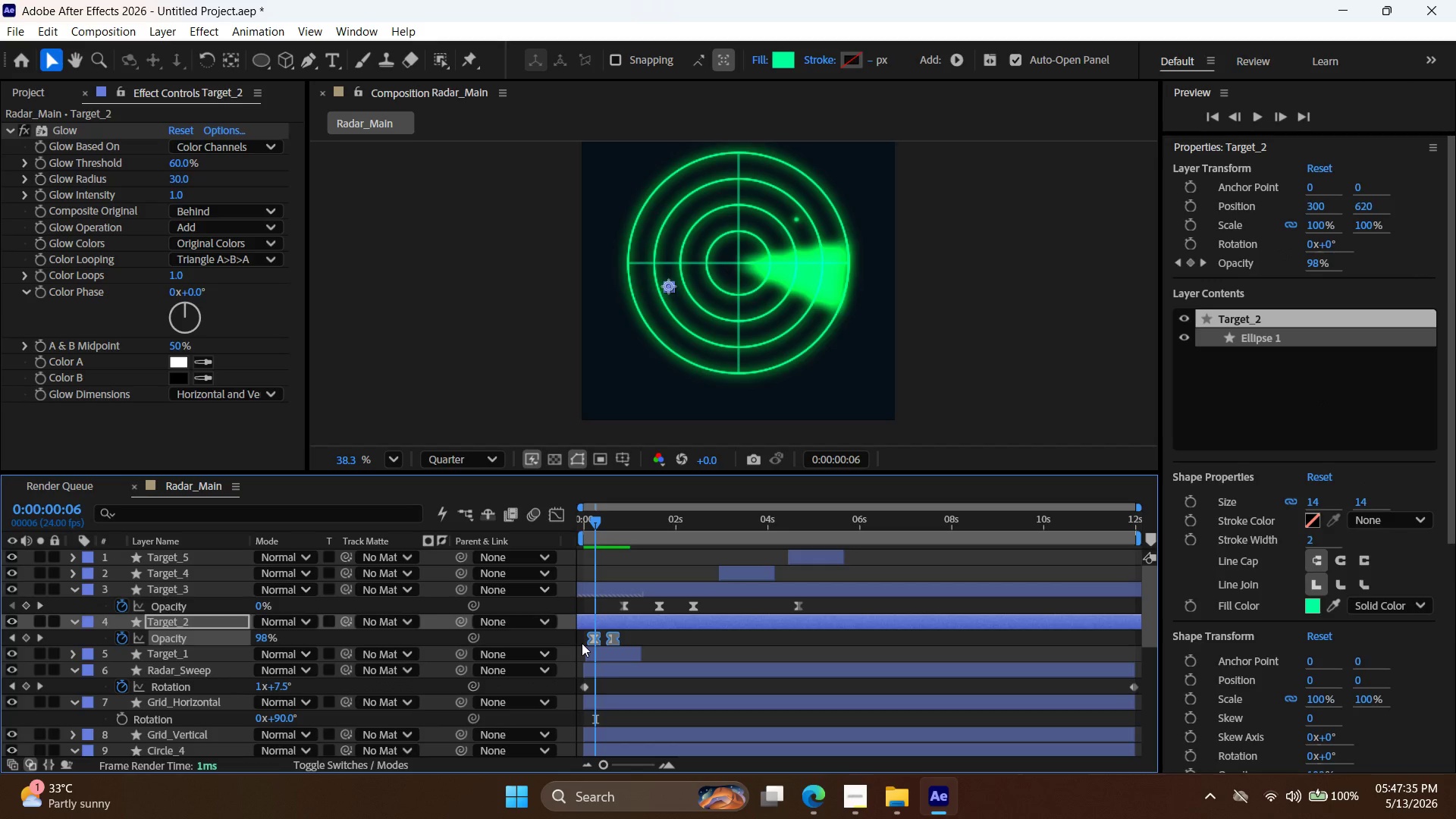 
key(Delete)
 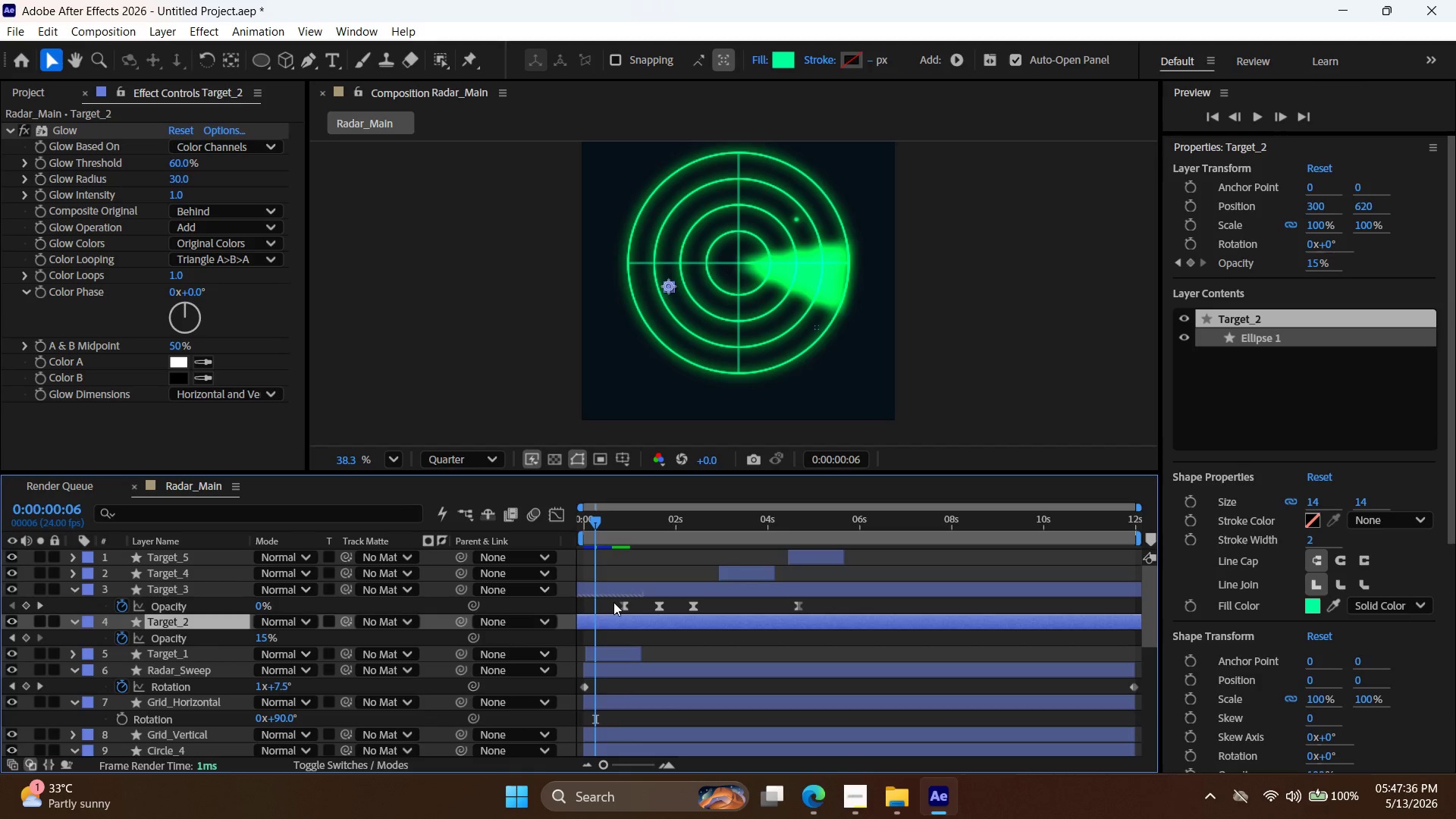 
left_click_drag(start_coordinate=[613, 602], to_coordinate=[825, 604])
 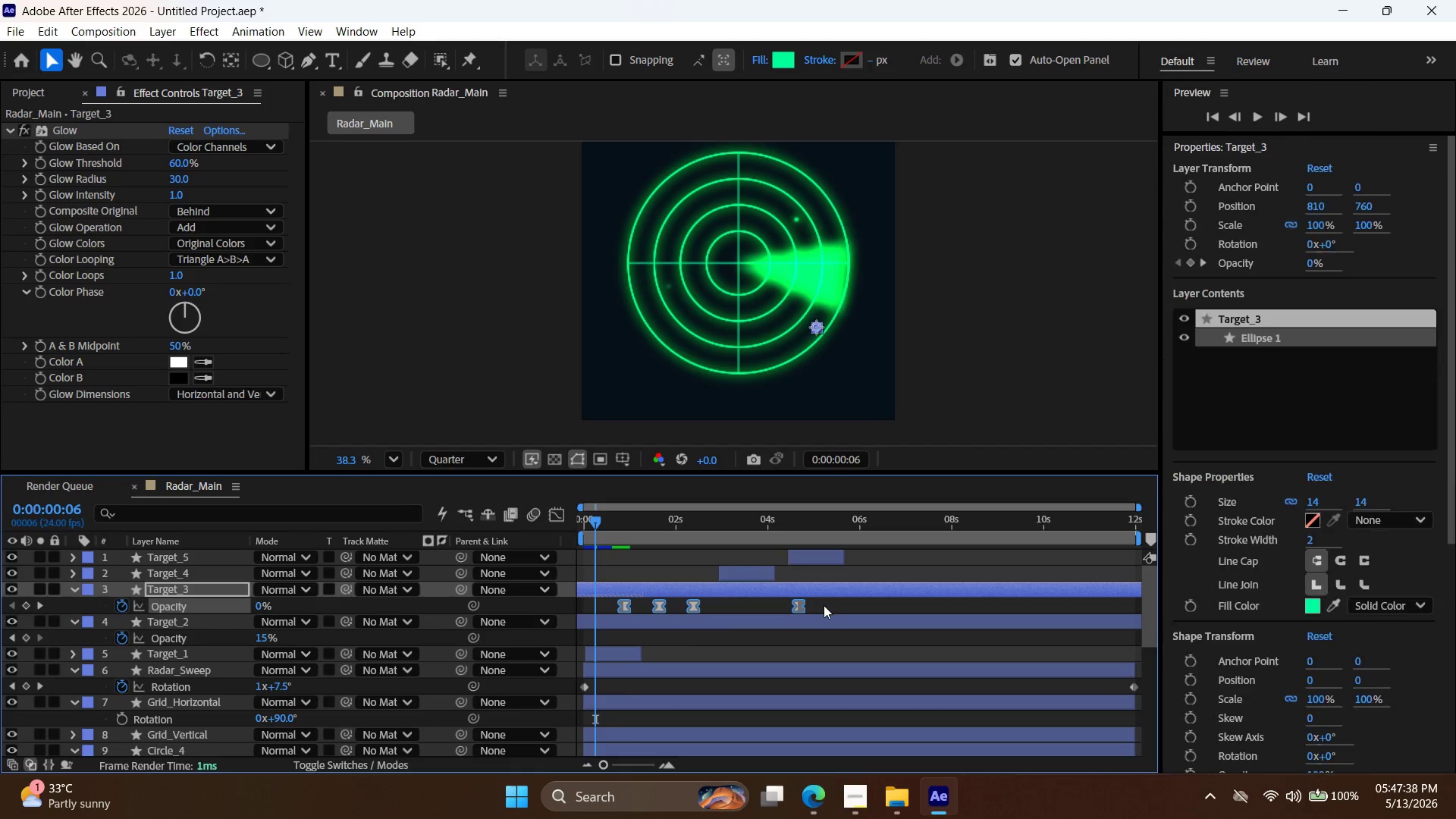 
key(Control+C)
 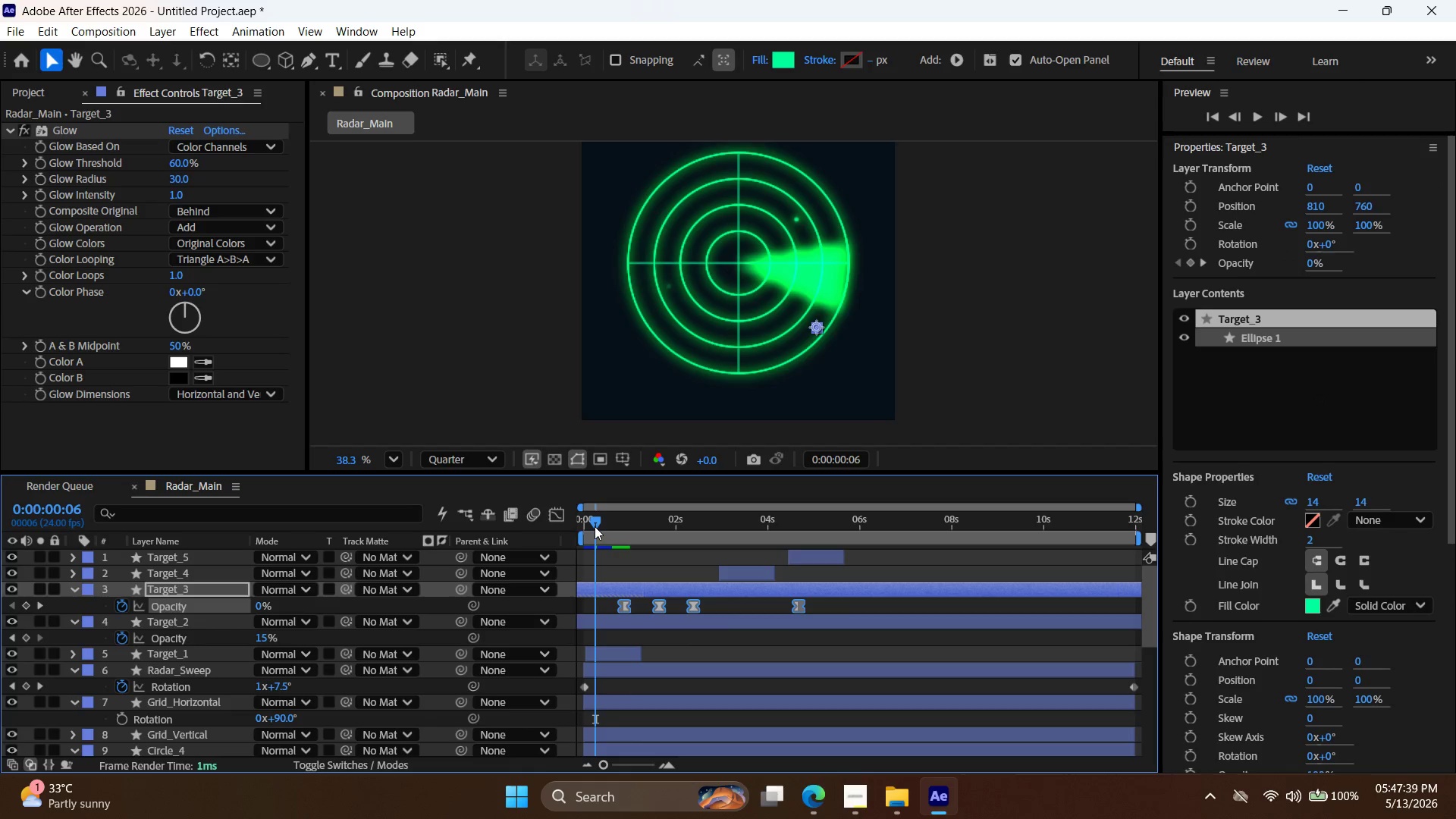 
left_click_drag(start_coordinate=[596, 523], to_coordinate=[695, 543])
 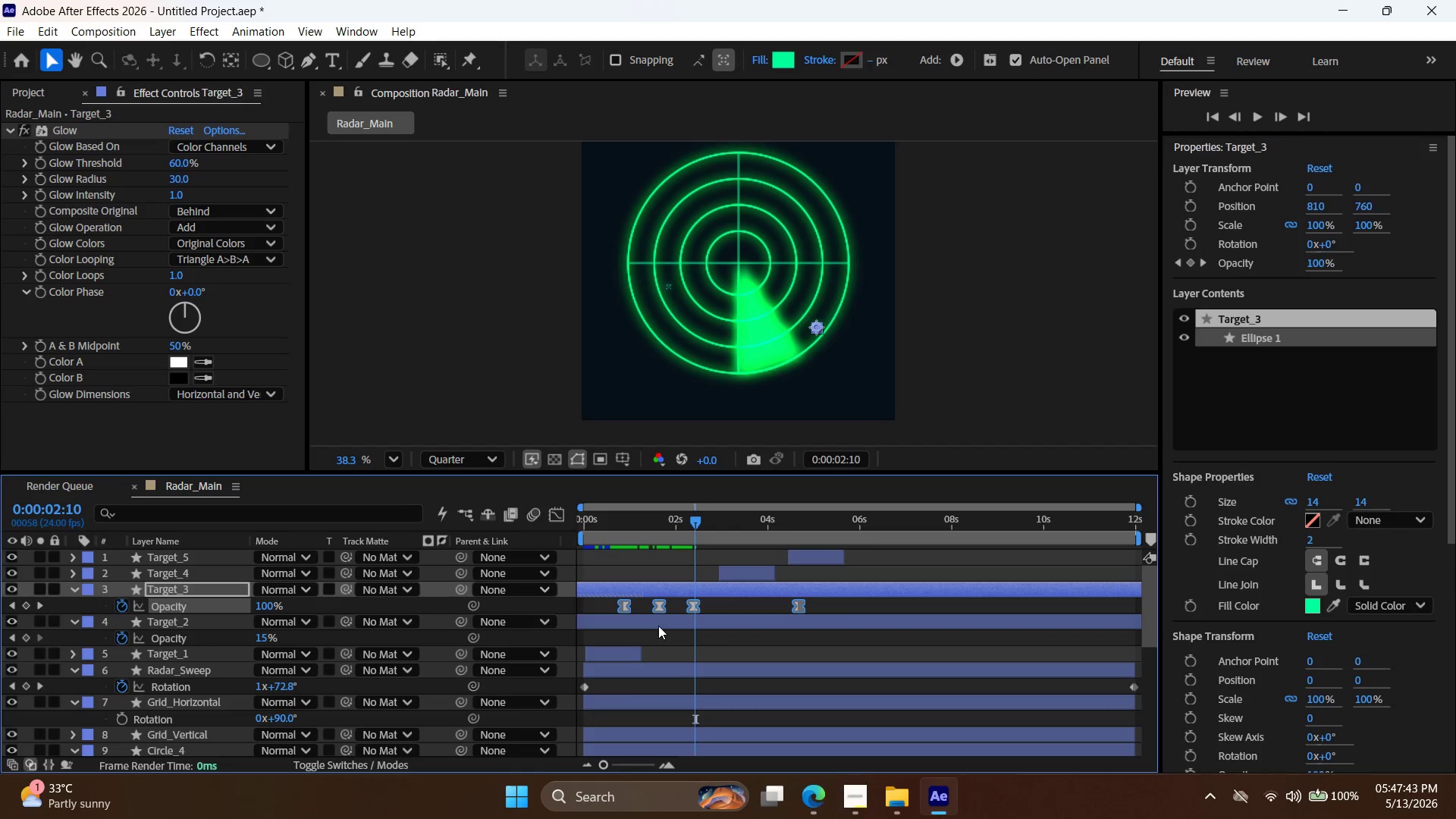 
left_click([656, 624])
 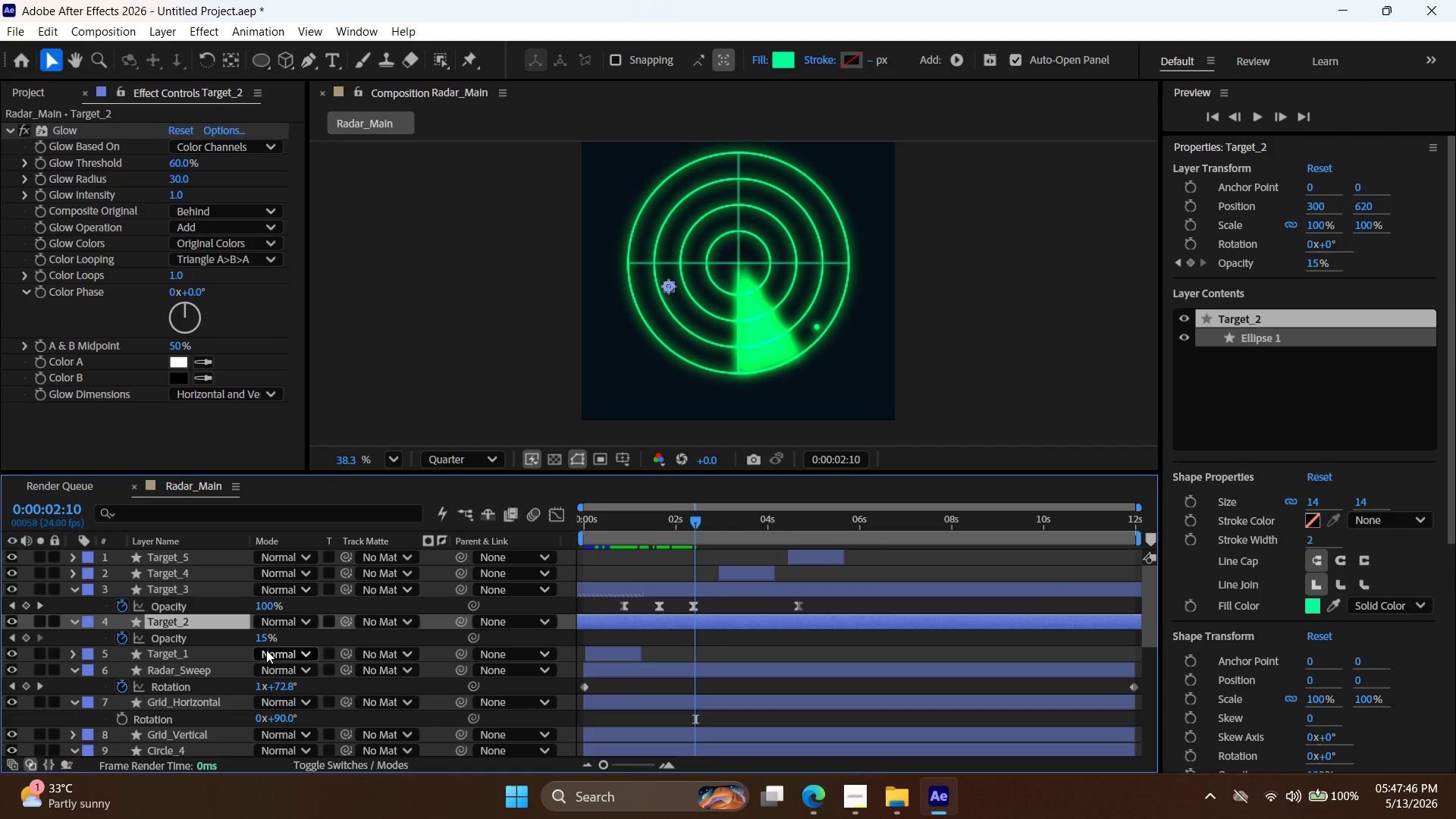 
left_click_drag(start_coordinate=[693, 523], to_coordinate=[714, 535])
 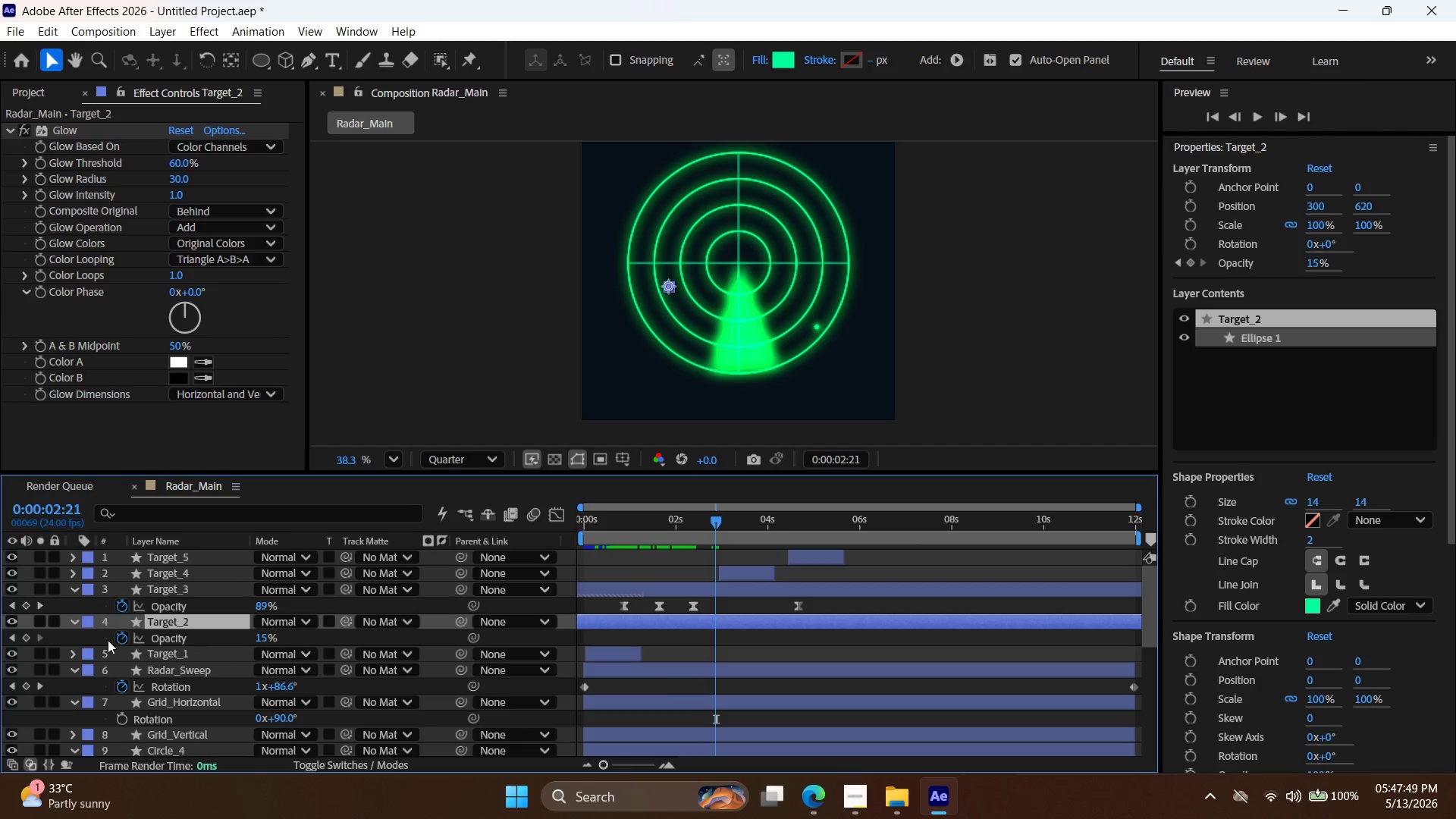 
left_click([123, 640])
 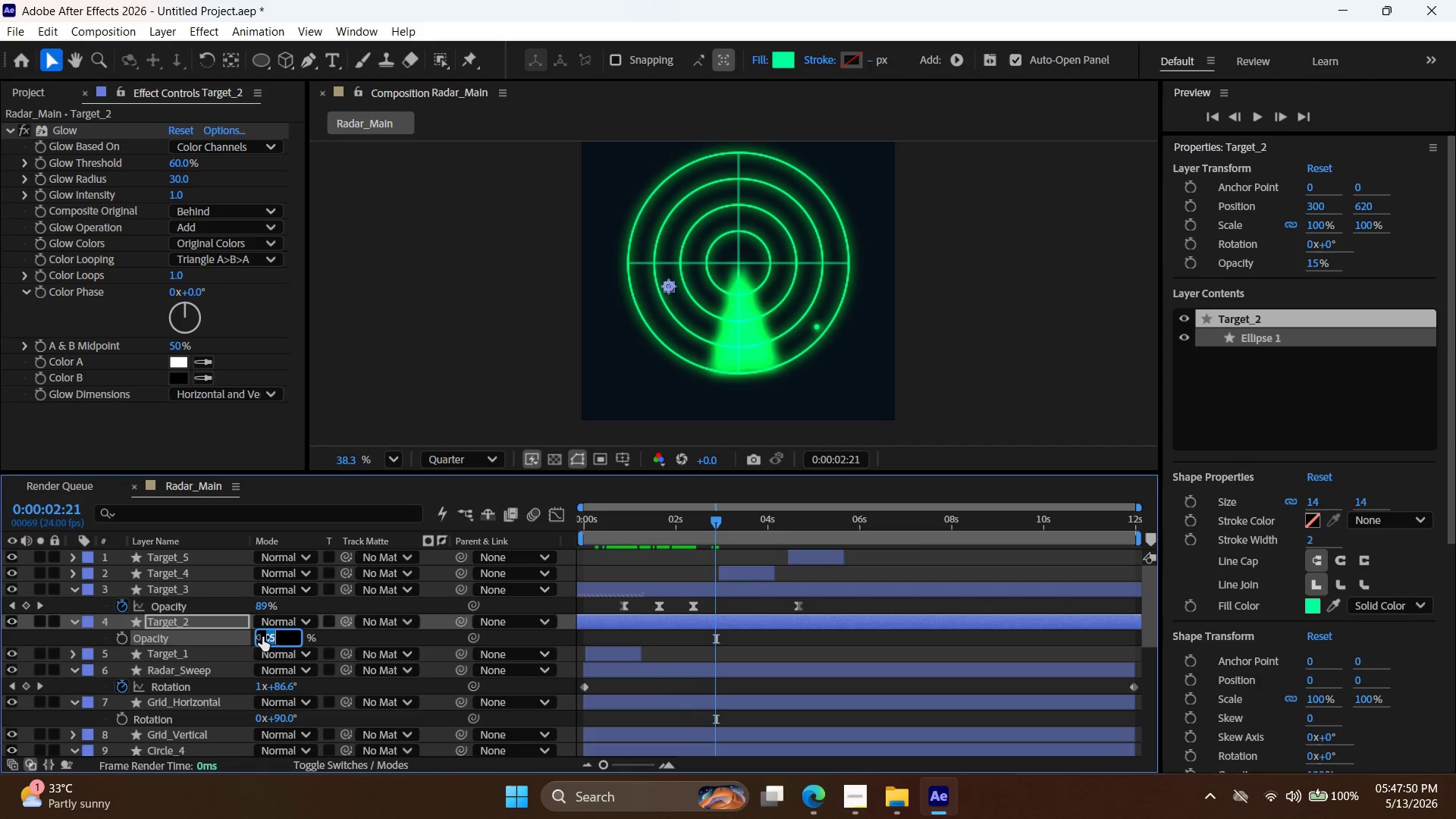 
double_click([269, 638])
 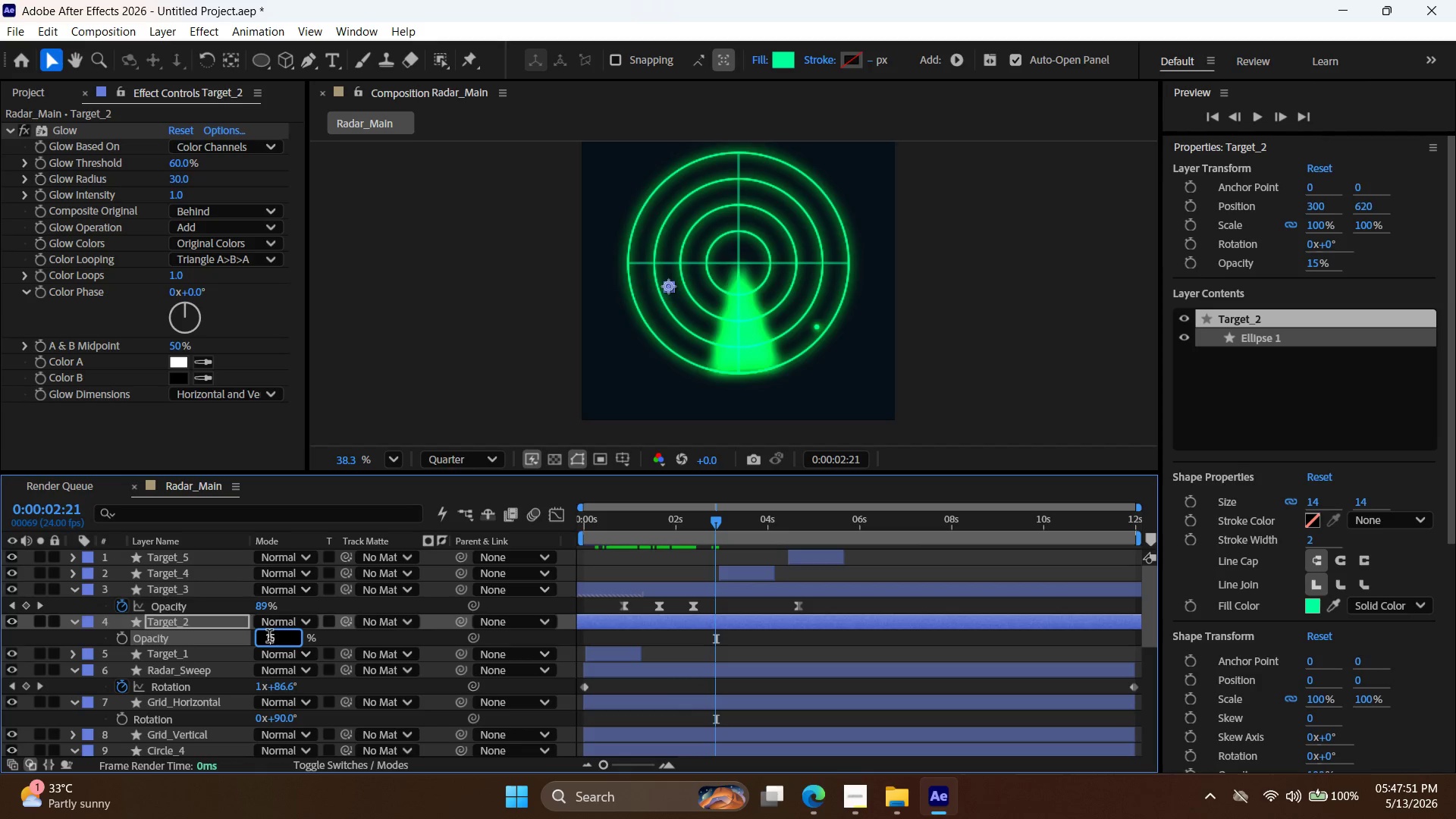 
triple_click([269, 638])
 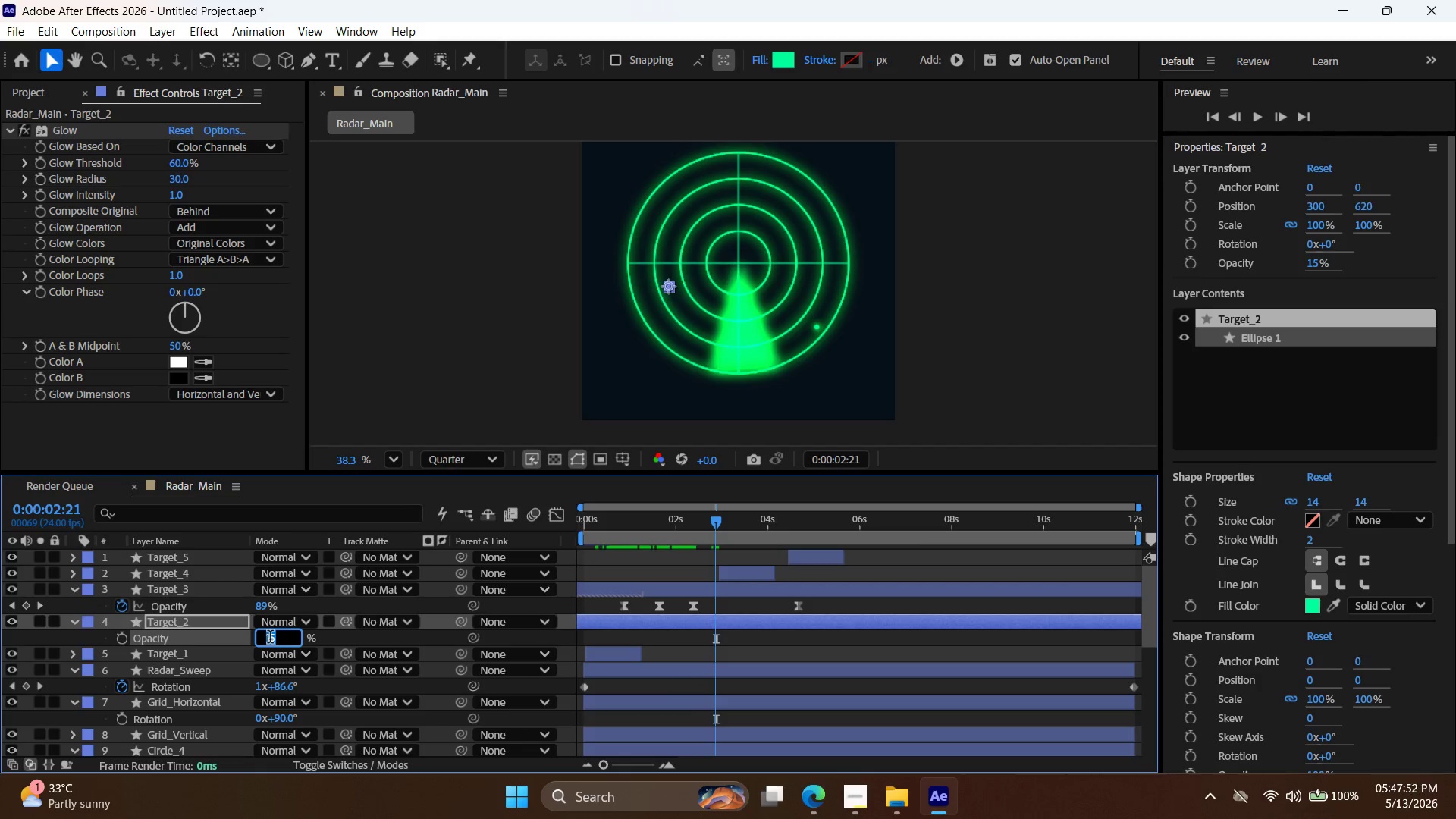 
type(100)
 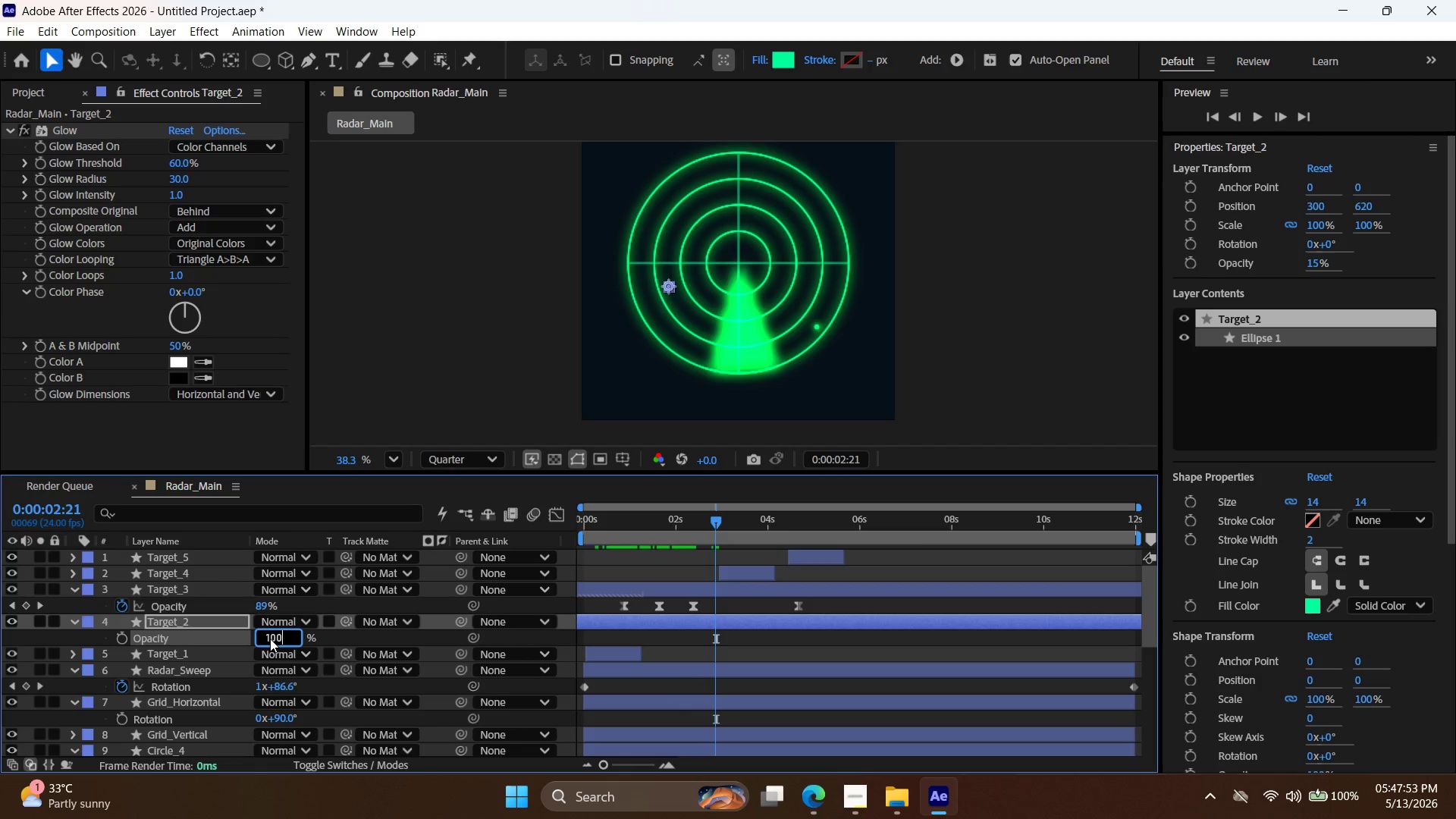 
key(Enter)
 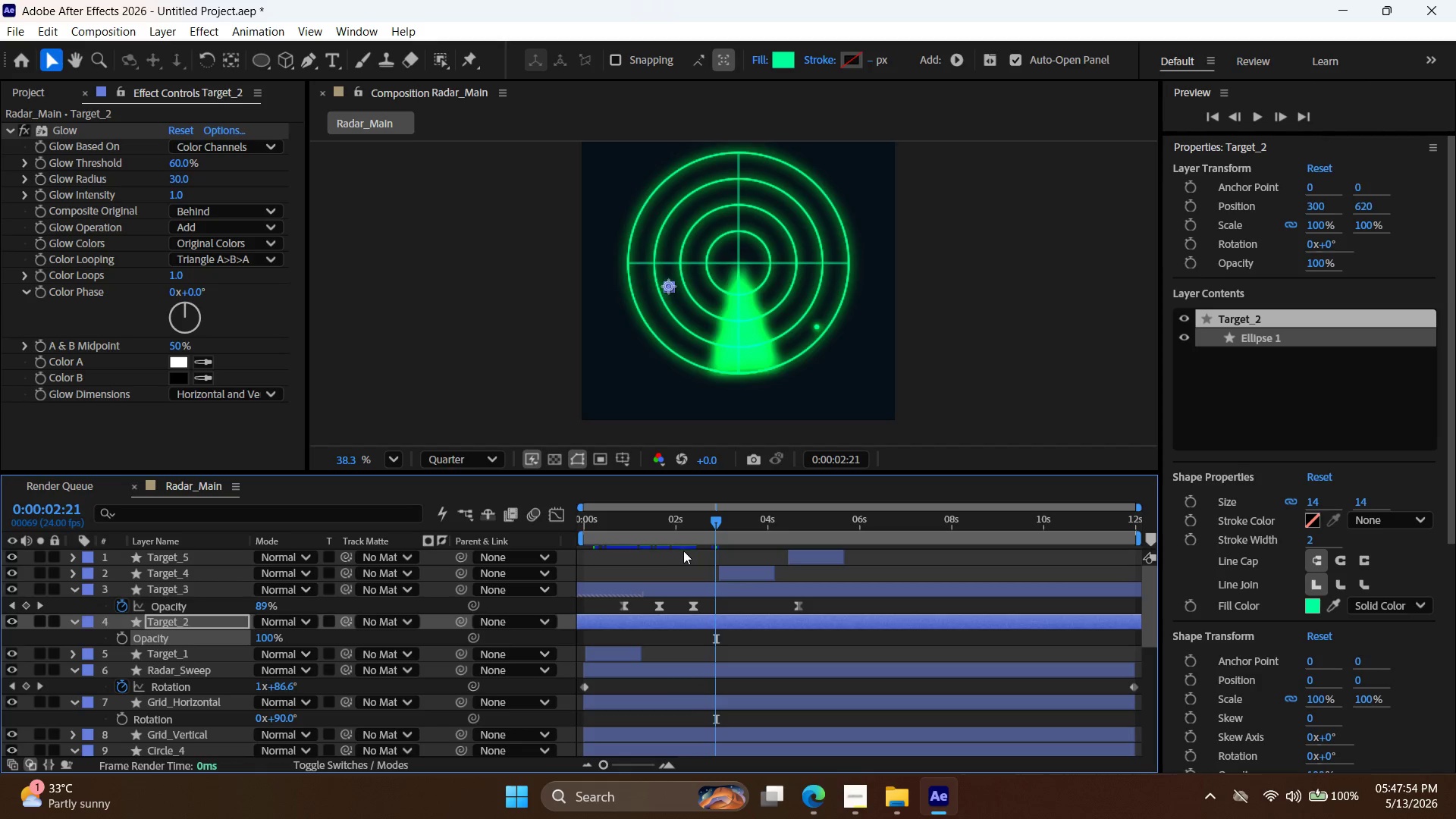 
left_click_drag(start_coordinate=[717, 519], to_coordinate=[761, 548])
 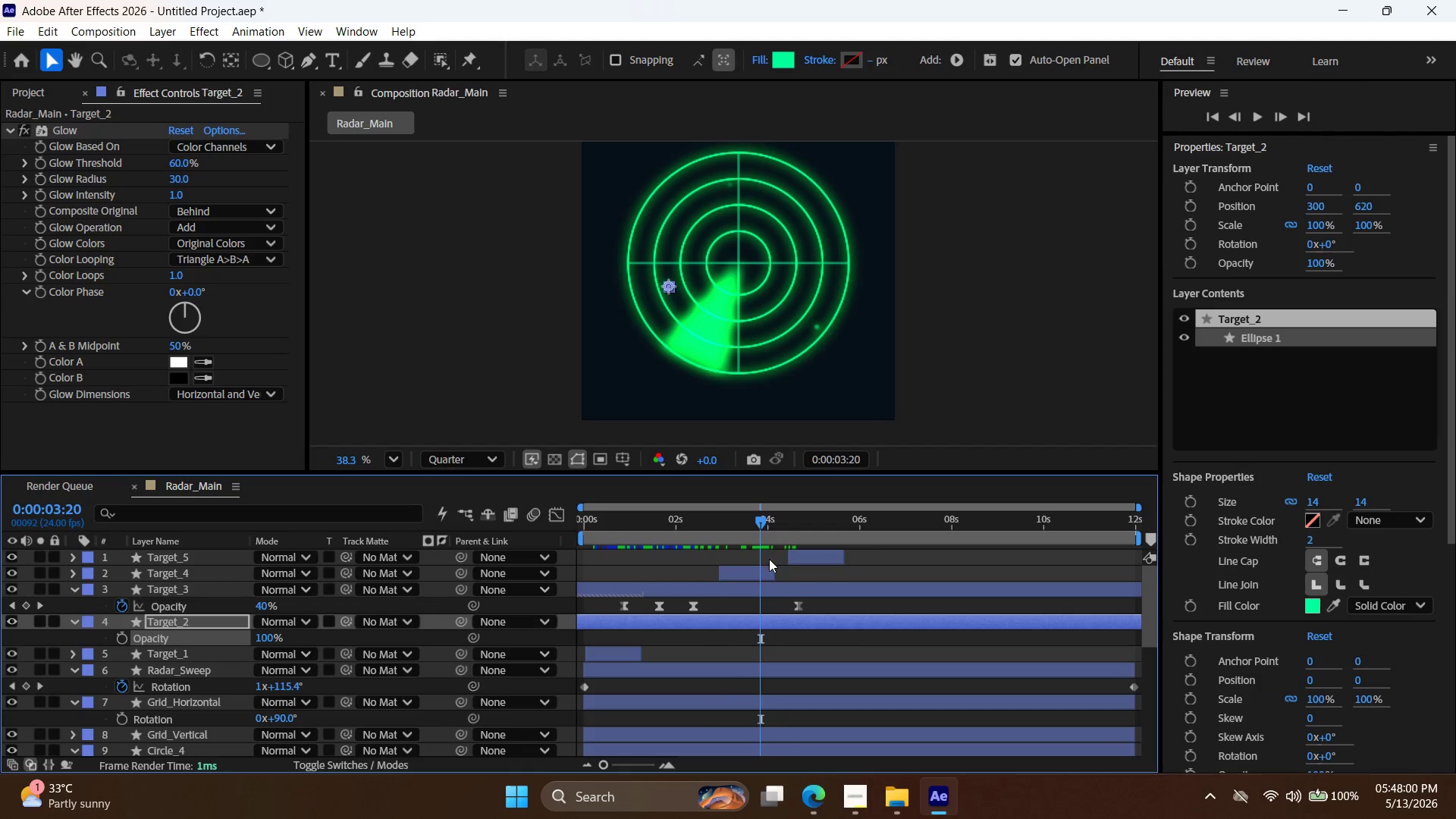 
key(Control+V)
 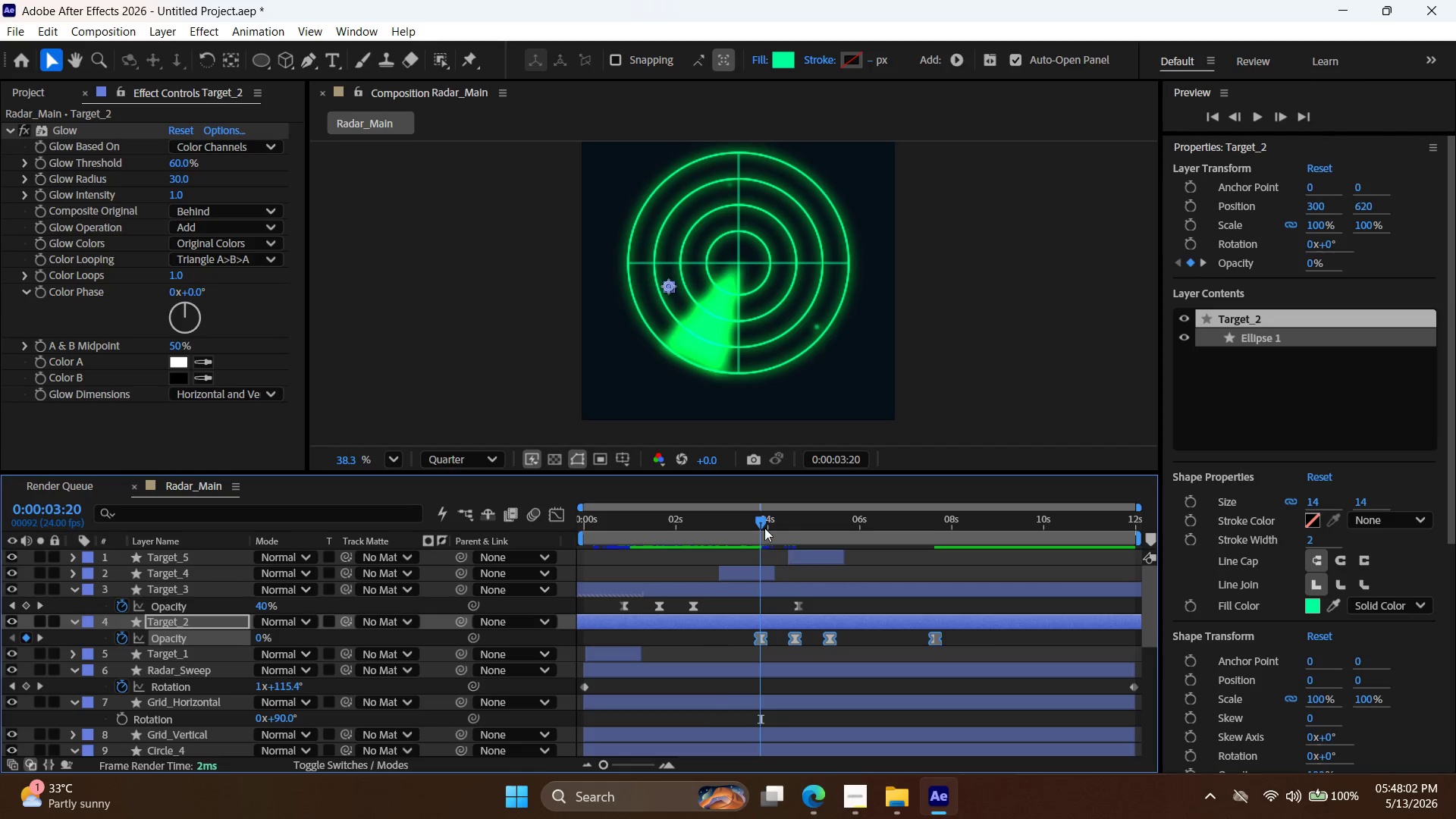 
left_click_drag(start_coordinate=[763, 524], to_coordinate=[770, 532])
 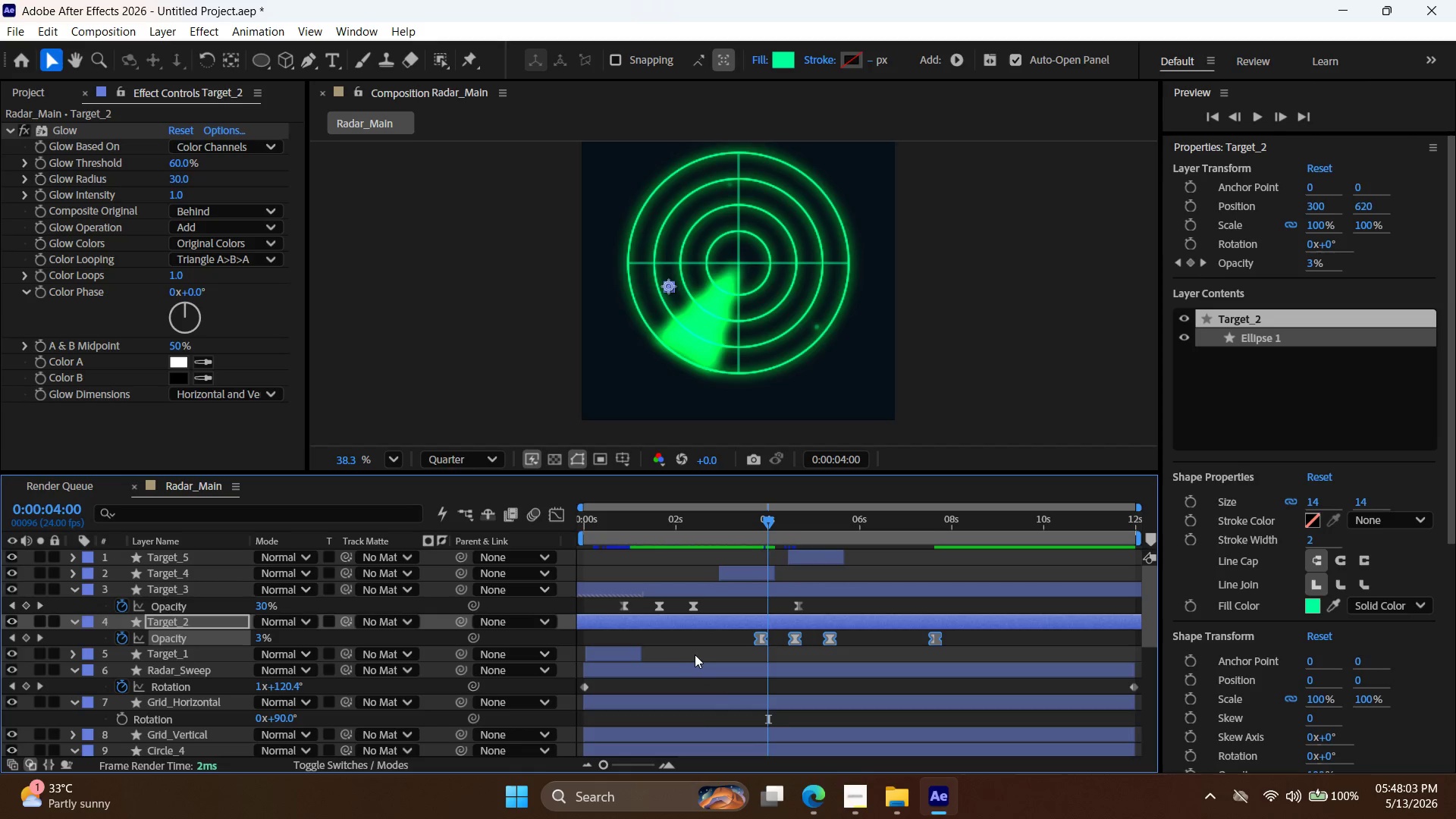 
left_click([701, 634])
 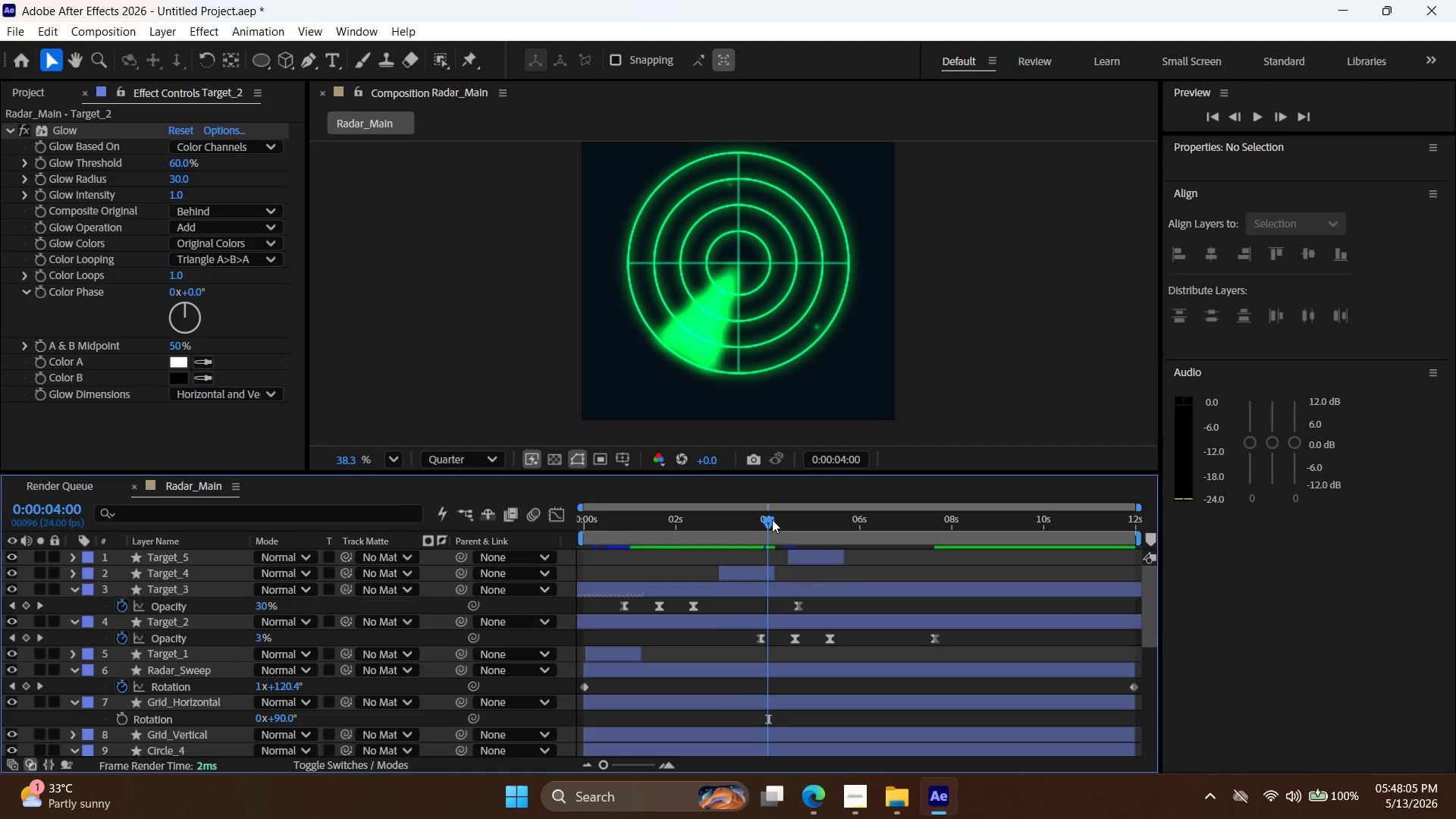 
left_click_drag(start_coordinate=[768, 522], to_coordinate=[761, 541])
 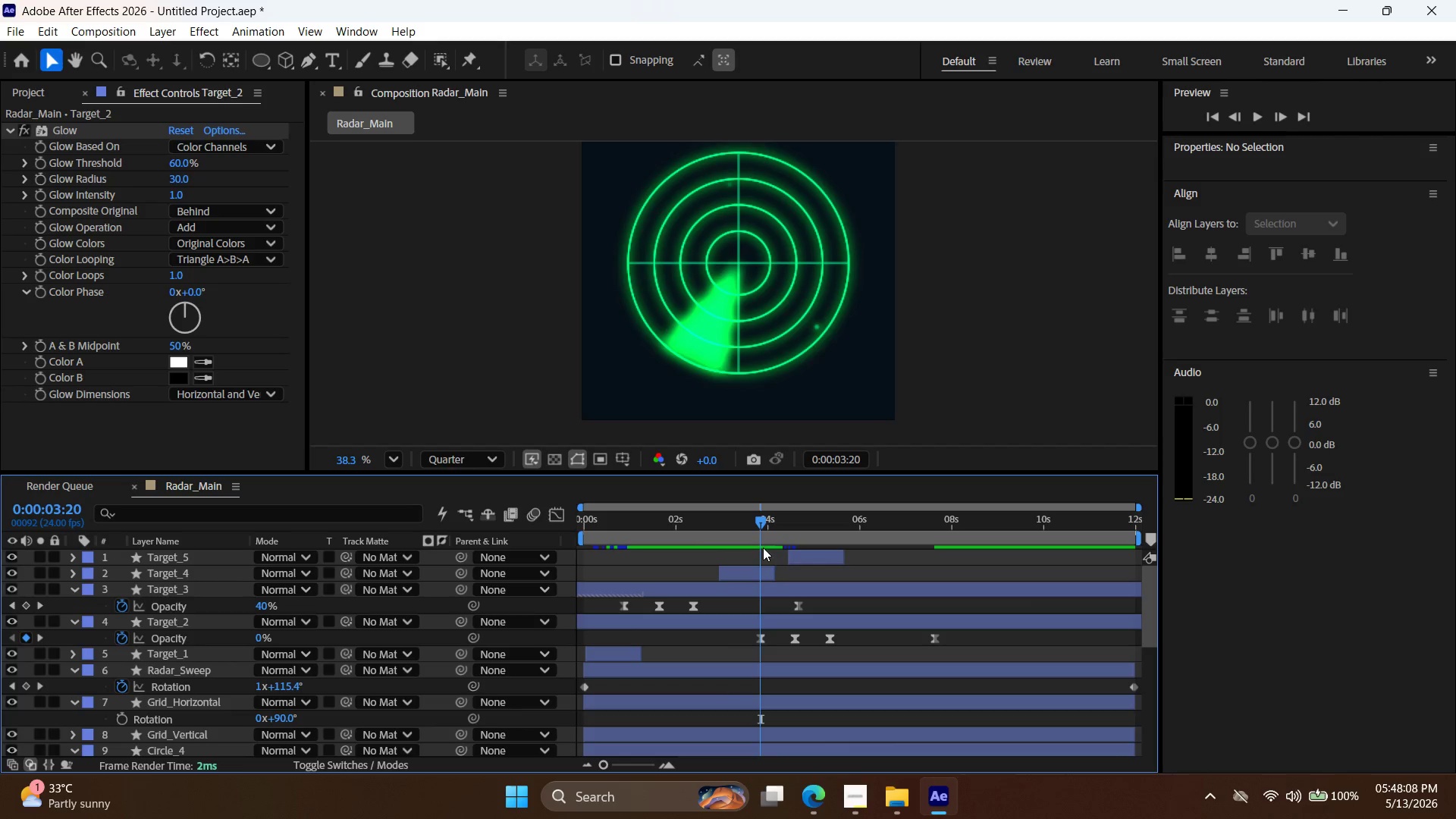 
hold_key(key=ControlLeft, duration=0.31)
 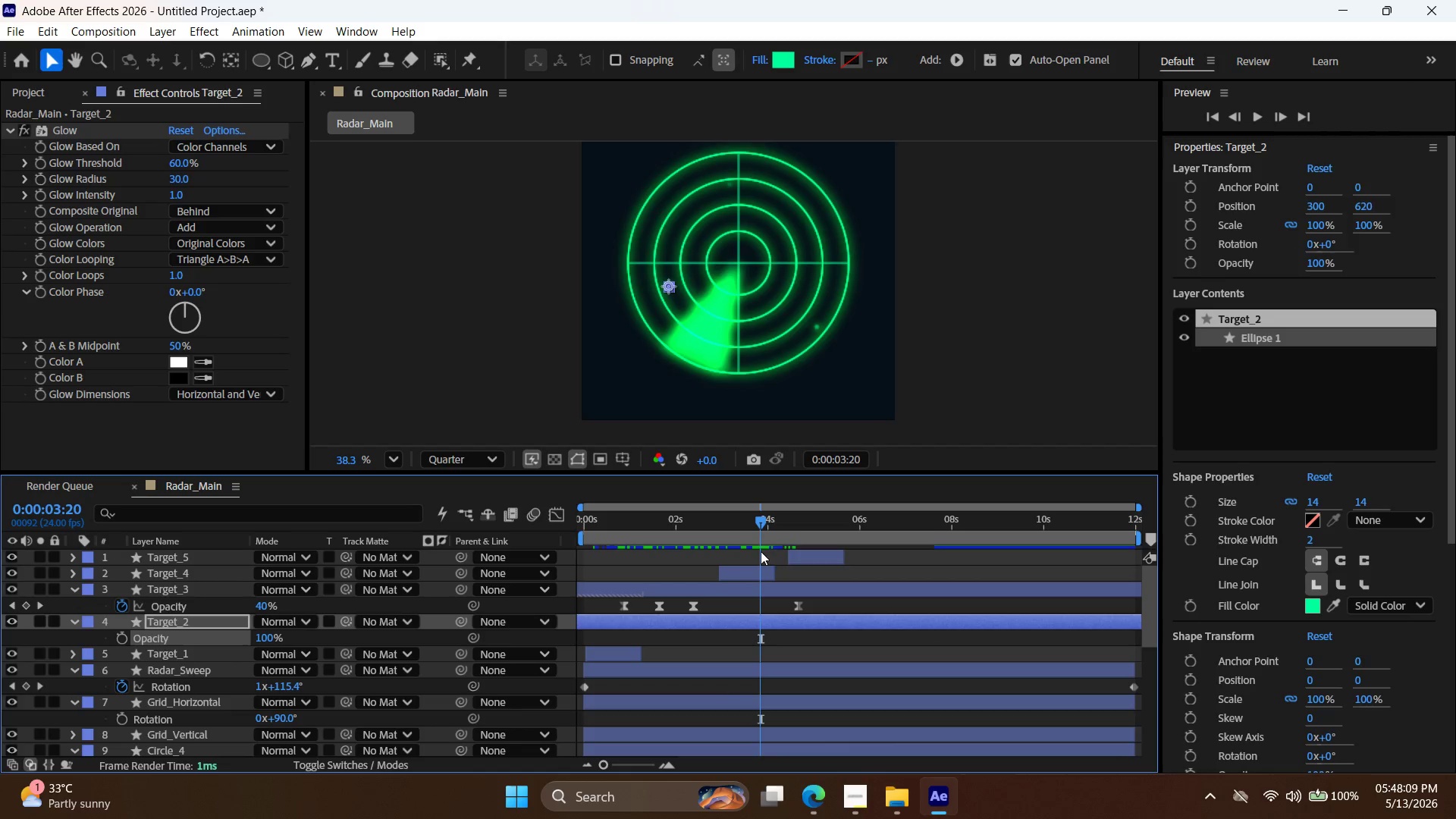 
key(Z)
 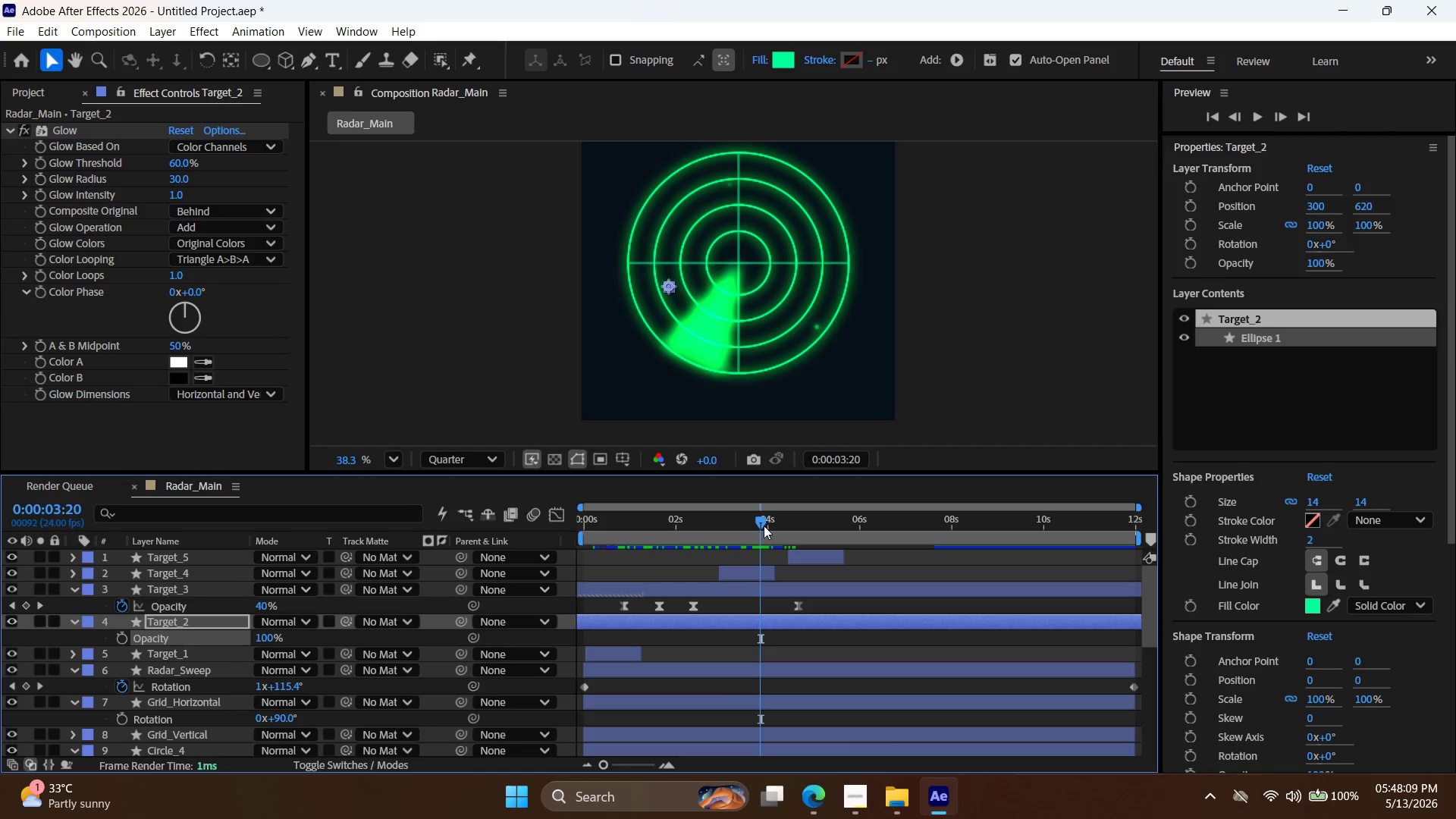 
left_click_drag(start_coordinate=[765, 524], to_coordinate=[794, 534])
 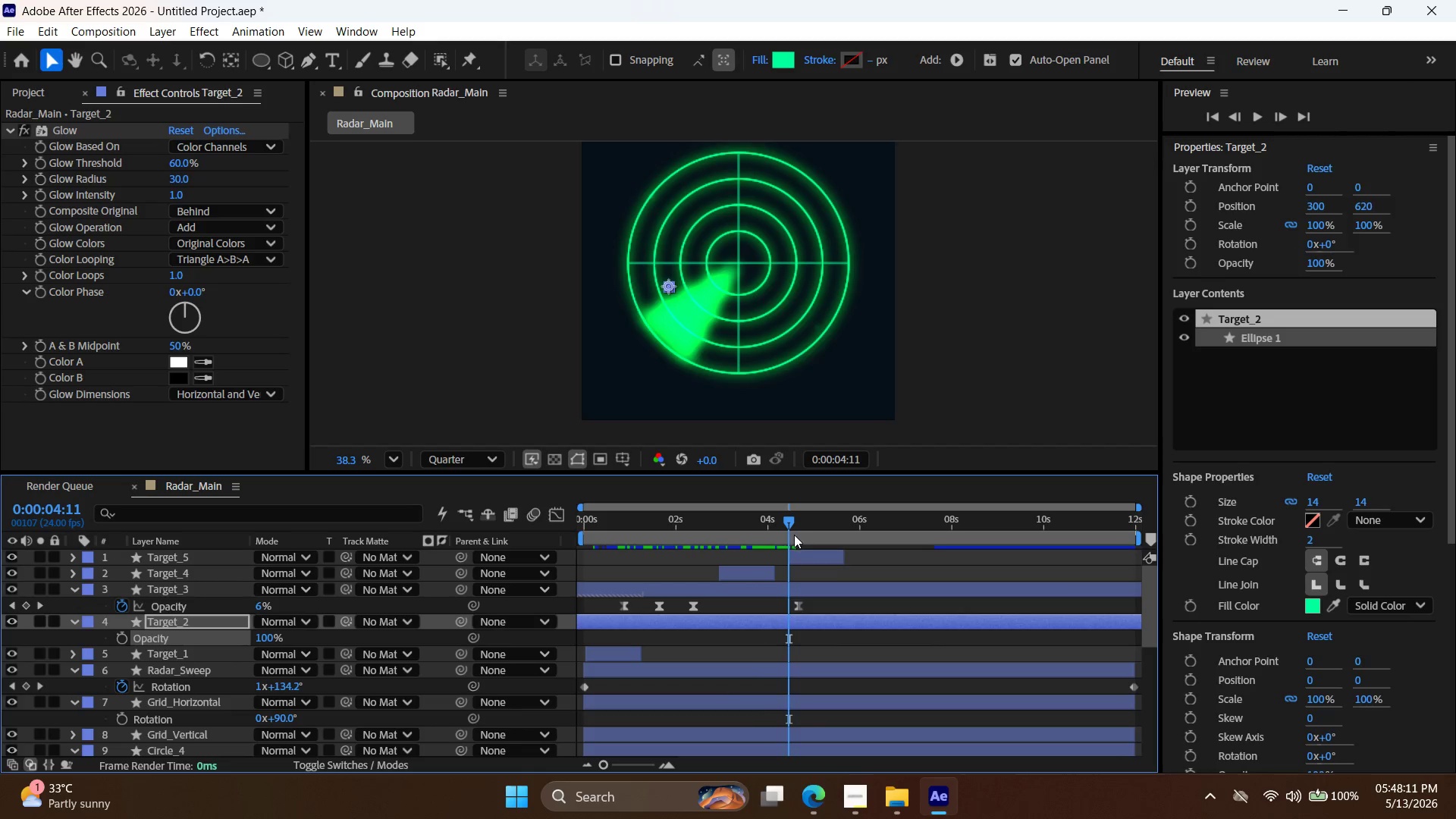 
key(Control+V)
 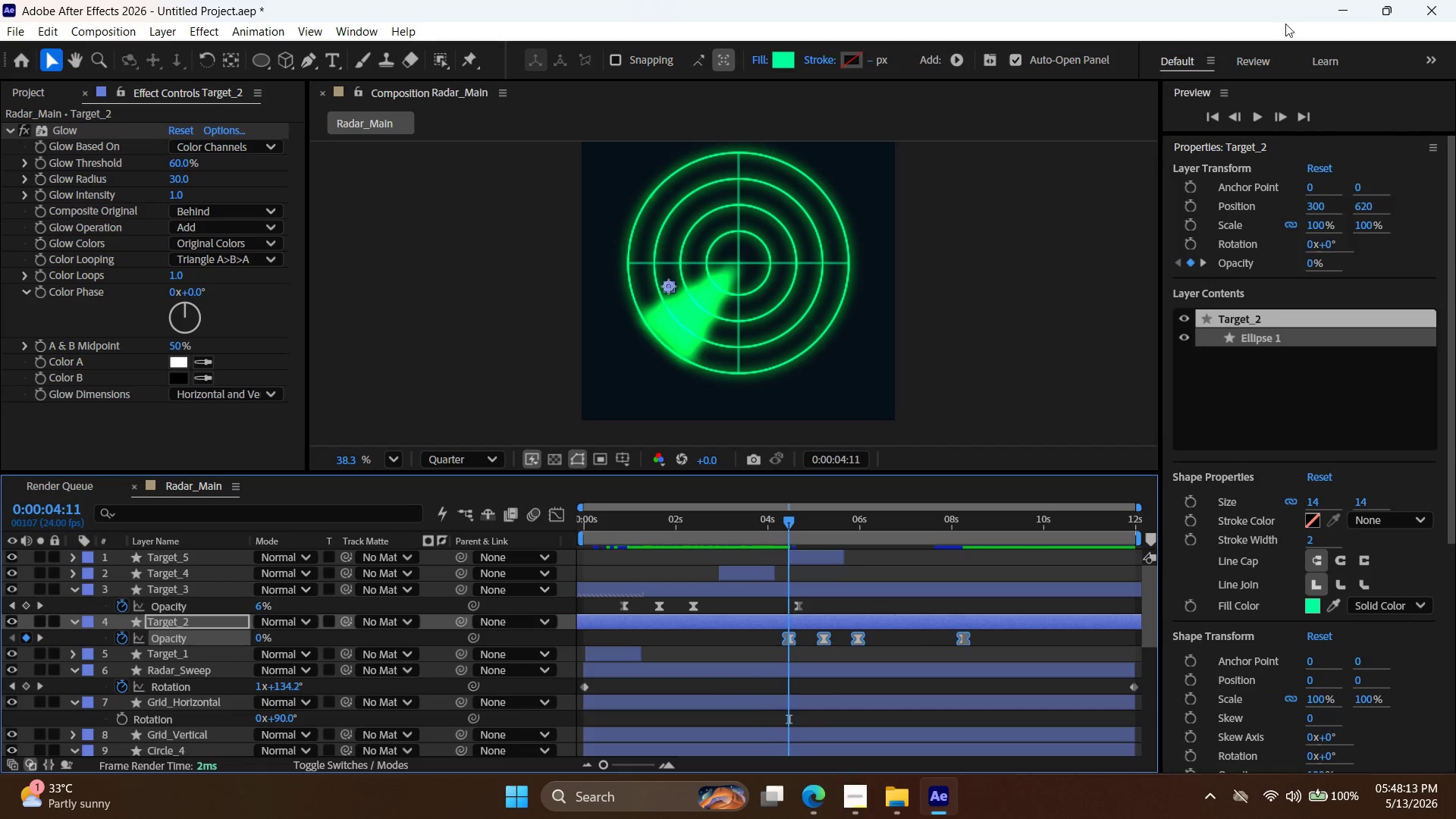 
left_click([1261, 112])
 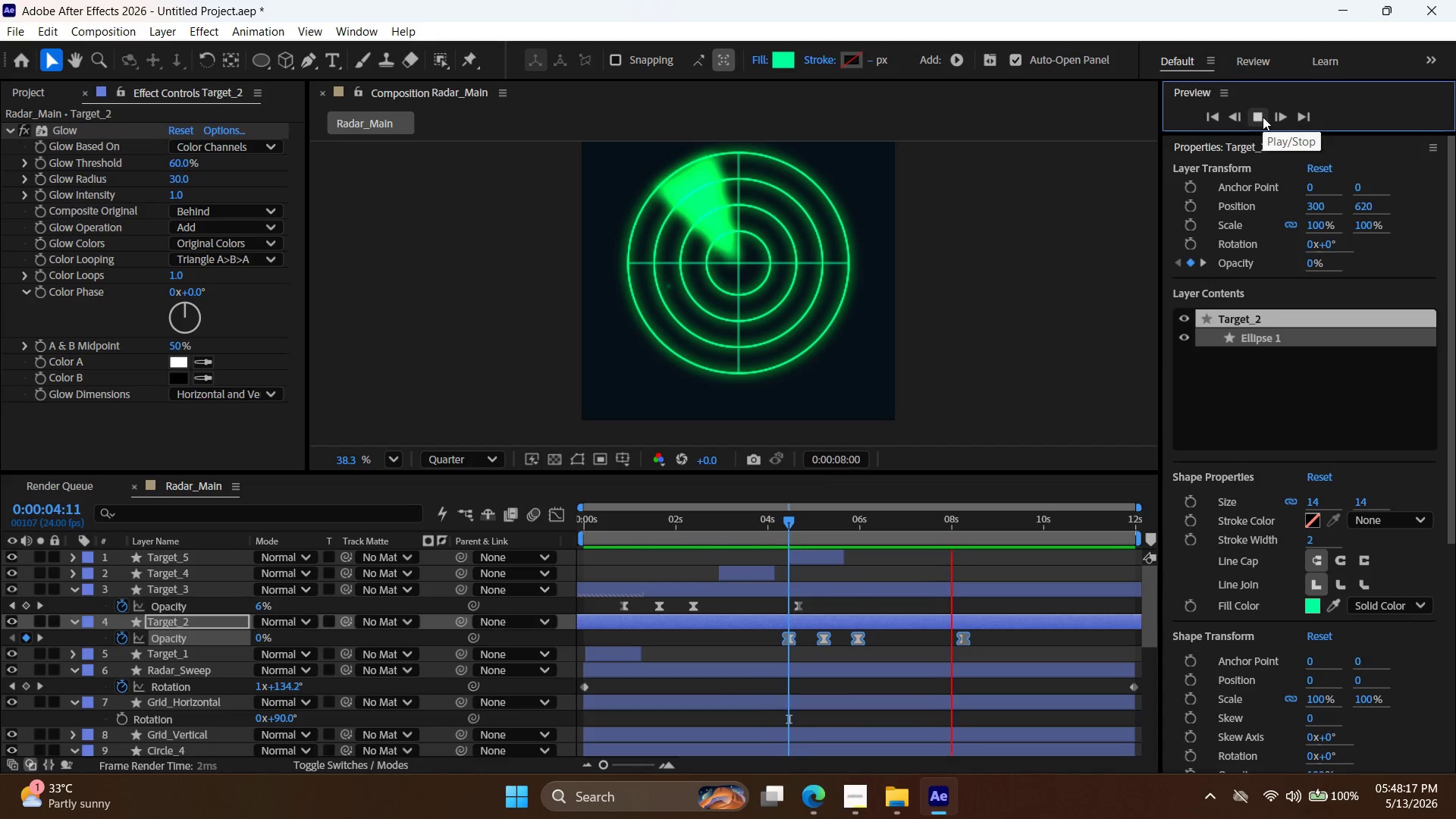 
left_click([1261, 116])
 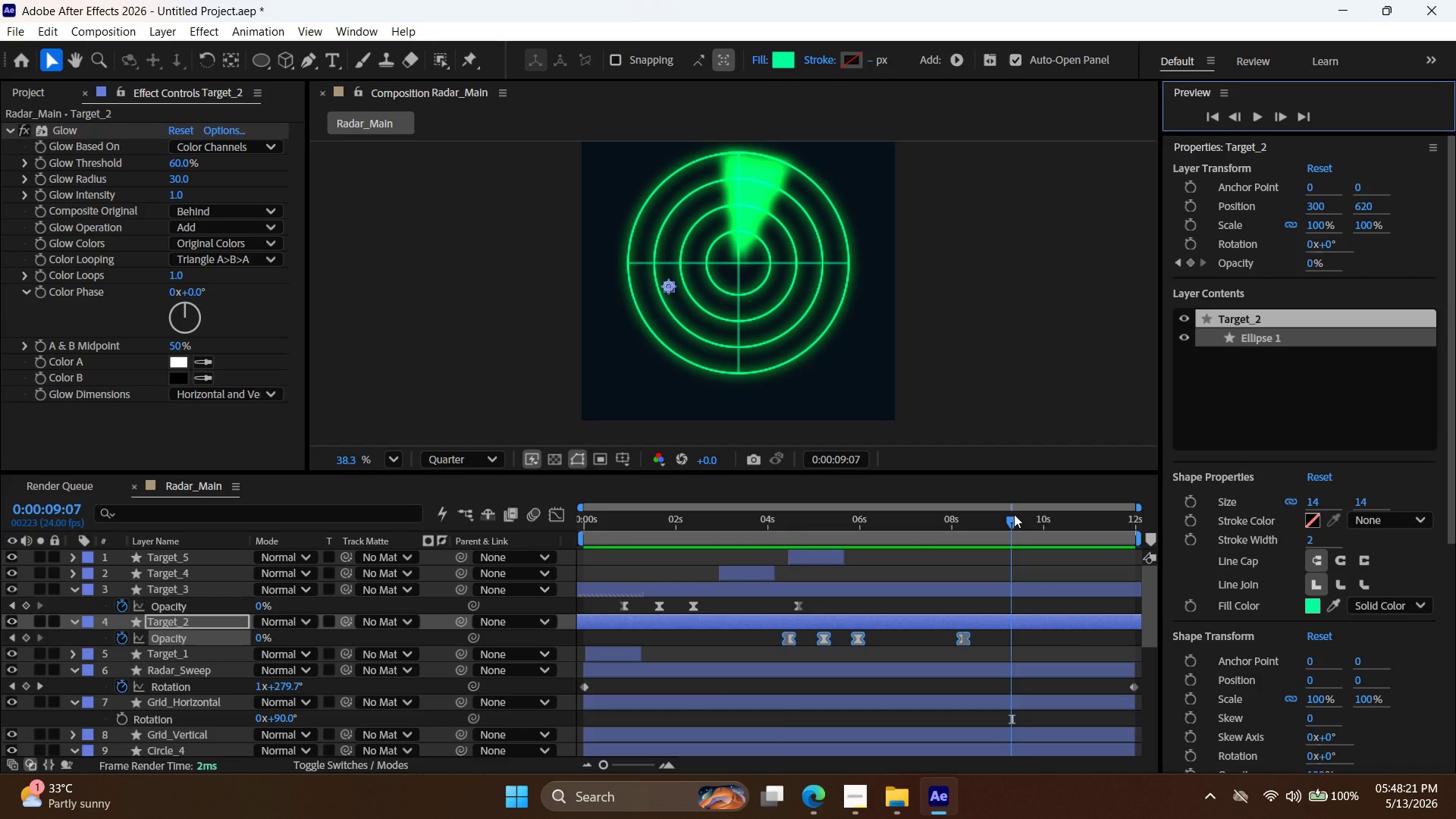 
left_click_drag(start_coordinate=[1011, 523], to_coordinate=[746, 576])
 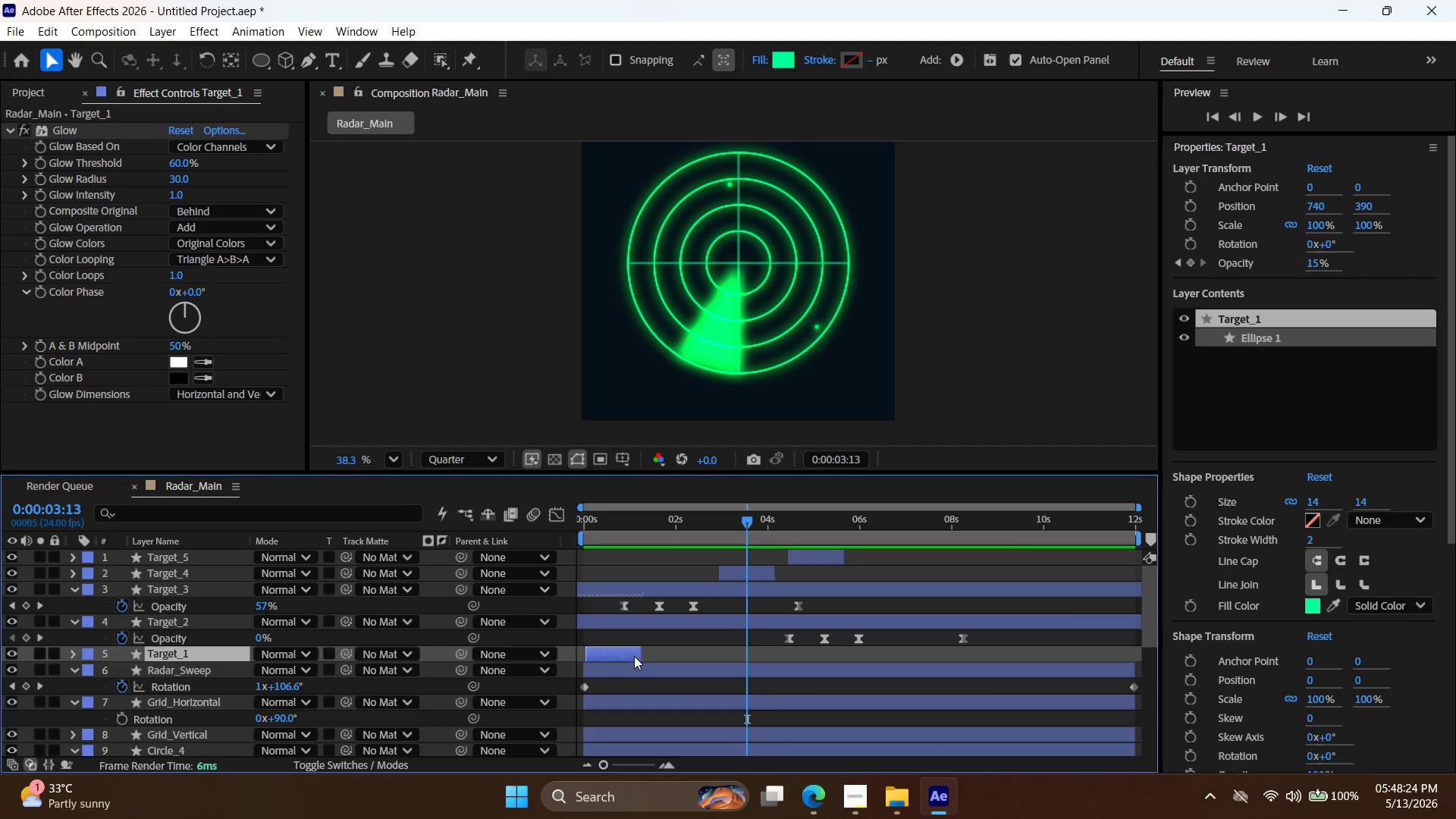 
double_click([630, 653])
 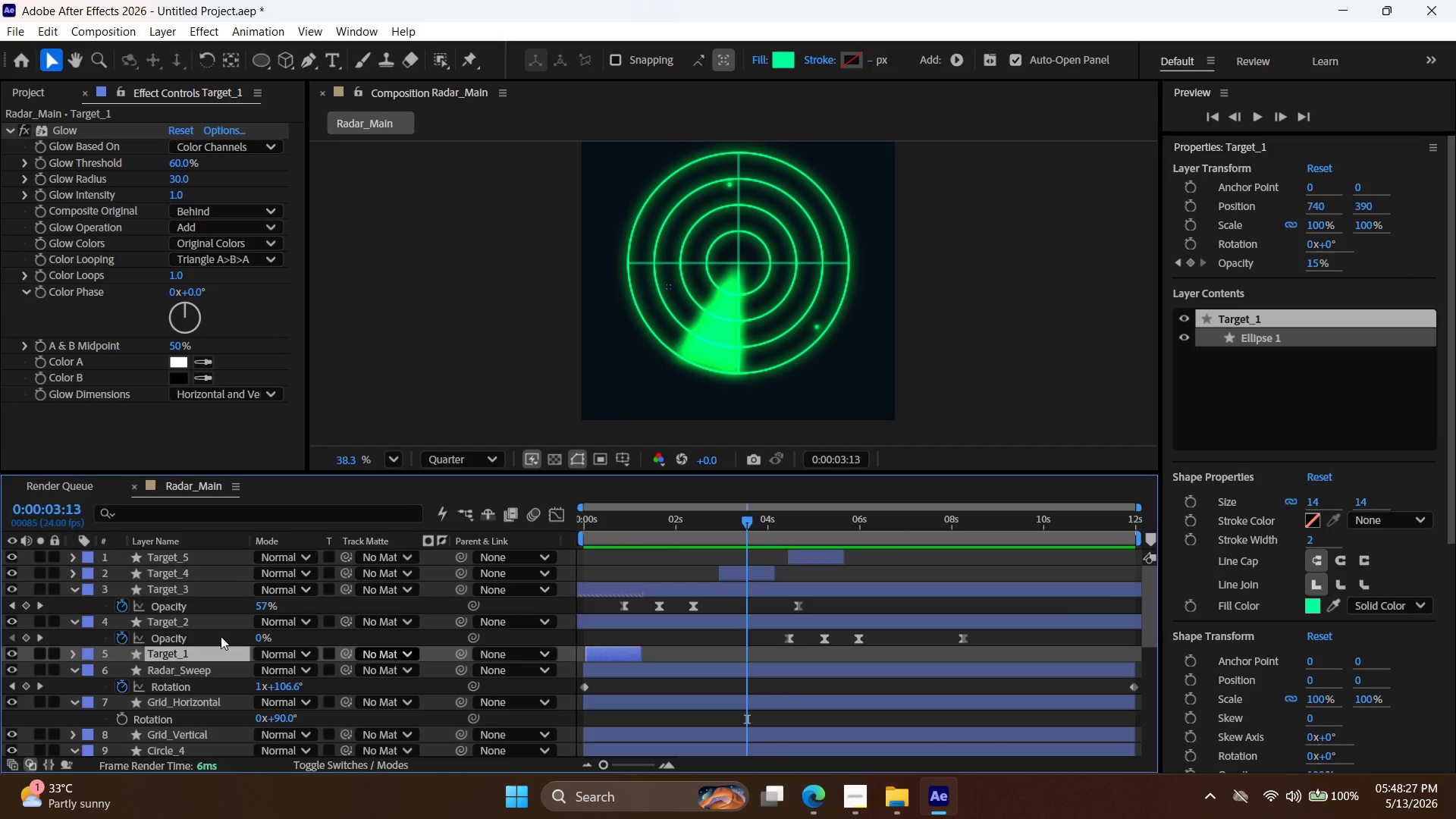 
key(T)
 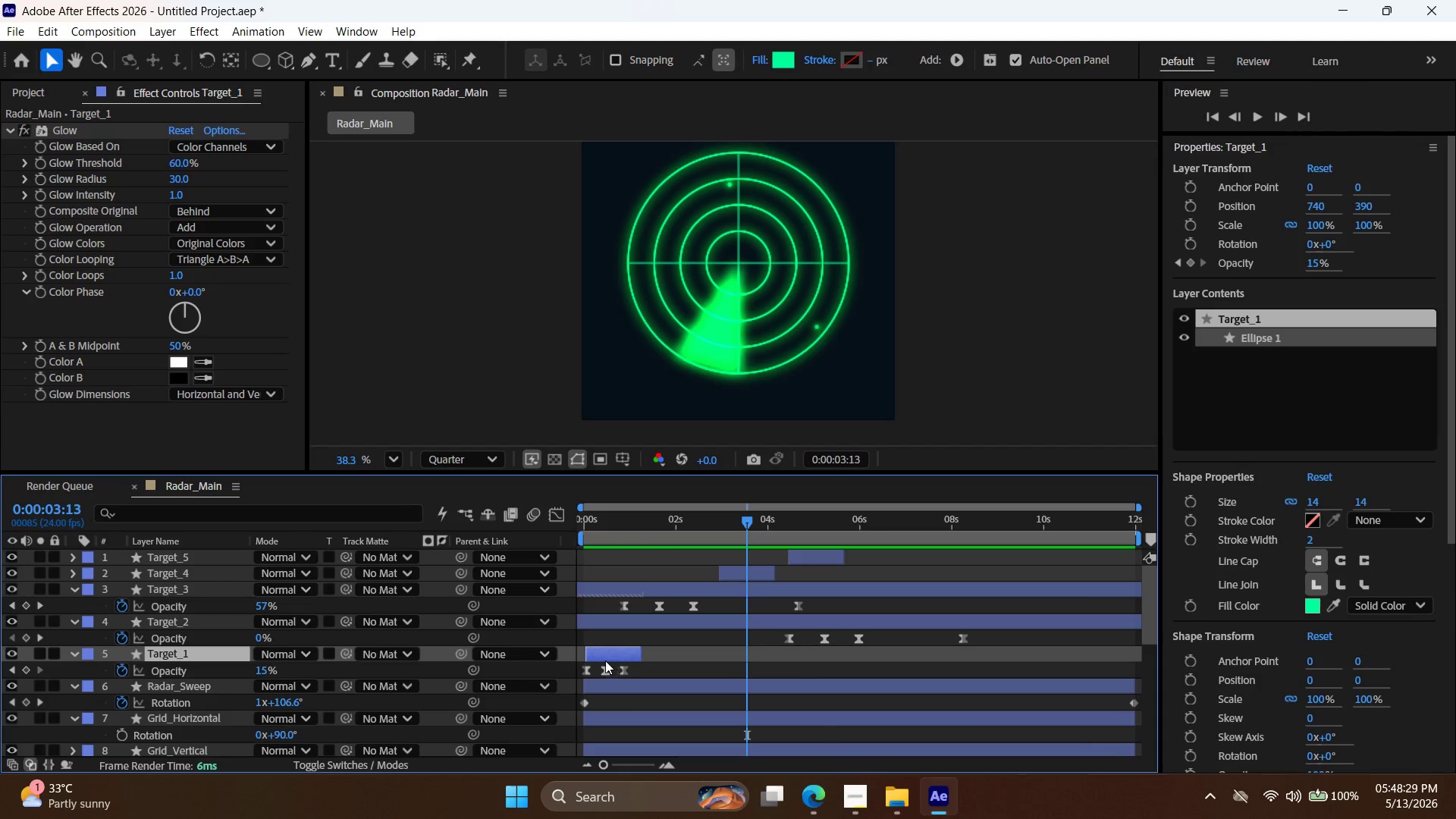 
left_click_drag(start_coordinate=[656, 667], to_coordinate=[583, 668])
 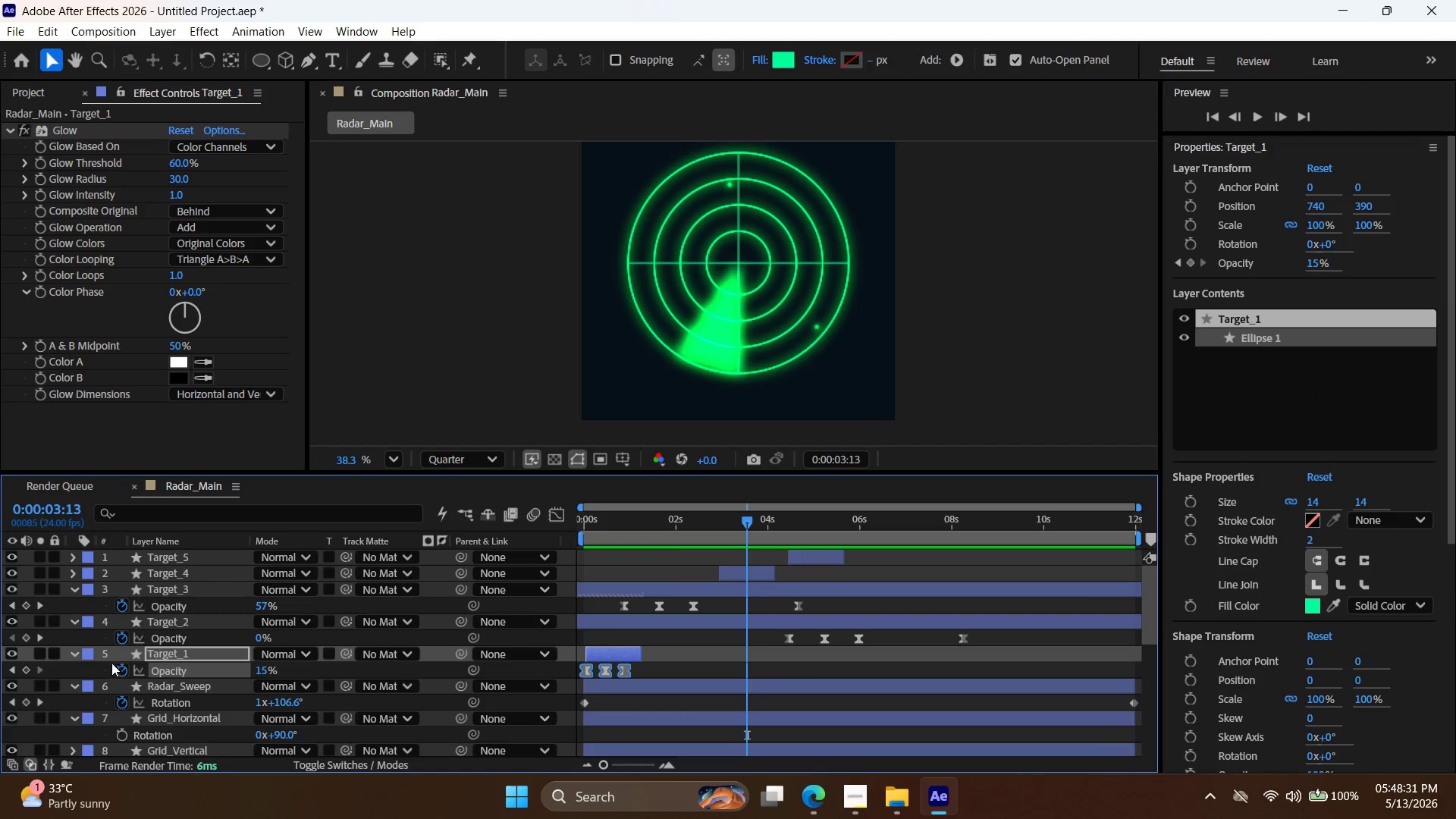 
left_click([120, 669])
 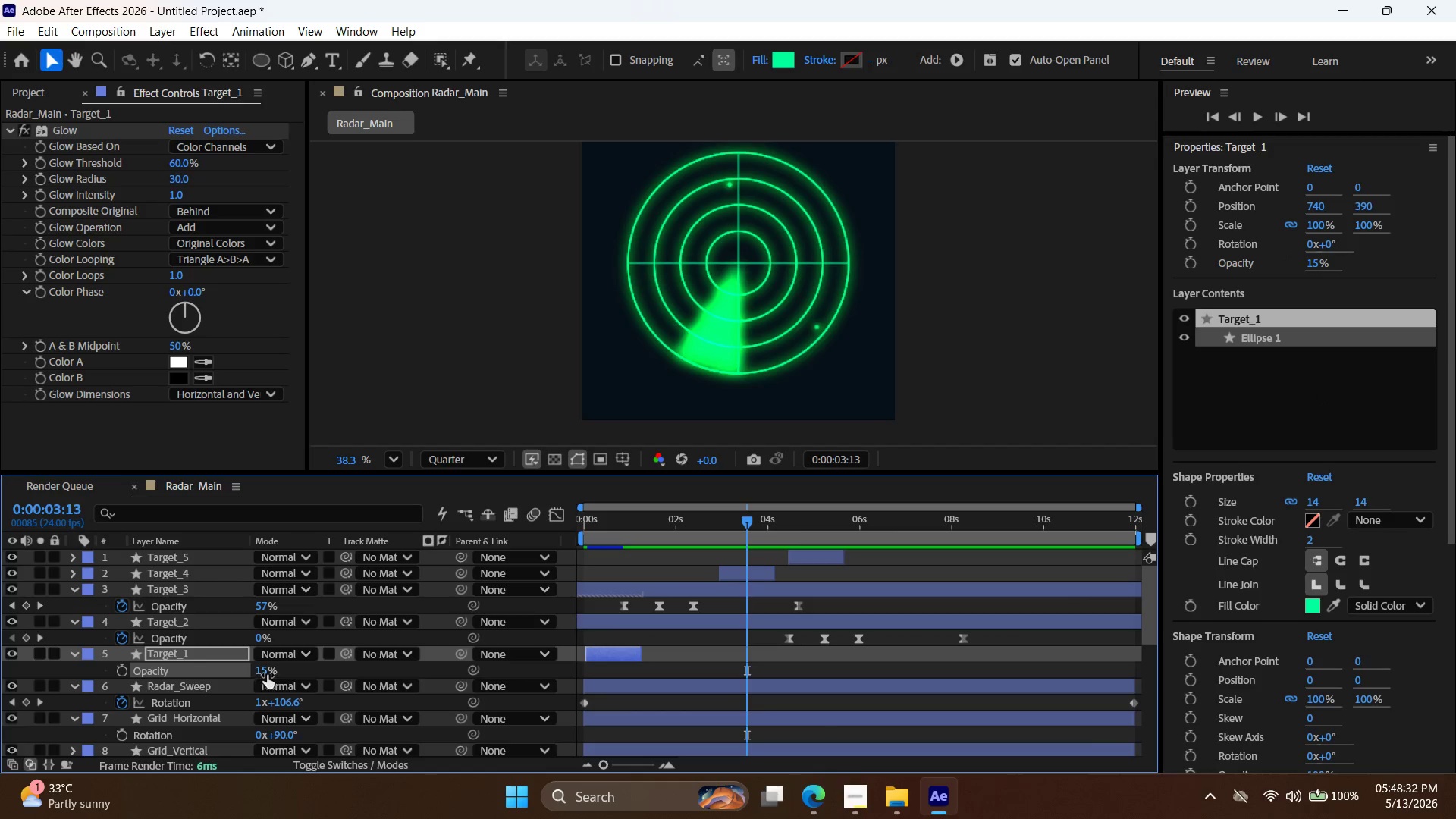 
double_click([267, 675])
 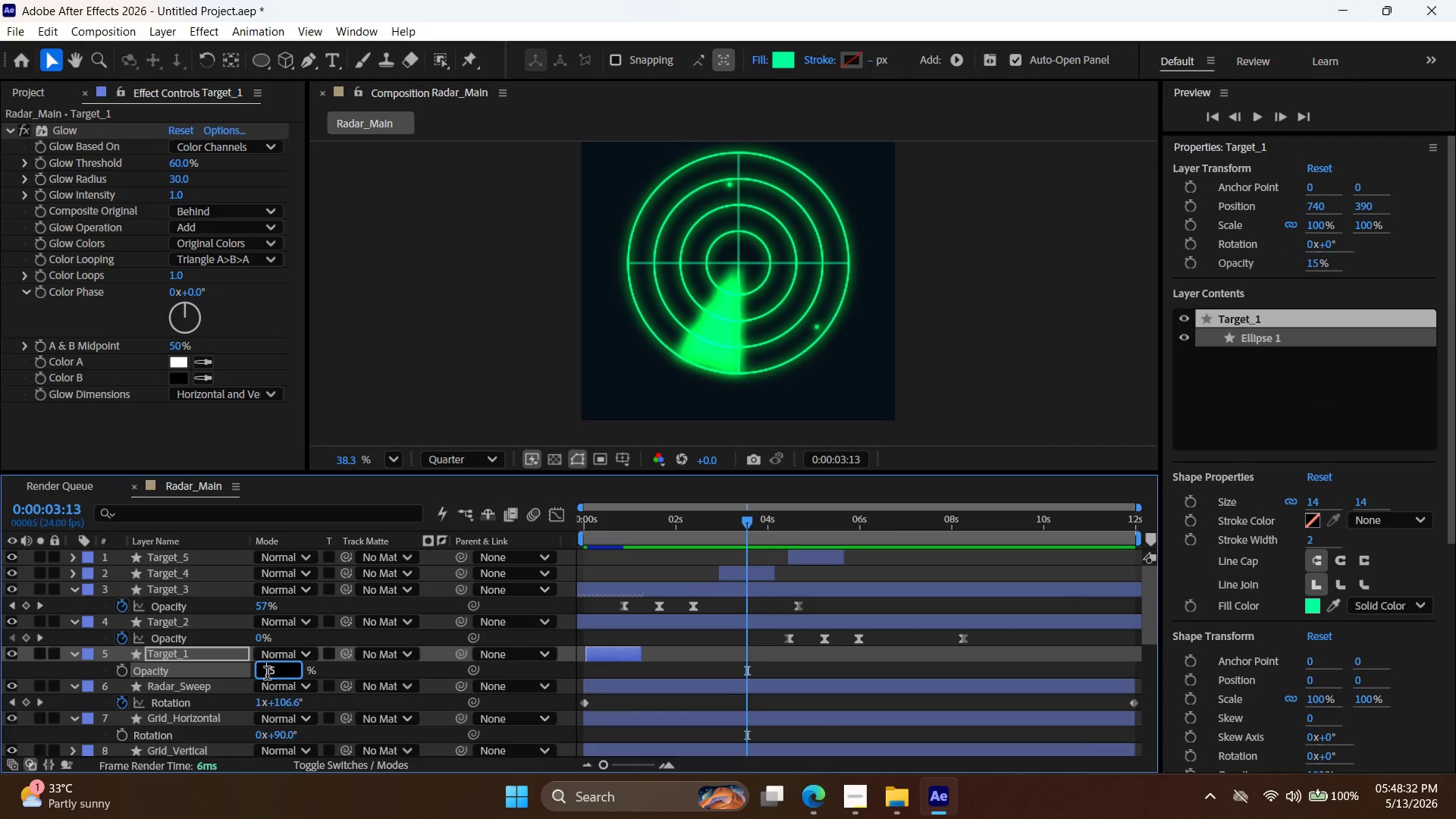 
triple_click([267, 674])
 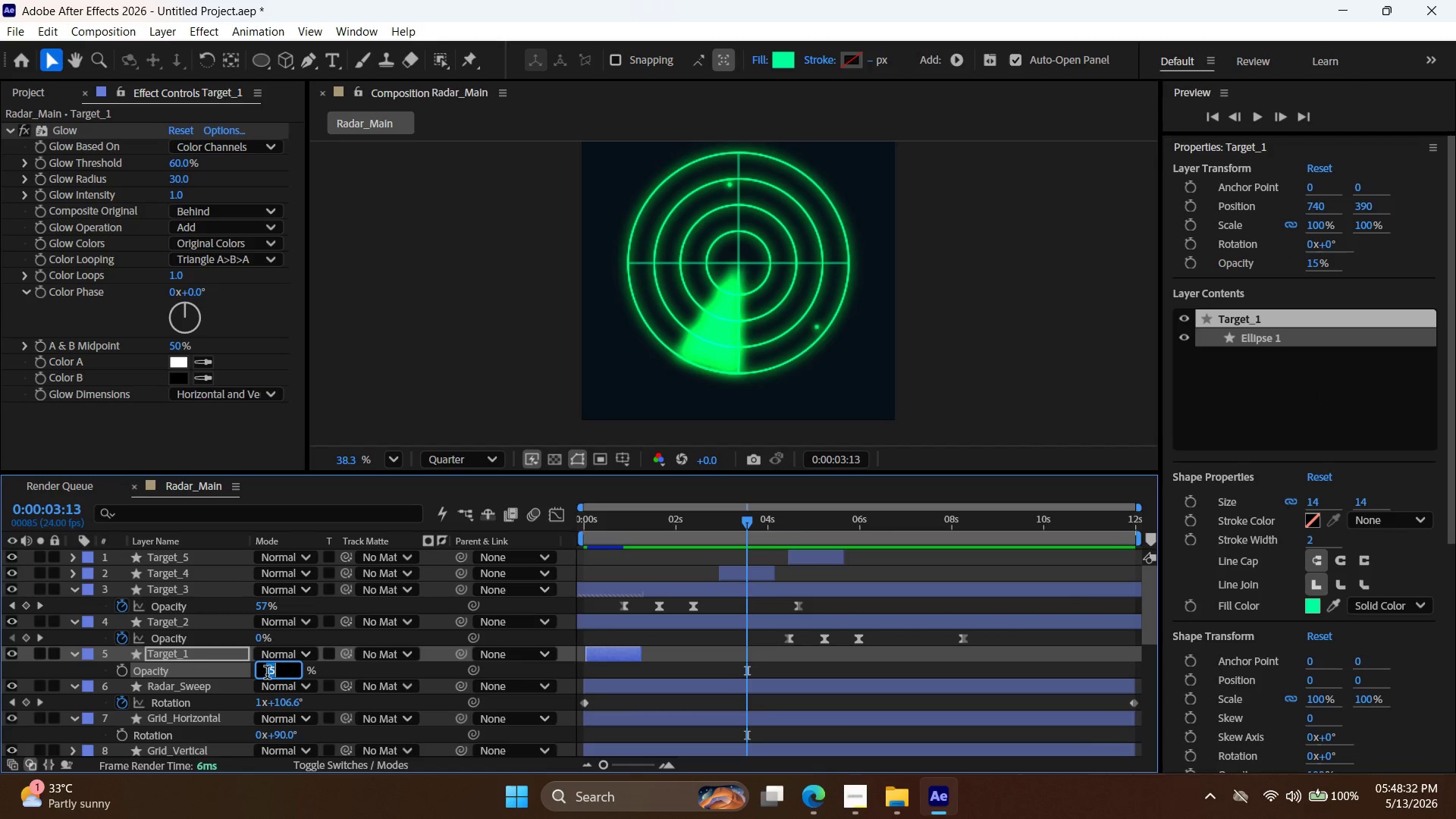 
triple_click([267, 674])
 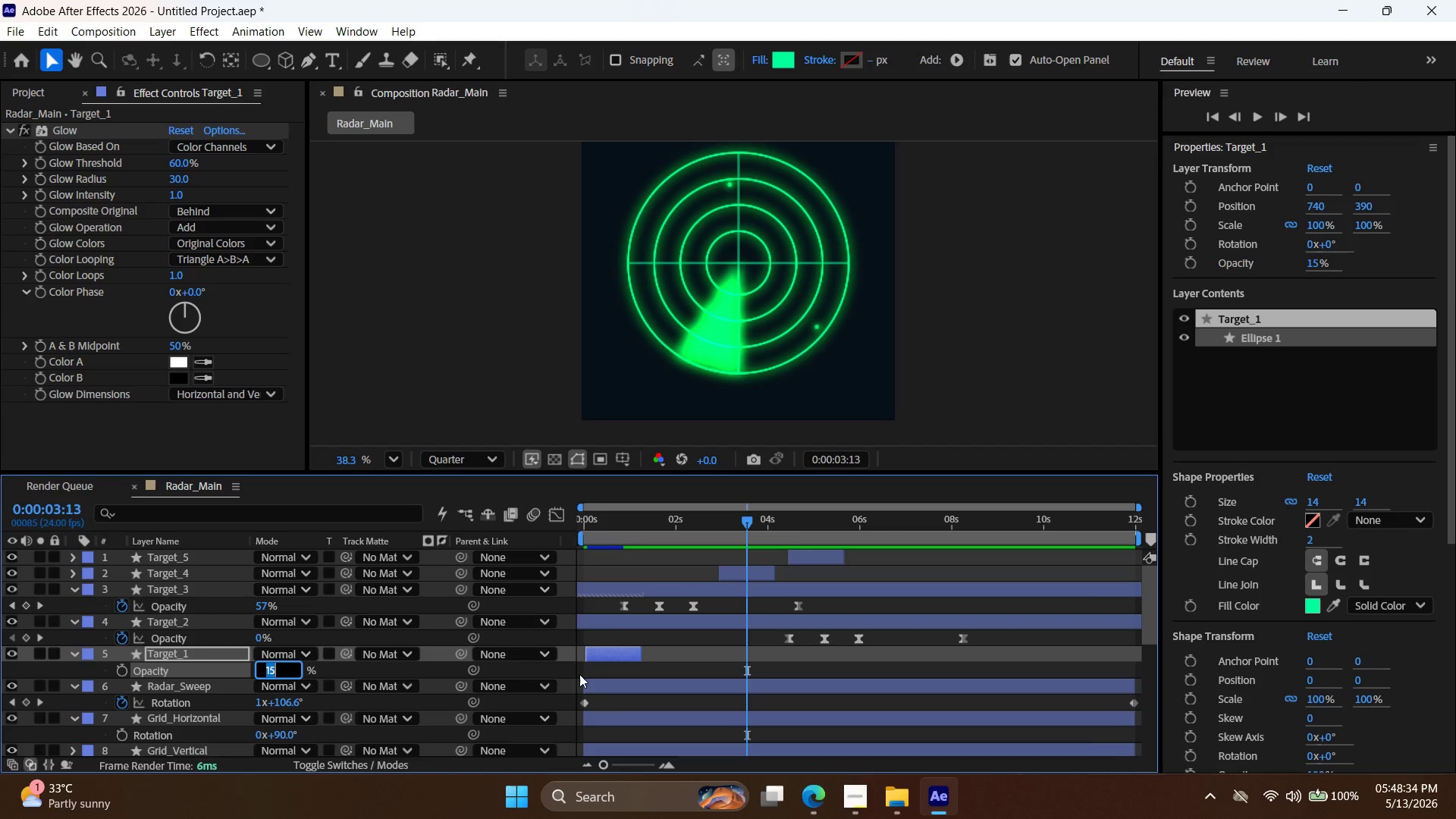 
left_click([739, 566])
 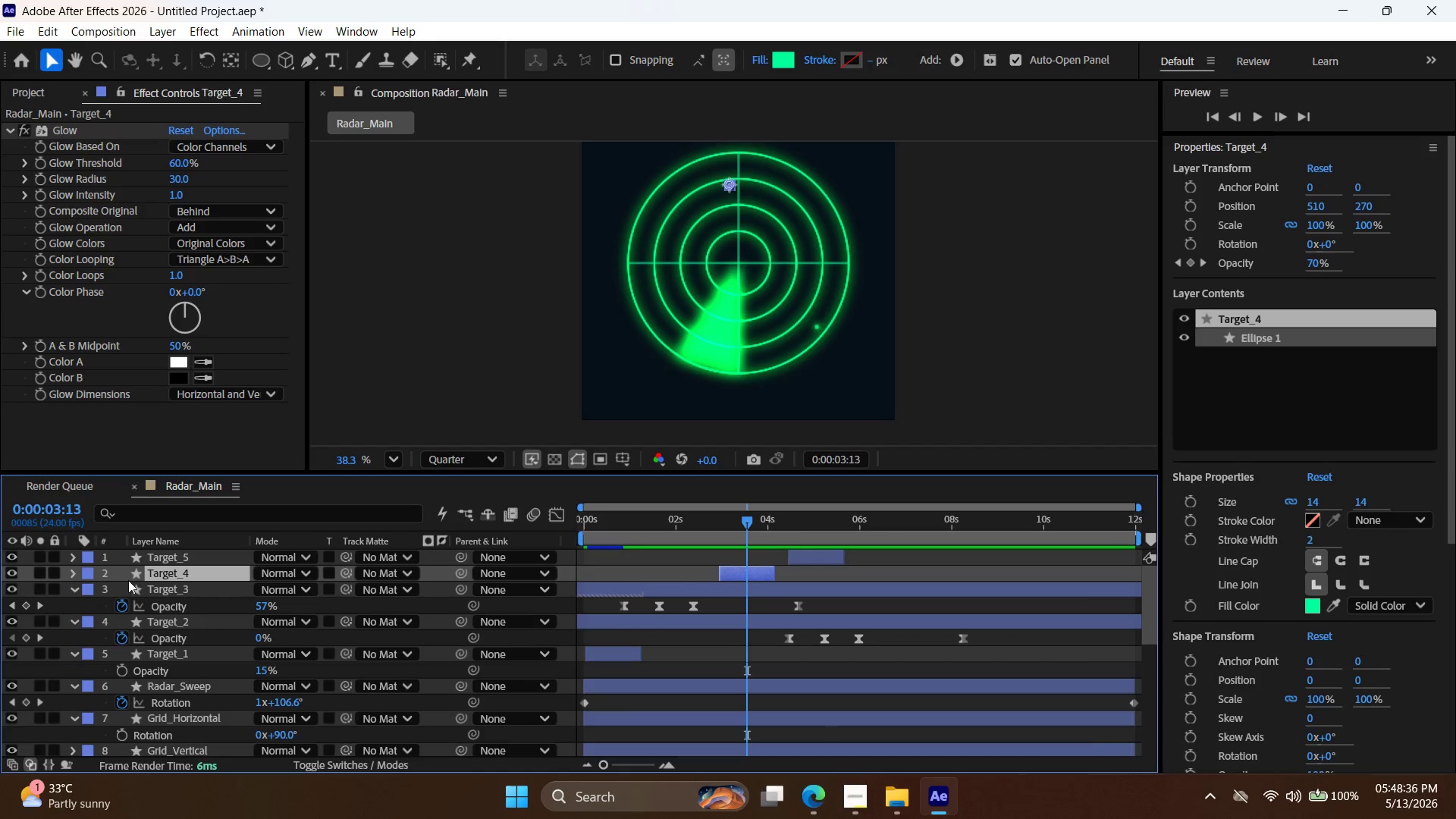 
key(T)
 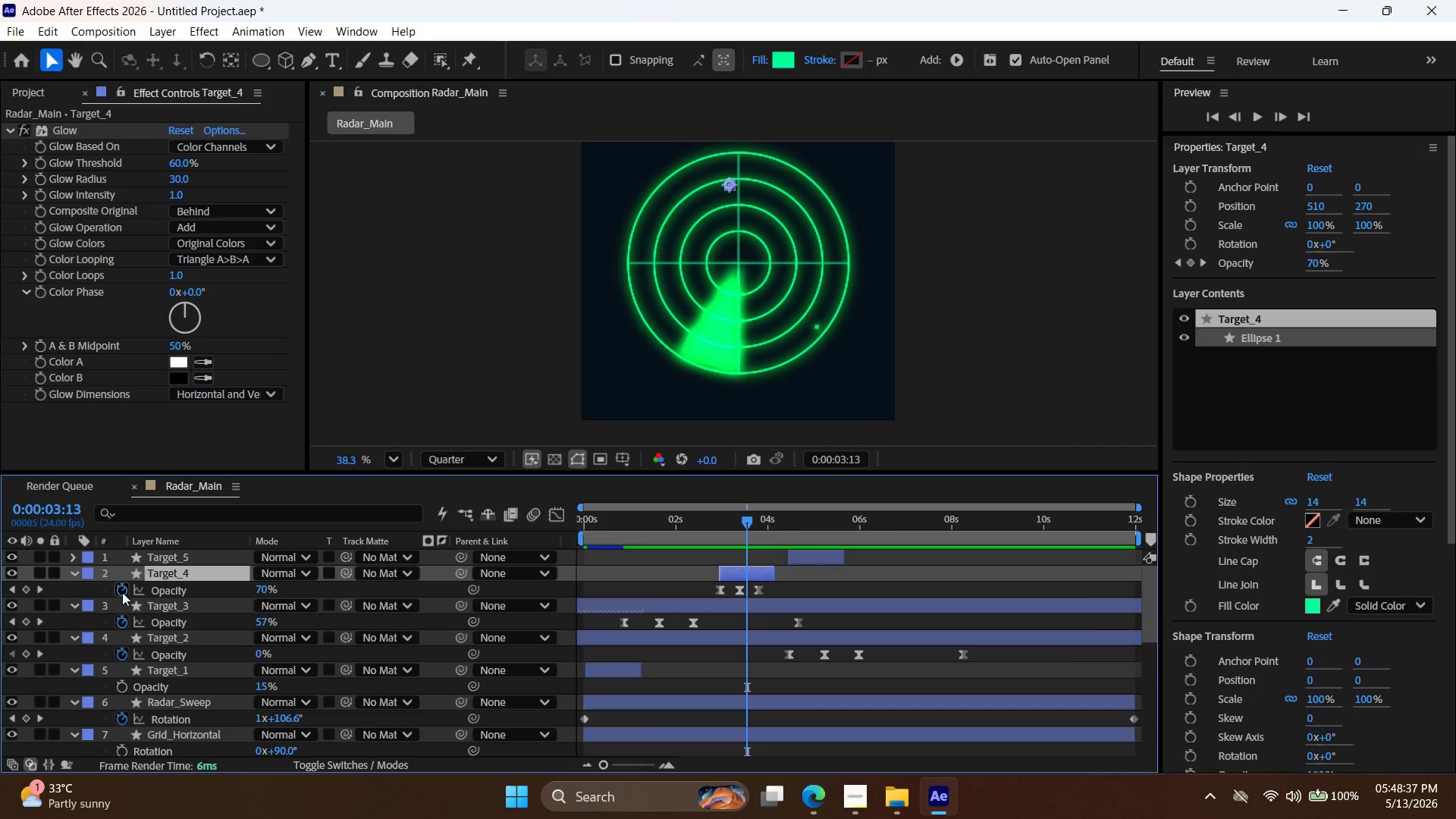 
left_click([125, 588])
 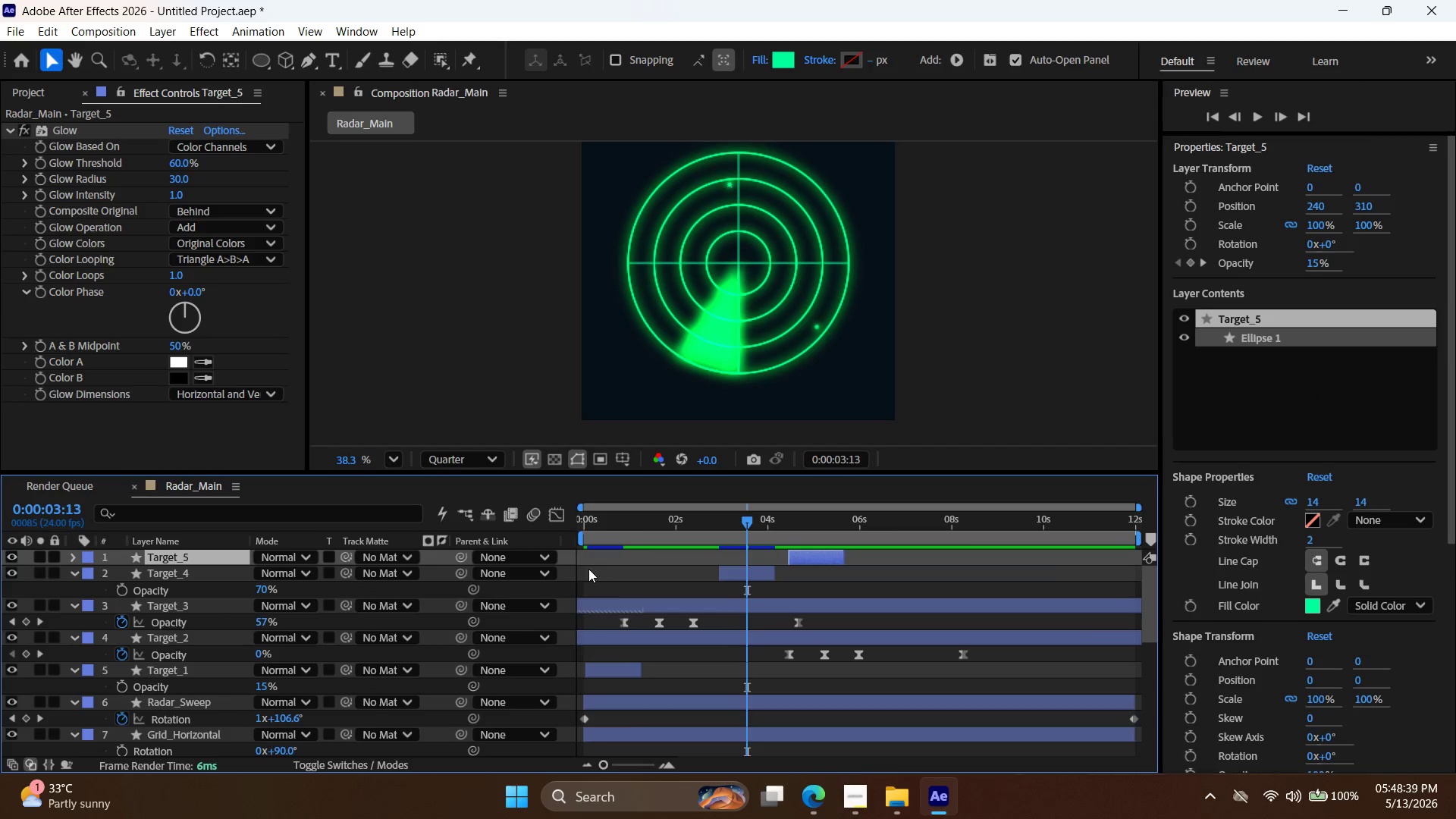 
key(T)
 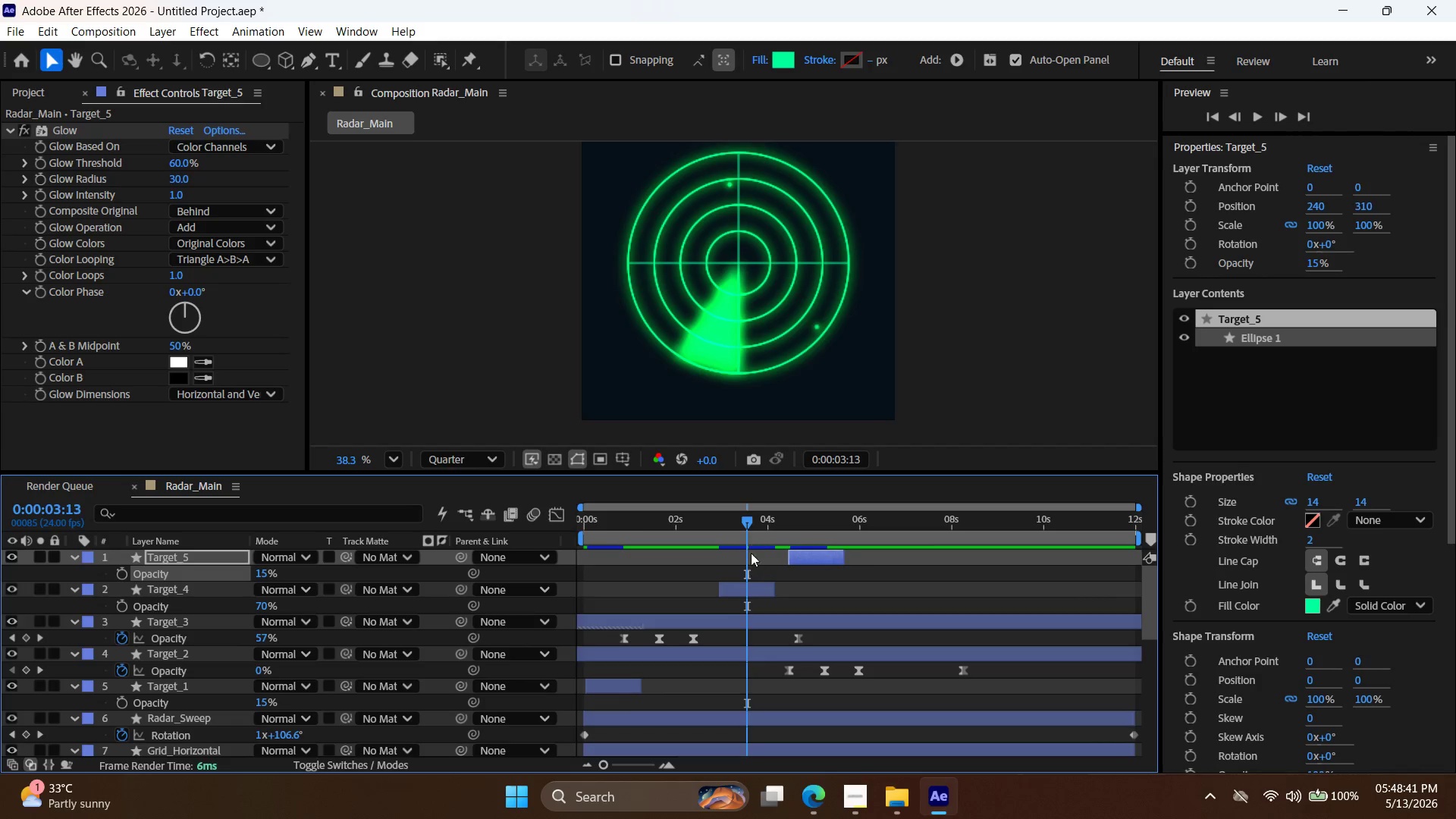 
left_click_drag(start_coordinate=[748, 528], to_coordinate=[629, 567])
 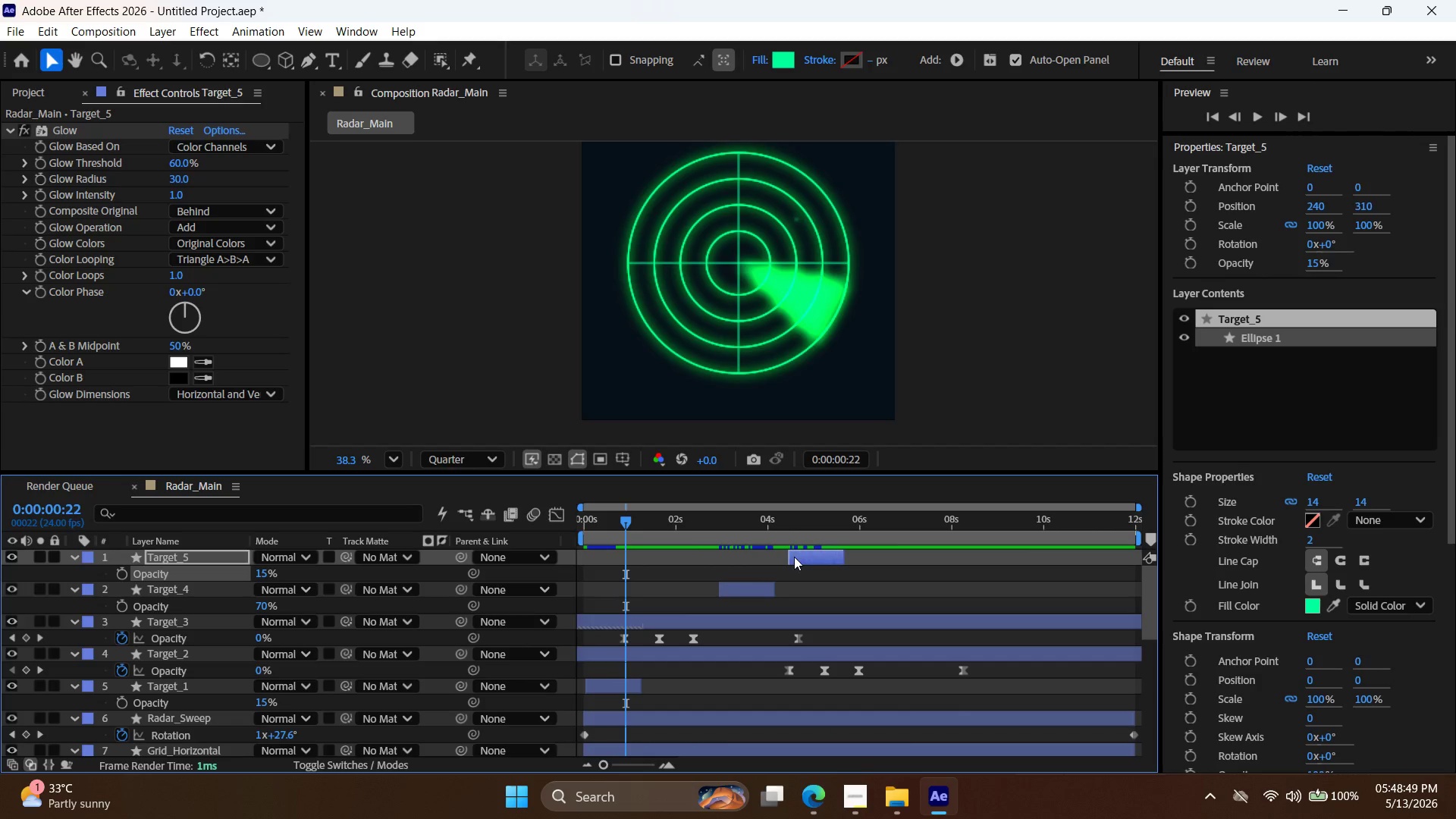 
left_click([795, 557])
 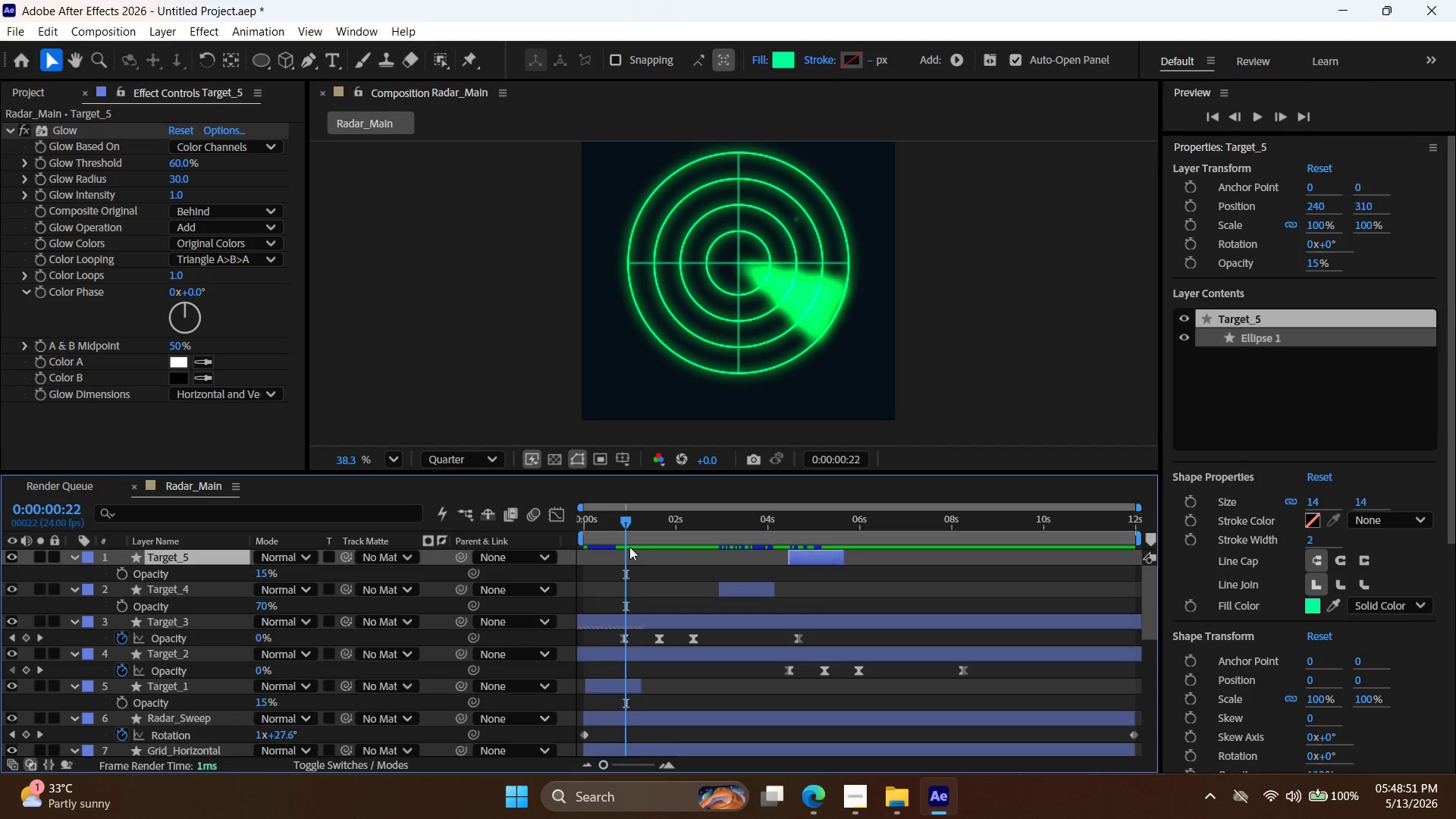 
left_click_drag(start_coordinate=[631, 526], to_coordinate=[739, 553])
 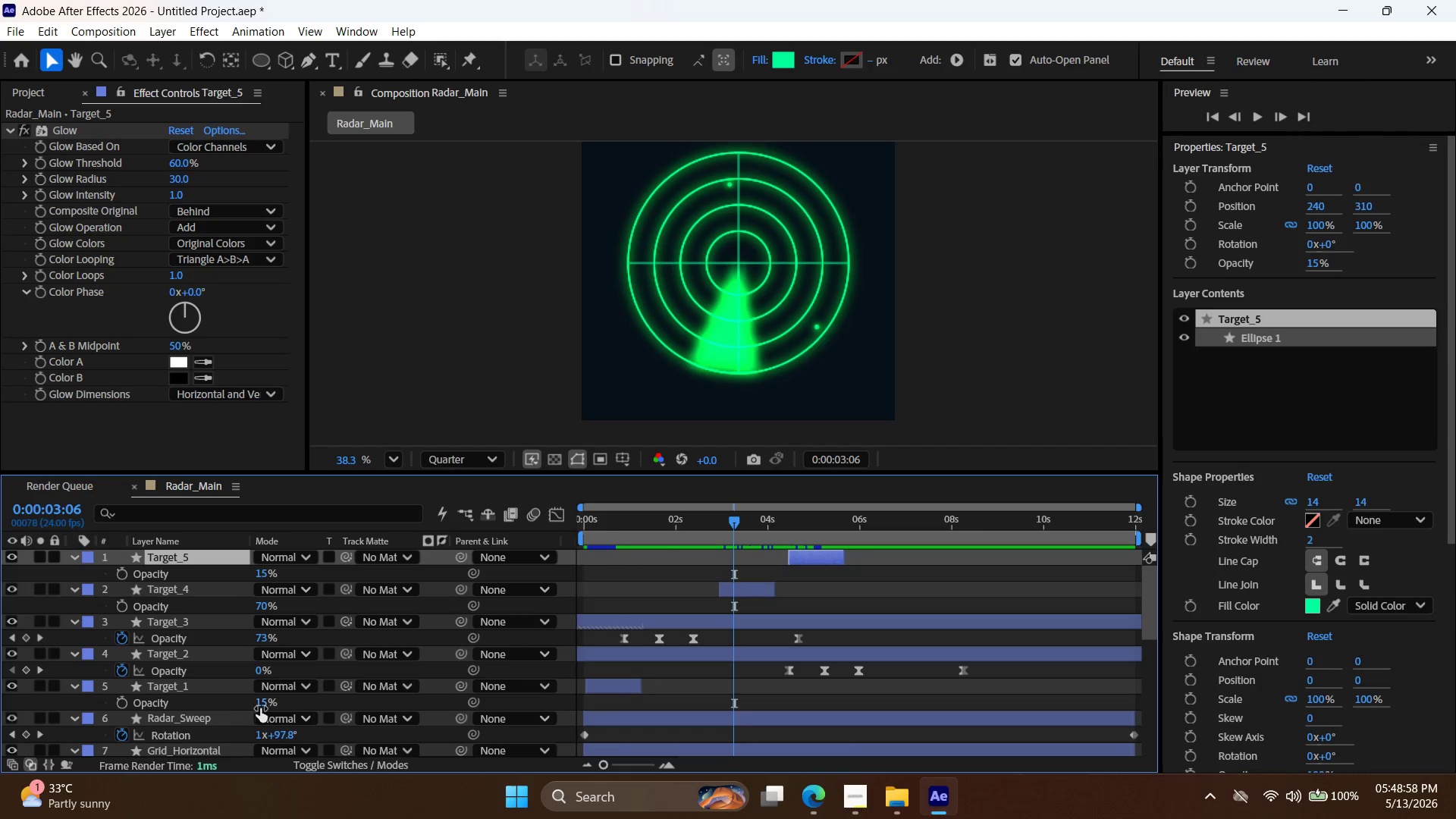 
left_click([802, 557])
 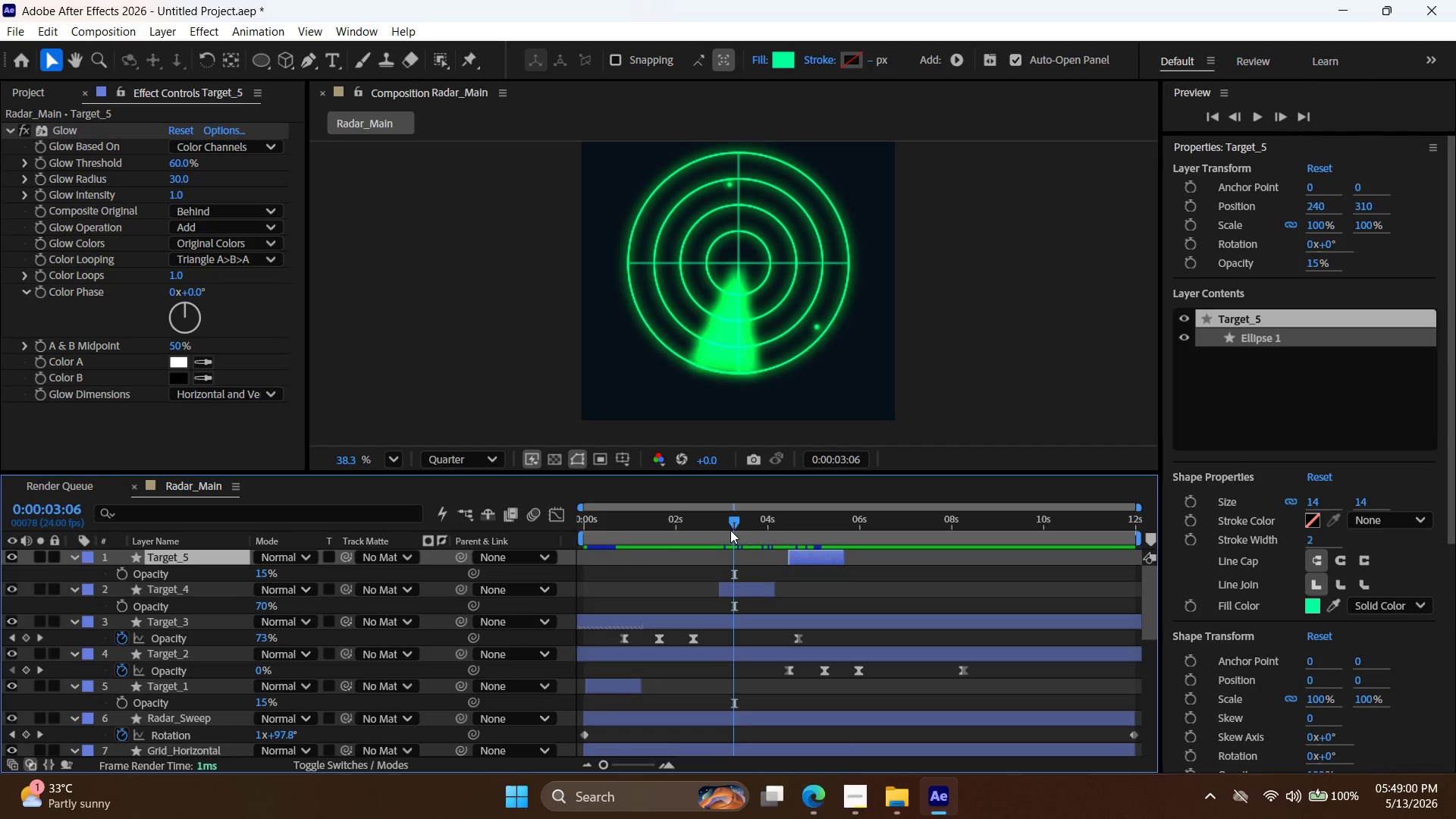 
left_click_drag(start_coordinate=[733, 522], to_coordinate=[761, 536])
 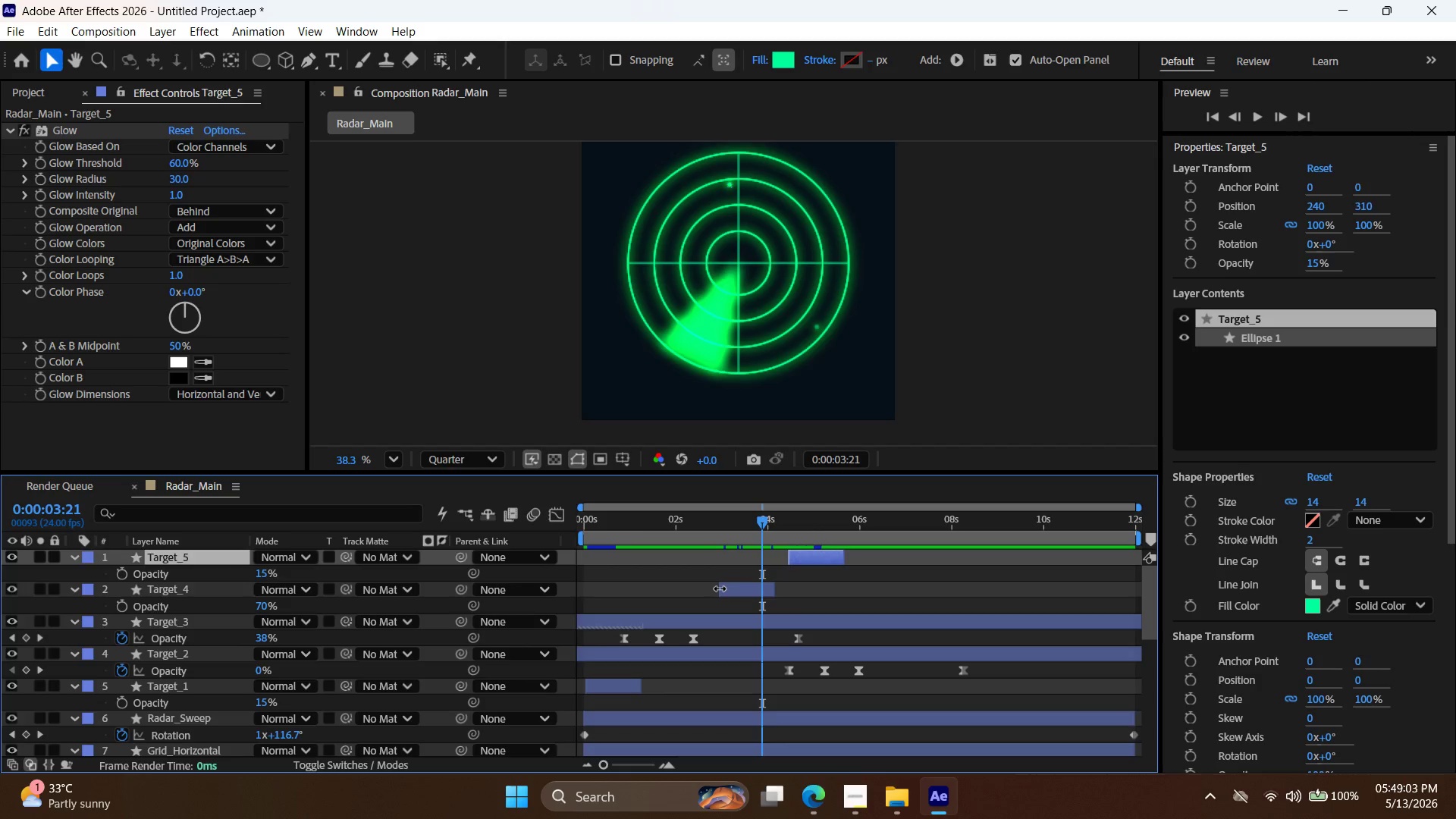 
left_click_drag(start_coordinate=[720, 588], to_coordinate=[516, 585])
 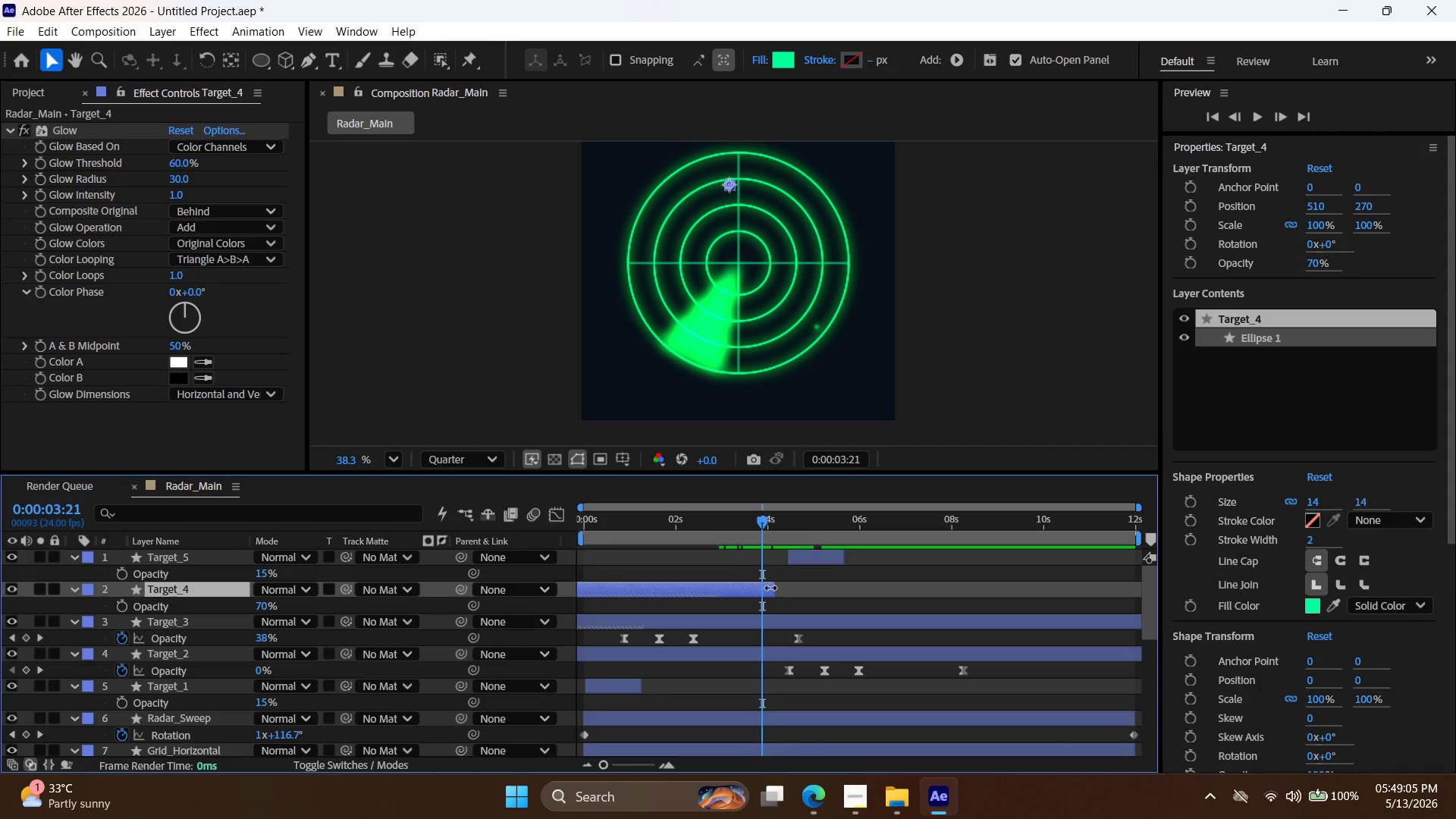 
left_click_drag(start_coordinate=[771, 587], to_coordinate=[1225, 586])
 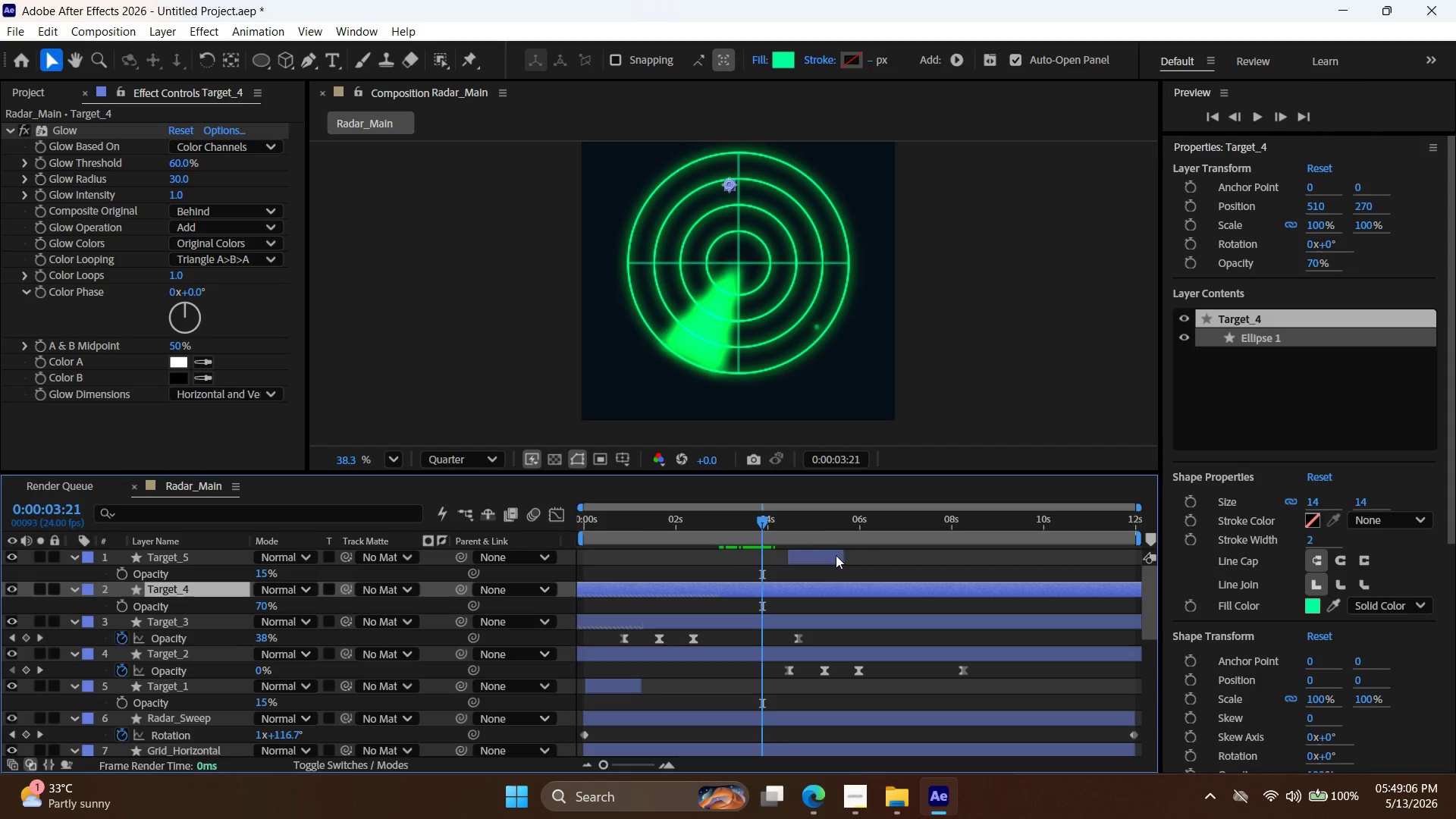 
left_click_drag(start_coordinate=[839, 554], to_coordinate=[1045, 554])
 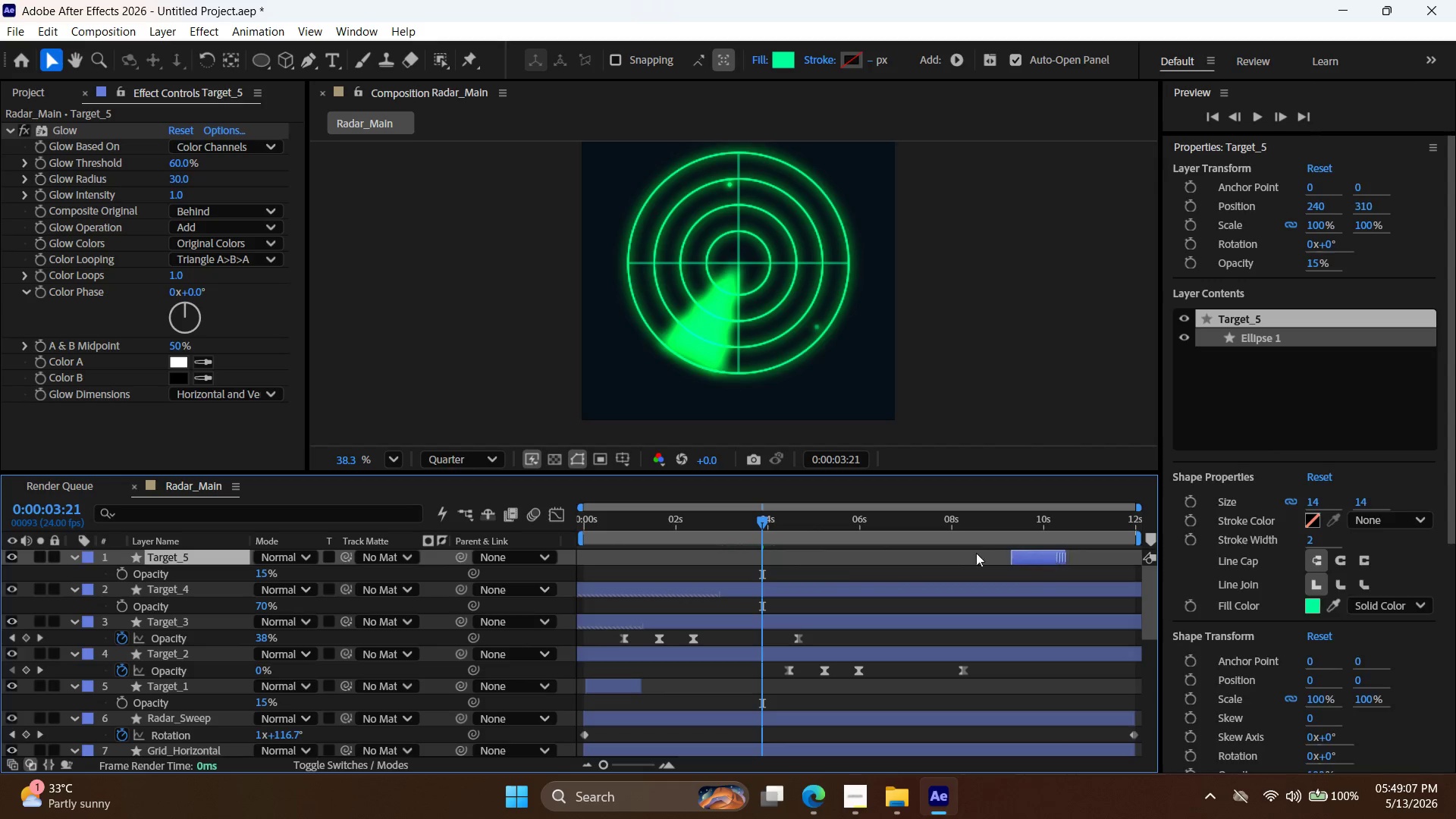 
left_click_drag(start_coordinate=[994, 553], to_coordinate=[745, 549])
 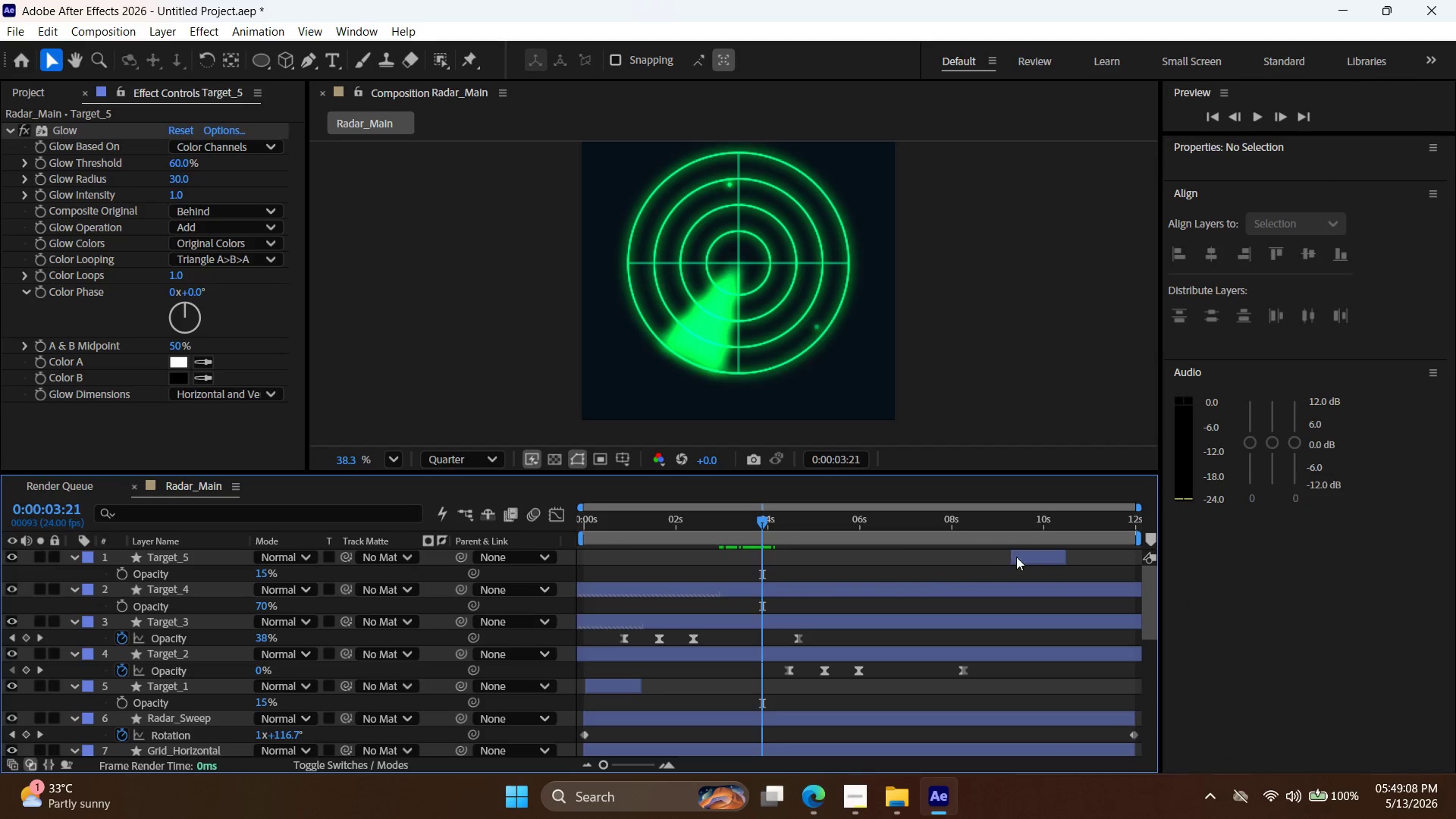 
left_click_drag(start_coordinate=[1020, 557], to_coordinate=[589, 555])
 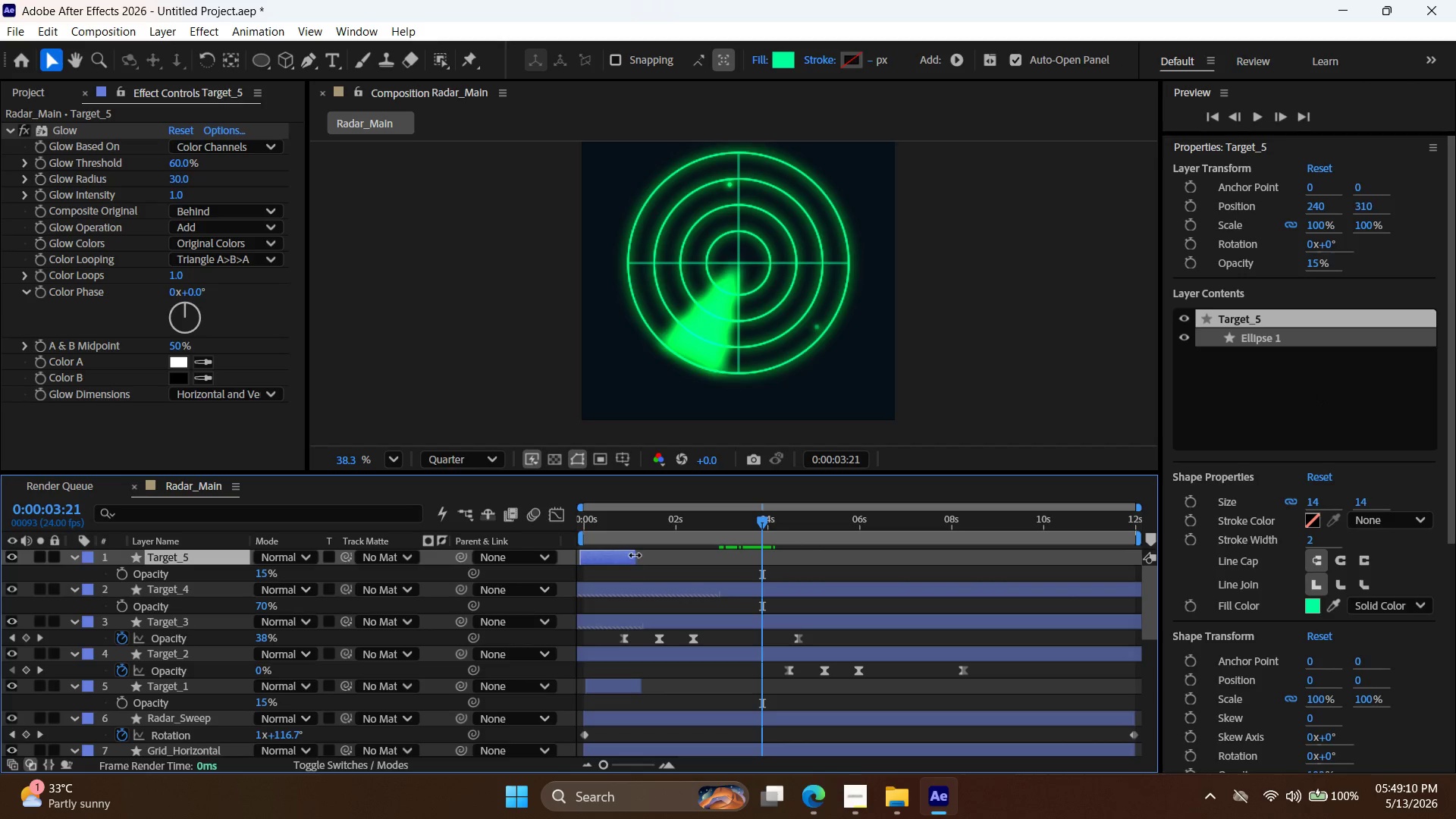 
left_click_drag(start_coordinate=[635, 555], to_coordinate=[1279, 562])
 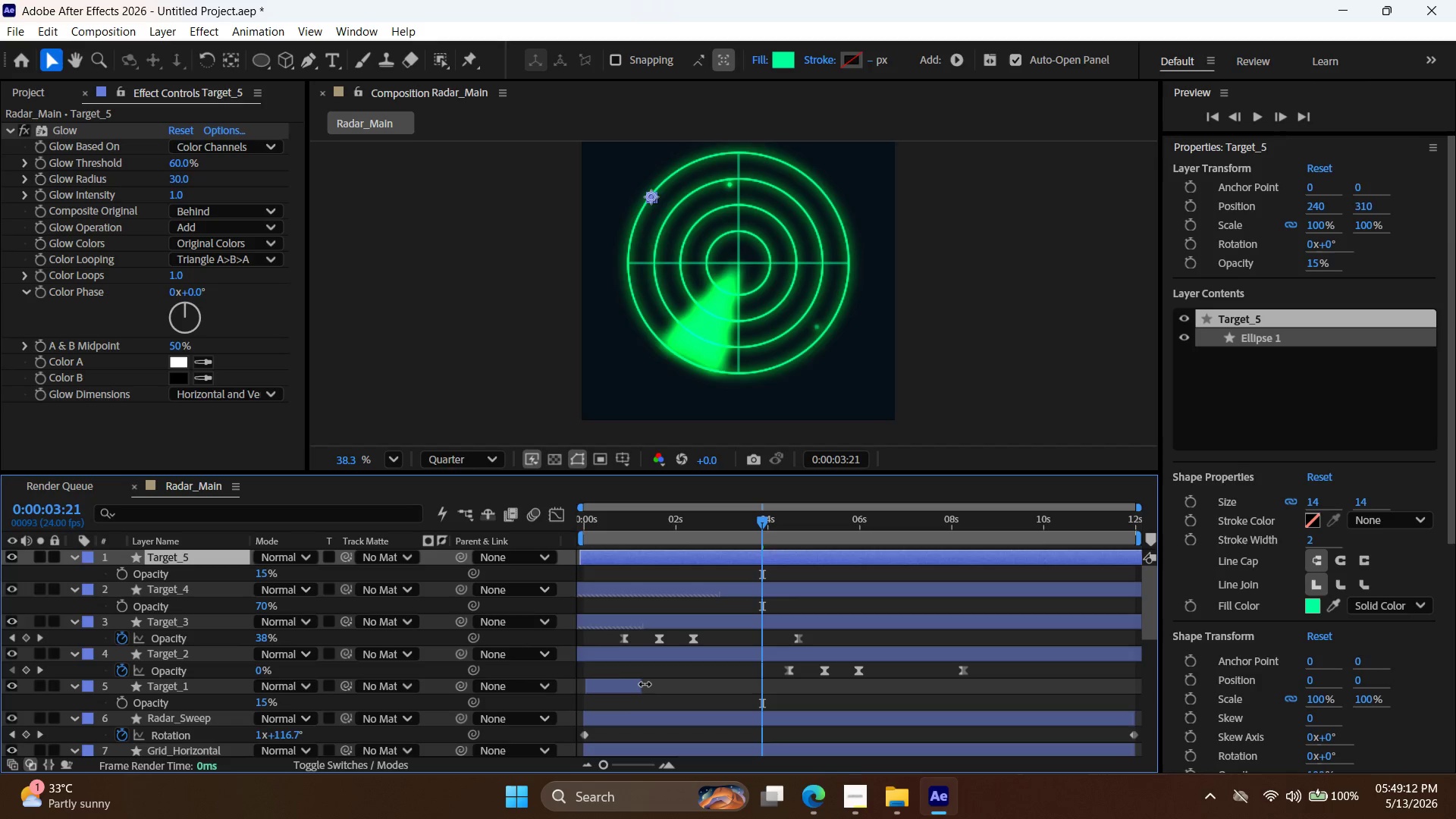 
left_click_drag(start_coordinate=[645, 685], to_coordinate=[1169, 673])
 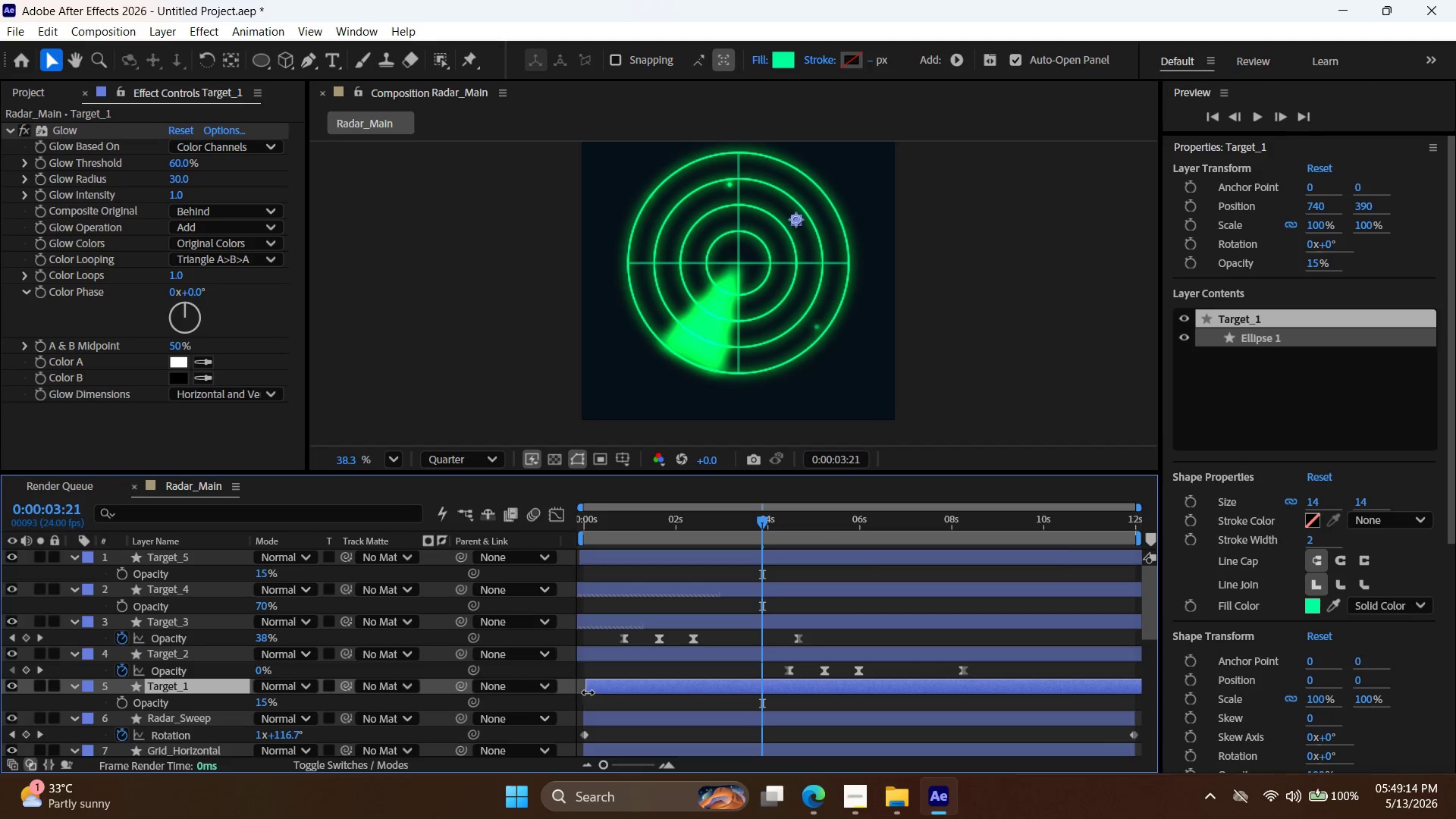 
left_click_drag(start_coordinate=[588, 689], to_coordinate=[571, 689])
 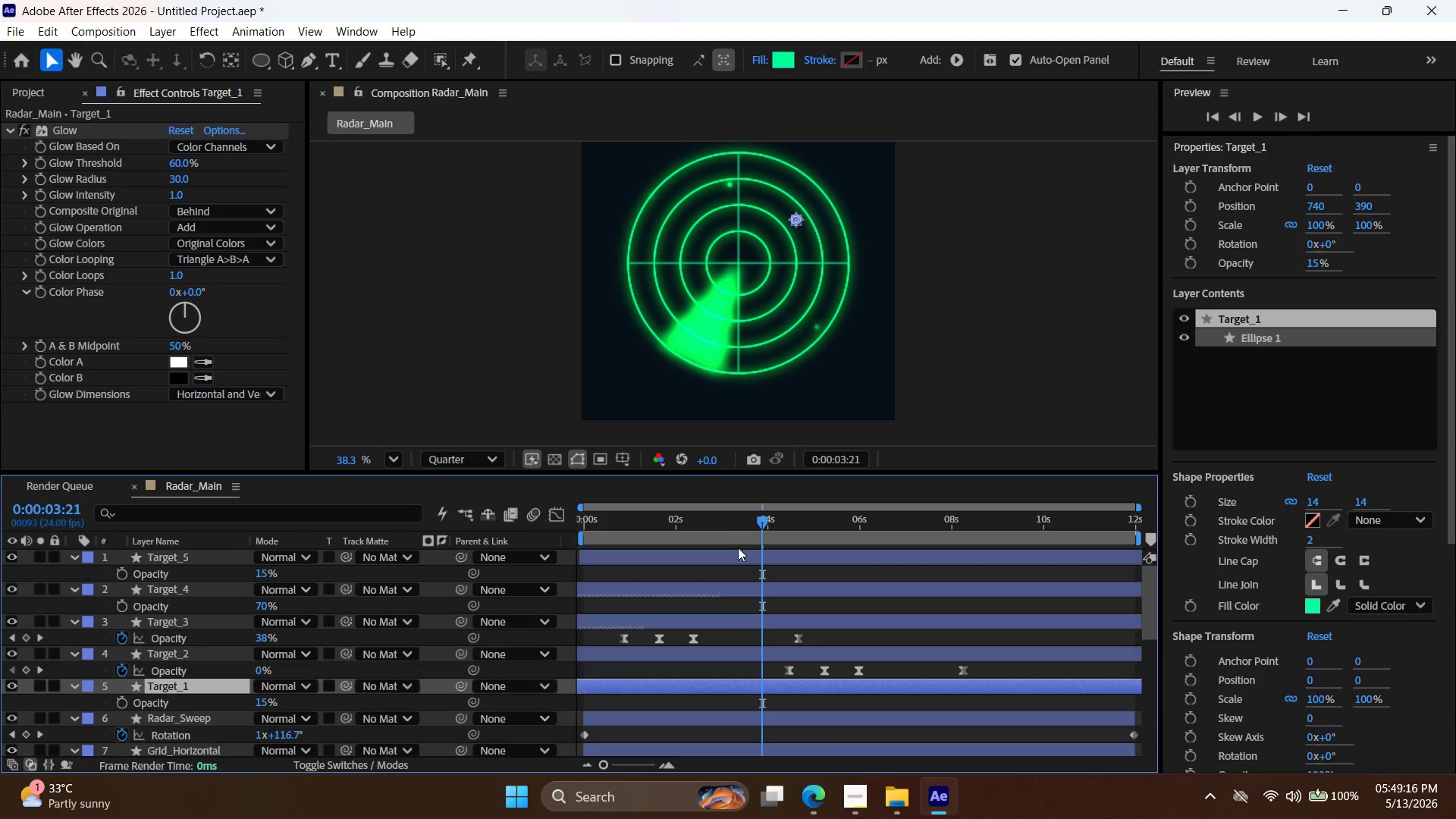 
left_click_drag(start_coordinate=[764, 518], to_coordinate=[953, 539])
 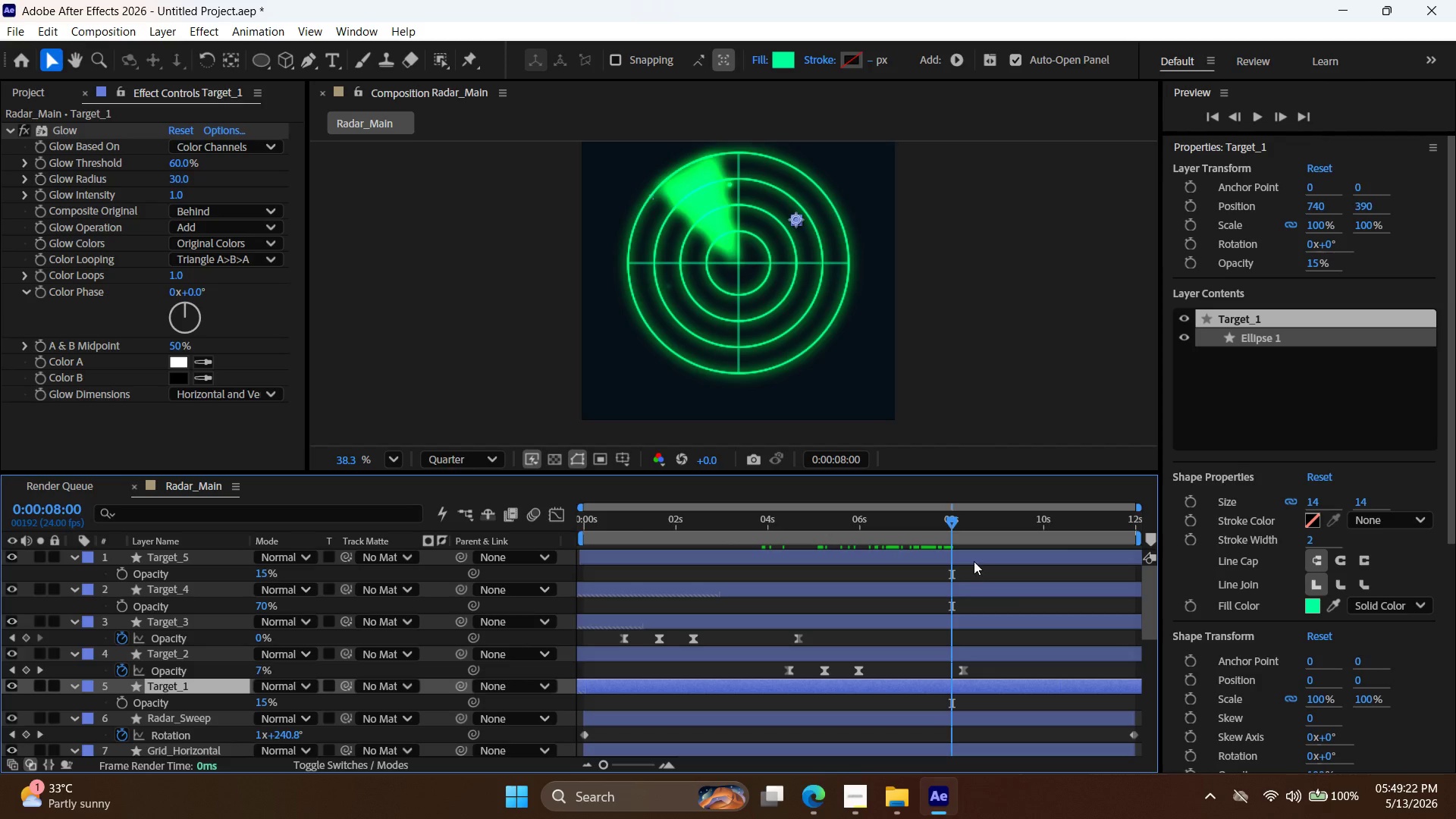 
left_click([978, 560])
 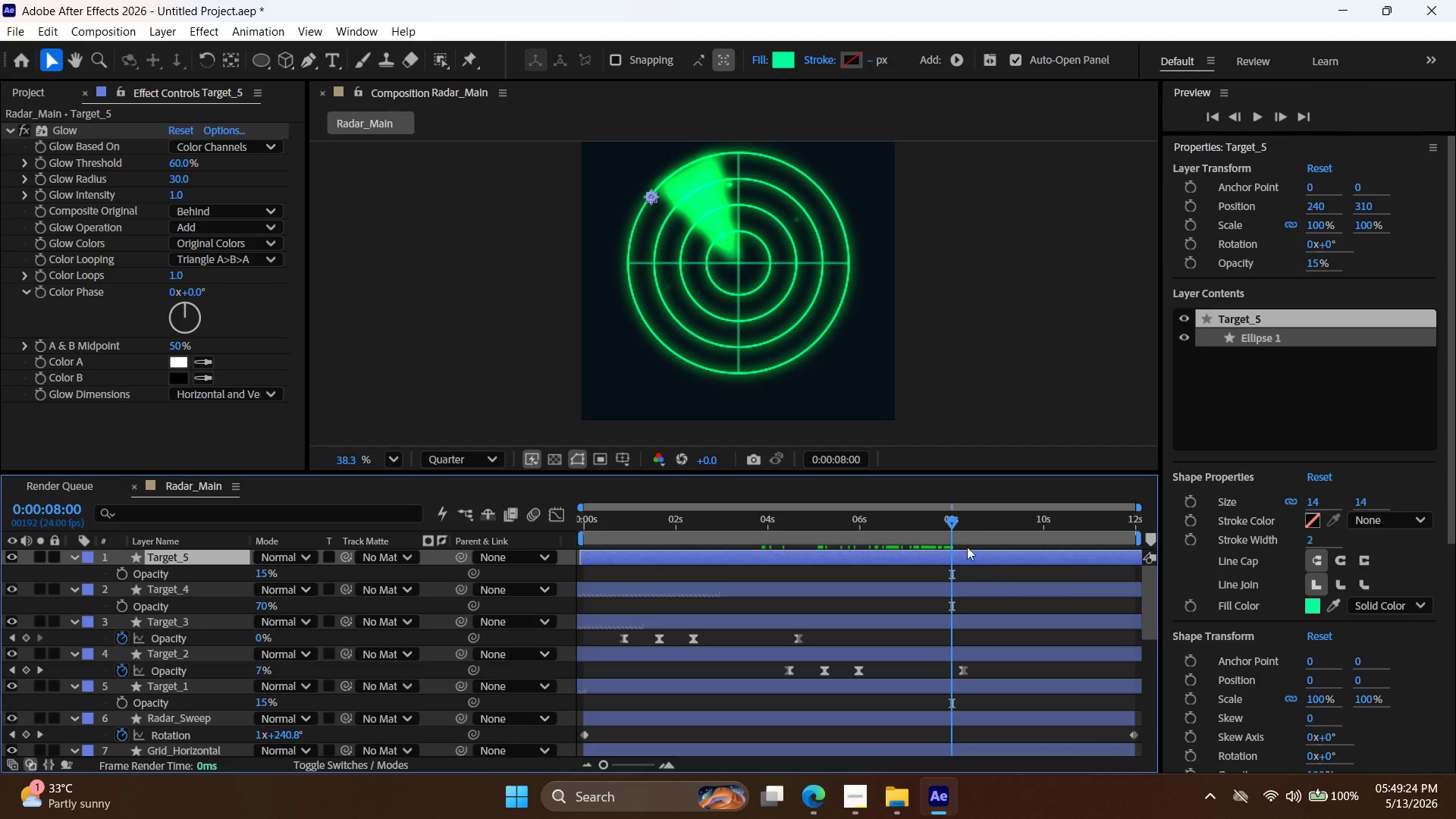 
left_click_drag(start_coordinate=[950, 519], to_coordinate=[838, 550])
 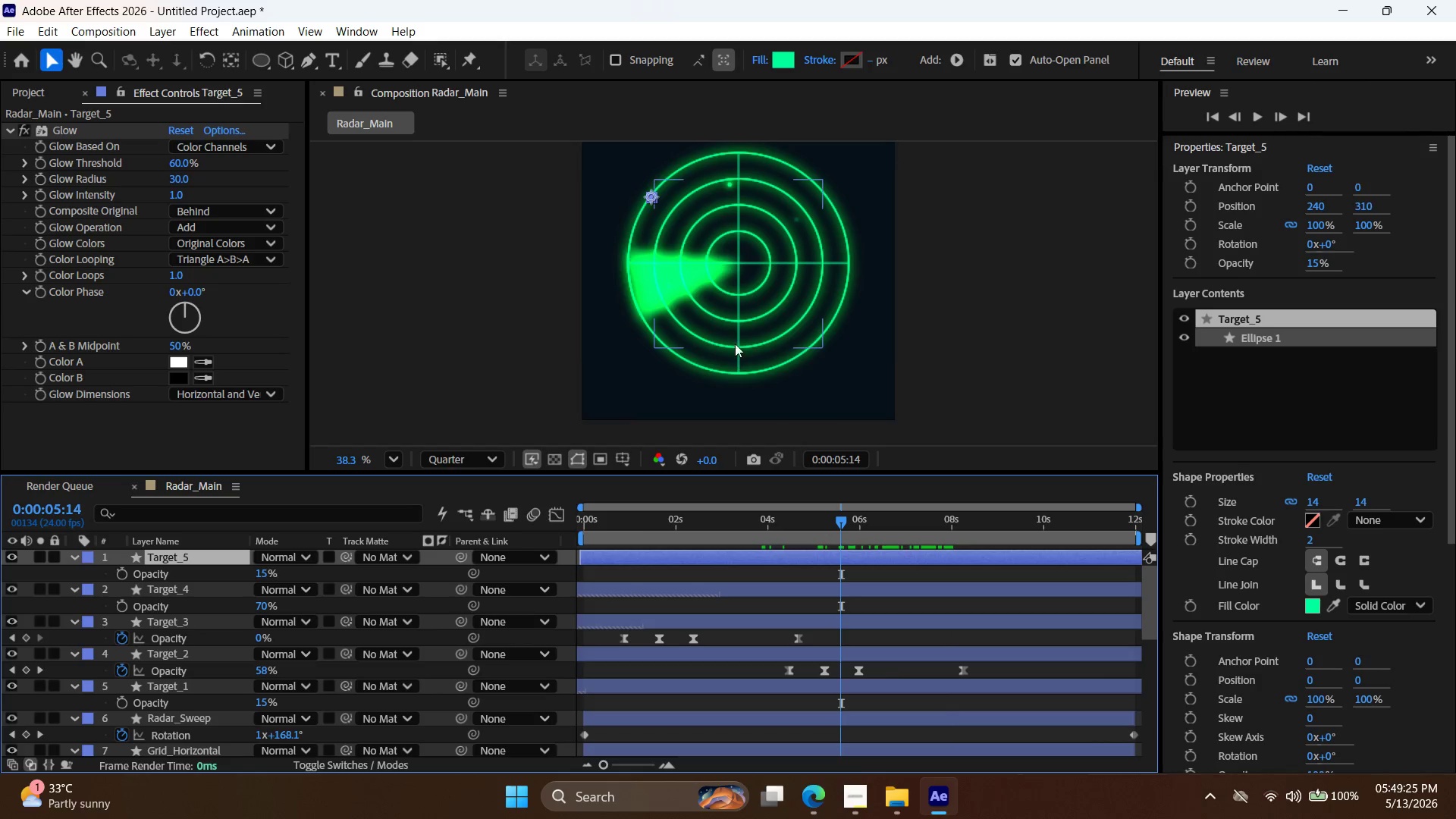 
left_click([737, 340])
 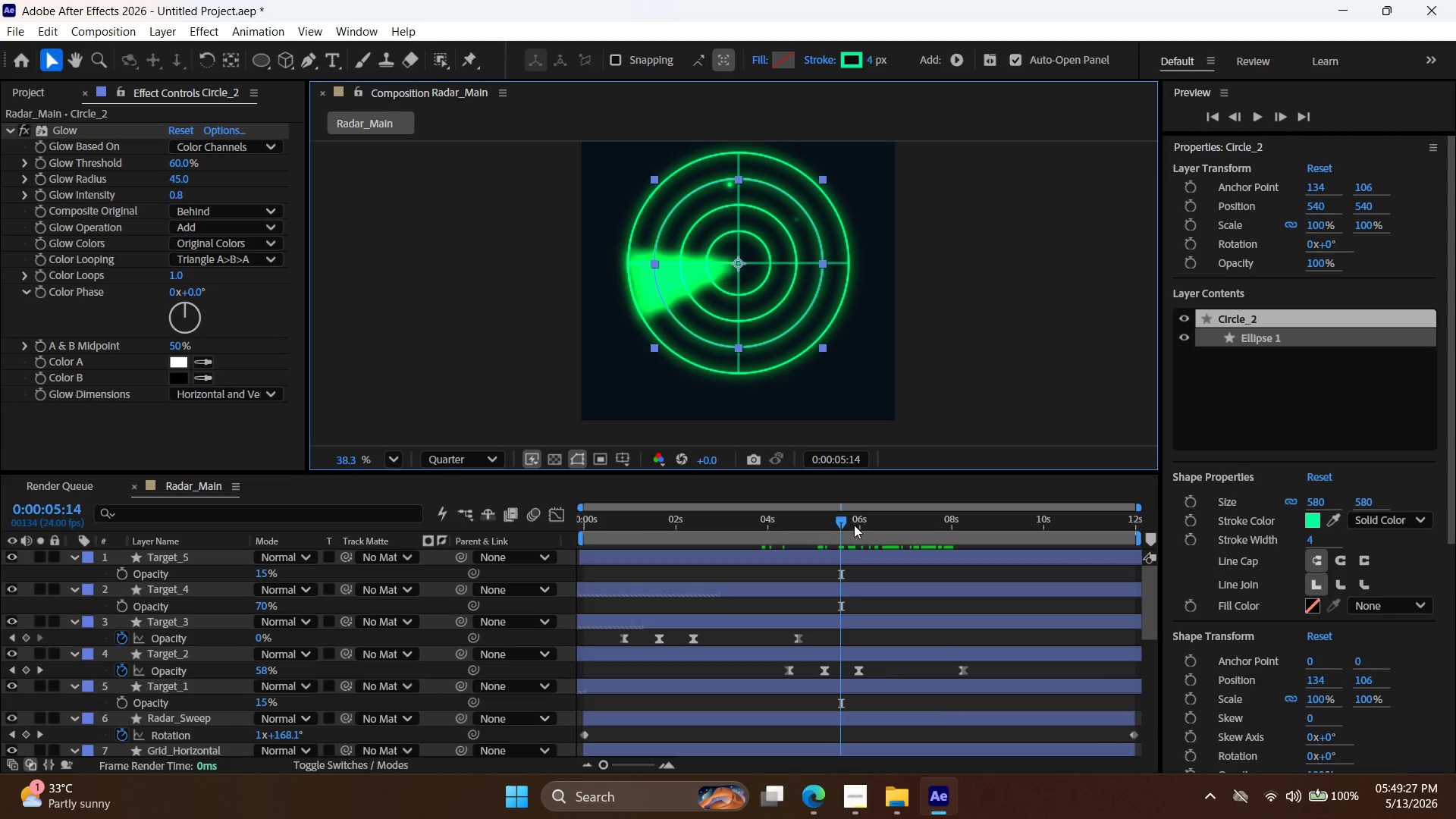 
left_click_drag(start_coordinate=[846, 522], to_coordinate=[867, 525])
 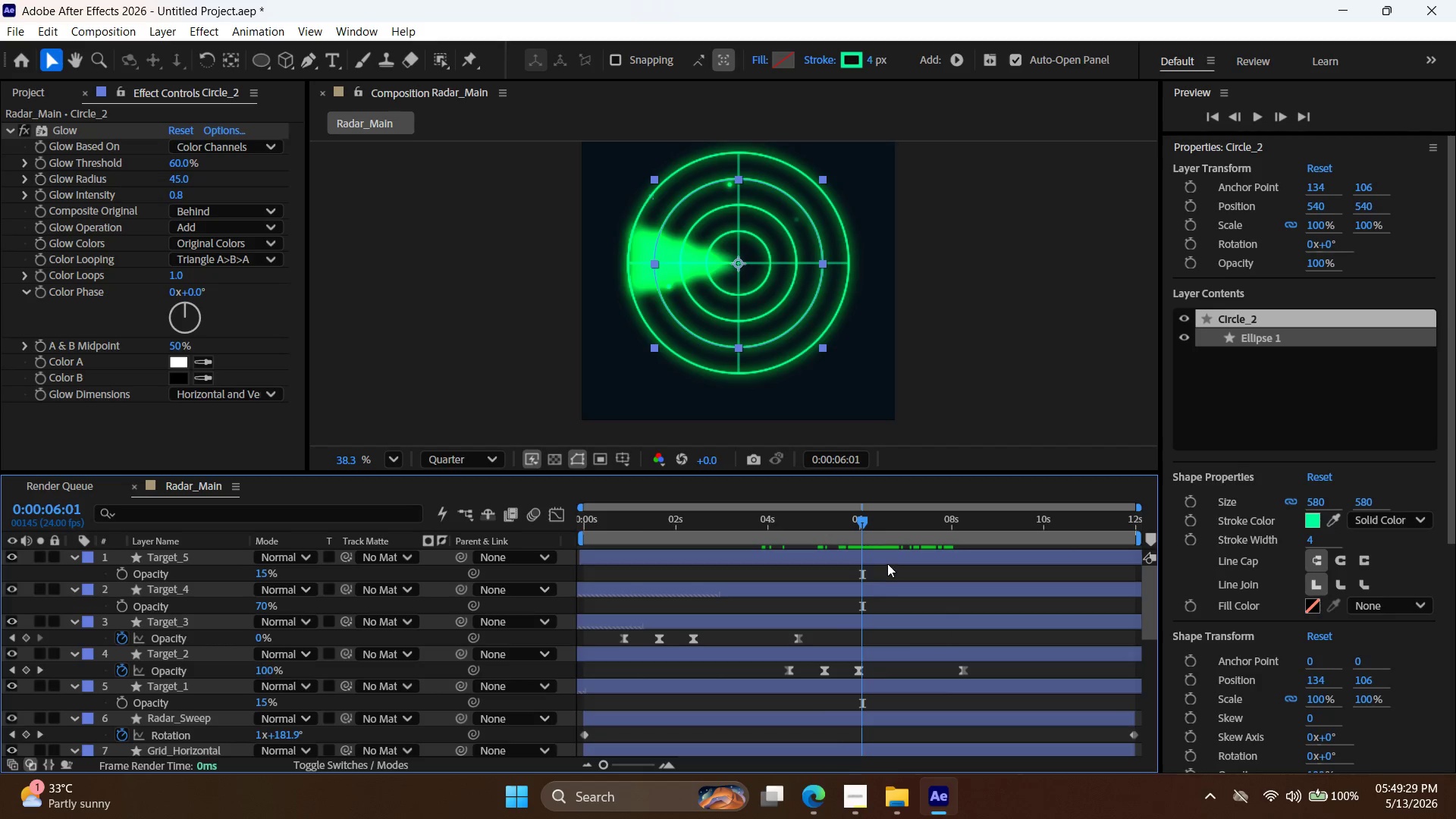 
left_click([890, 557])
 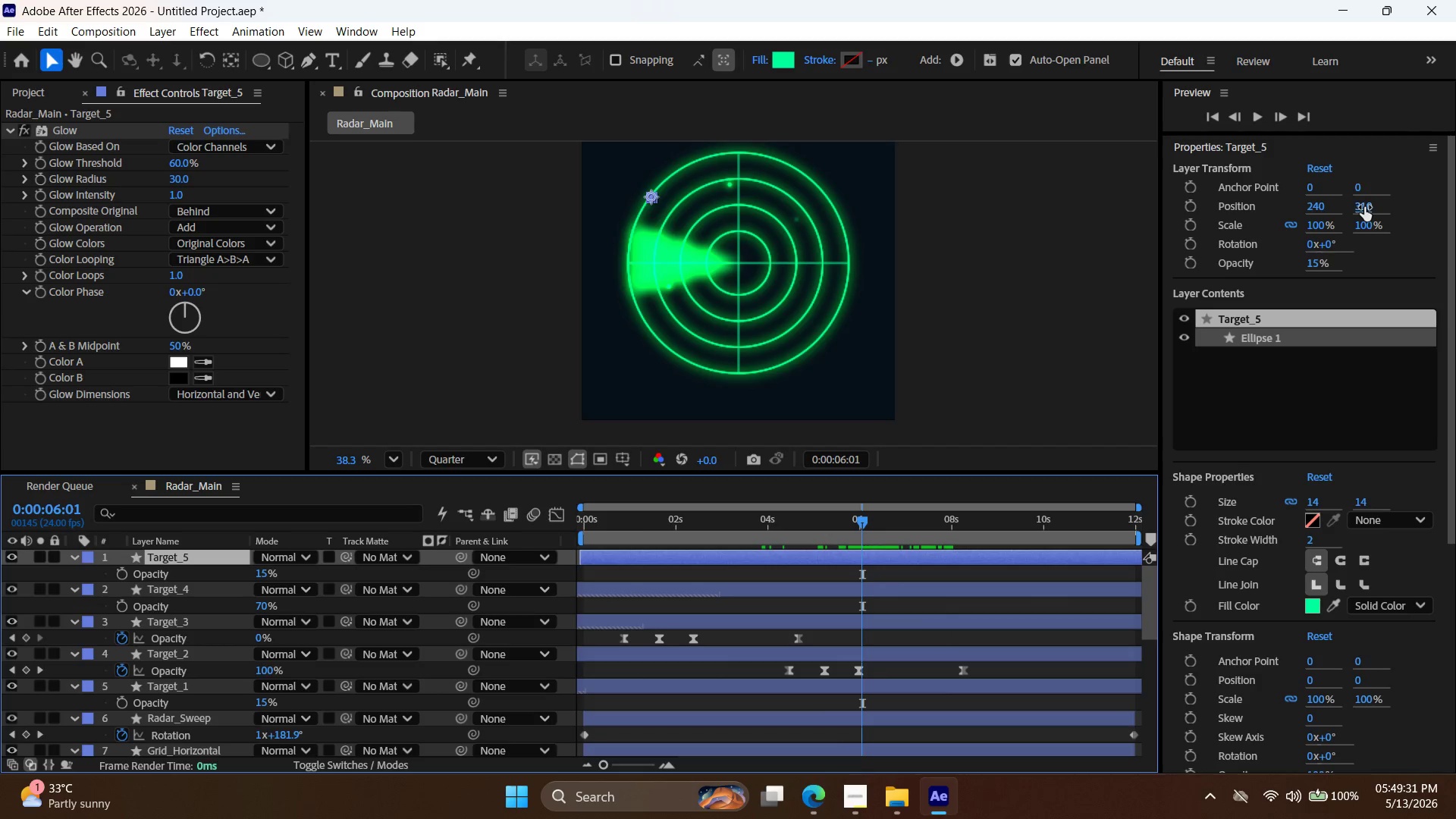 
double_click([1364, 207])
 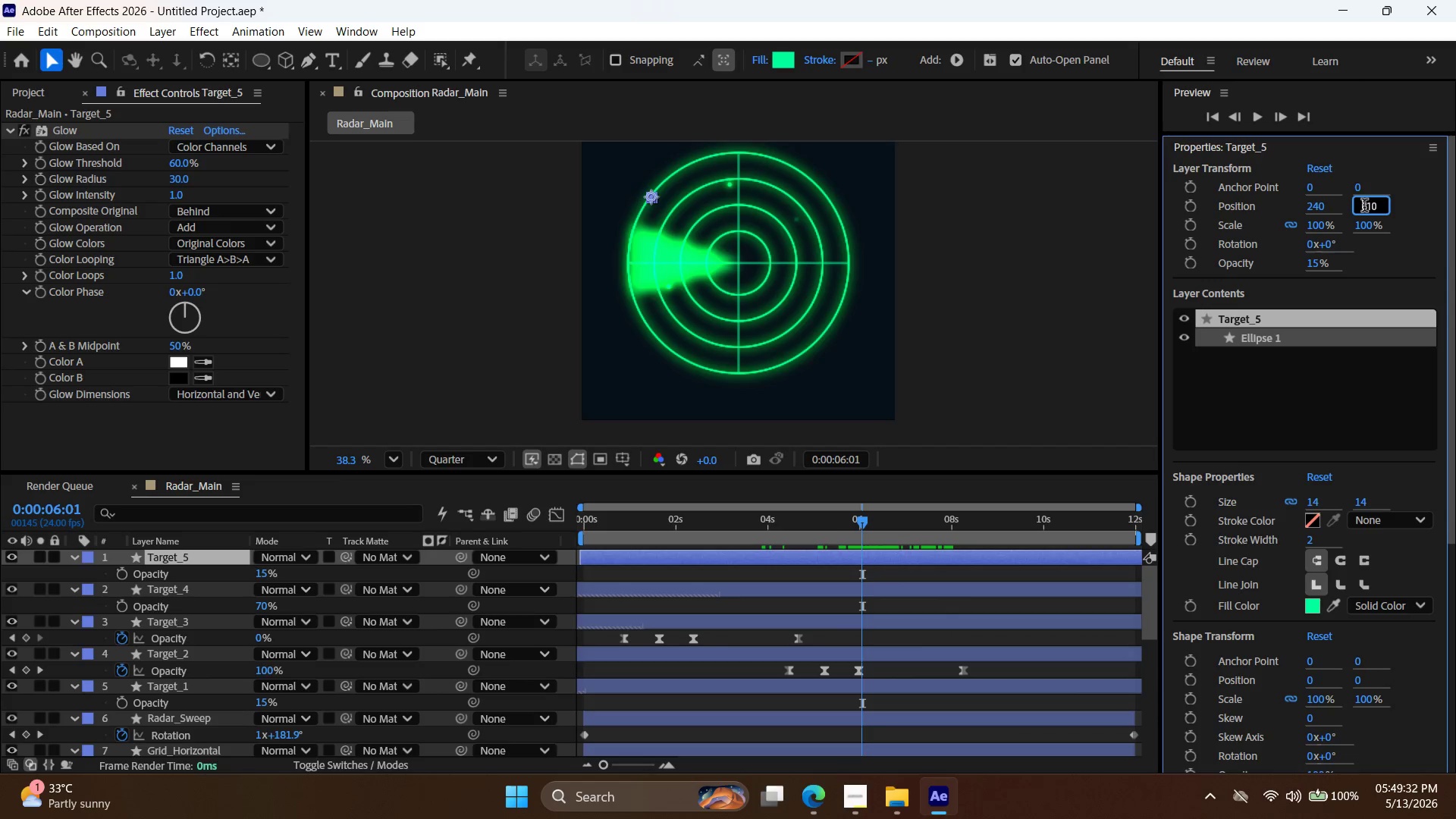 
triple_click([1364, 207])
 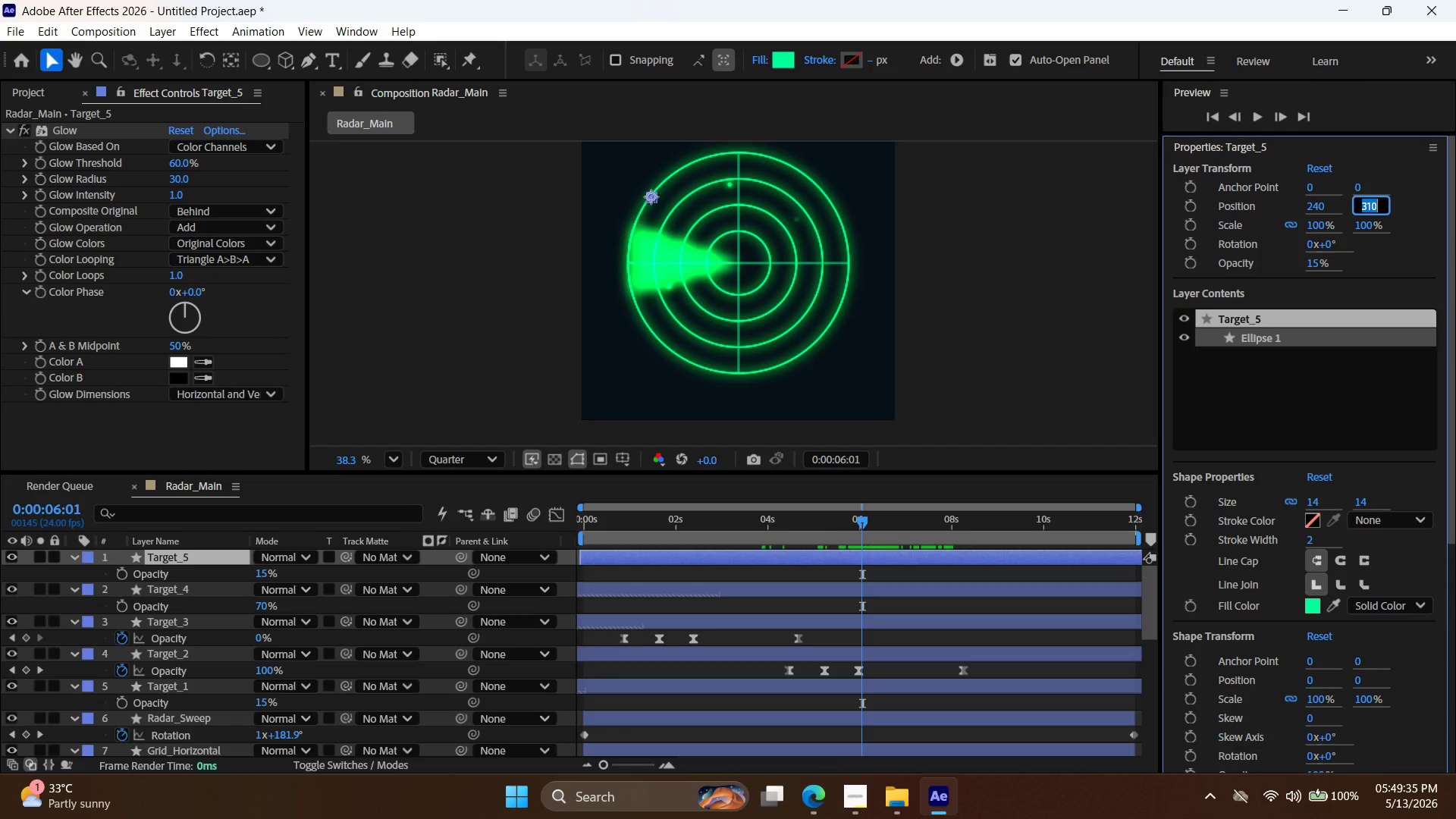 
type(300)
key(Backspace)
key(Backspace)
key(Backspace)
type(290)
 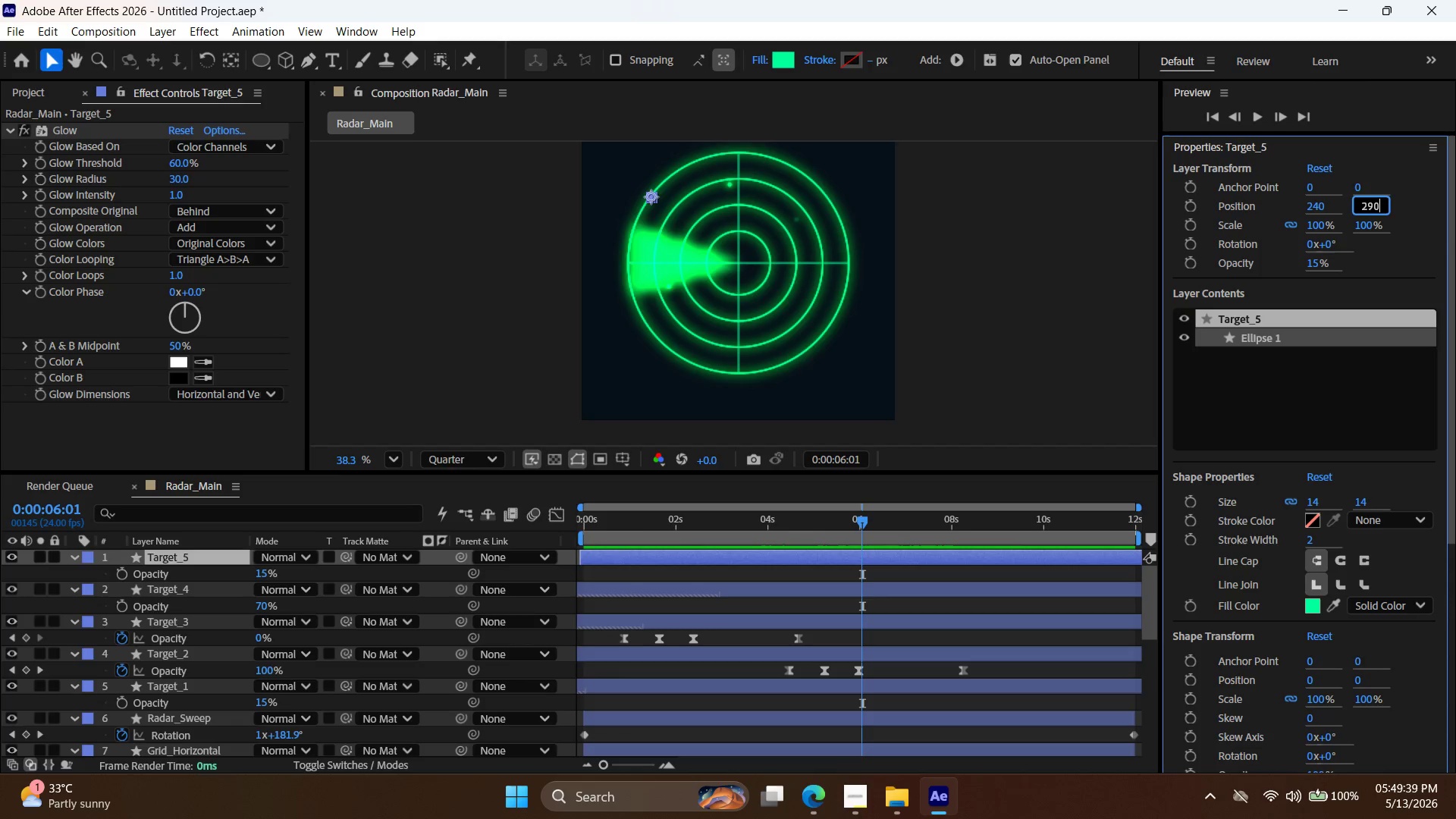 
key(Enter)
 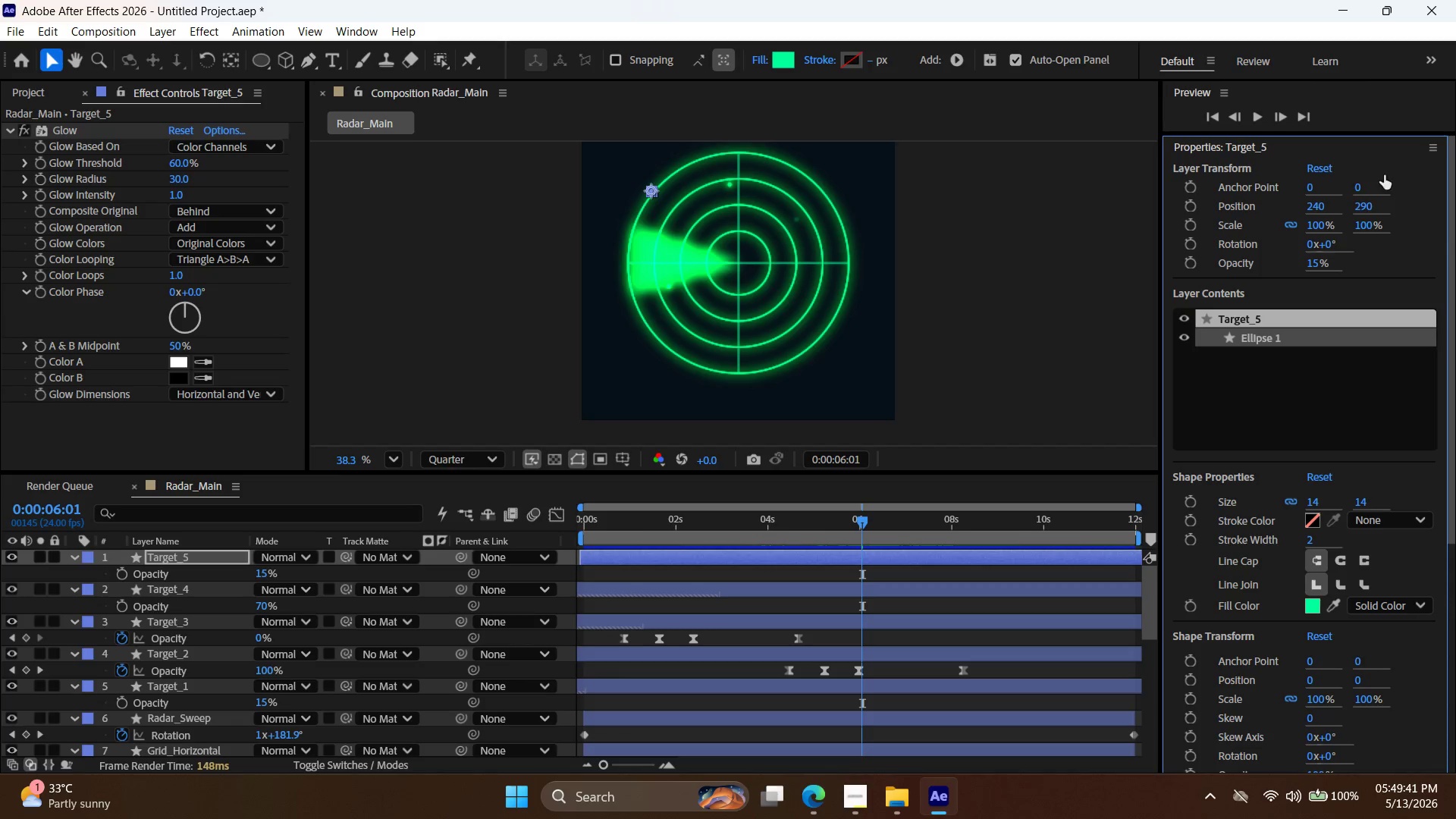 
double_click([1367, 205])
 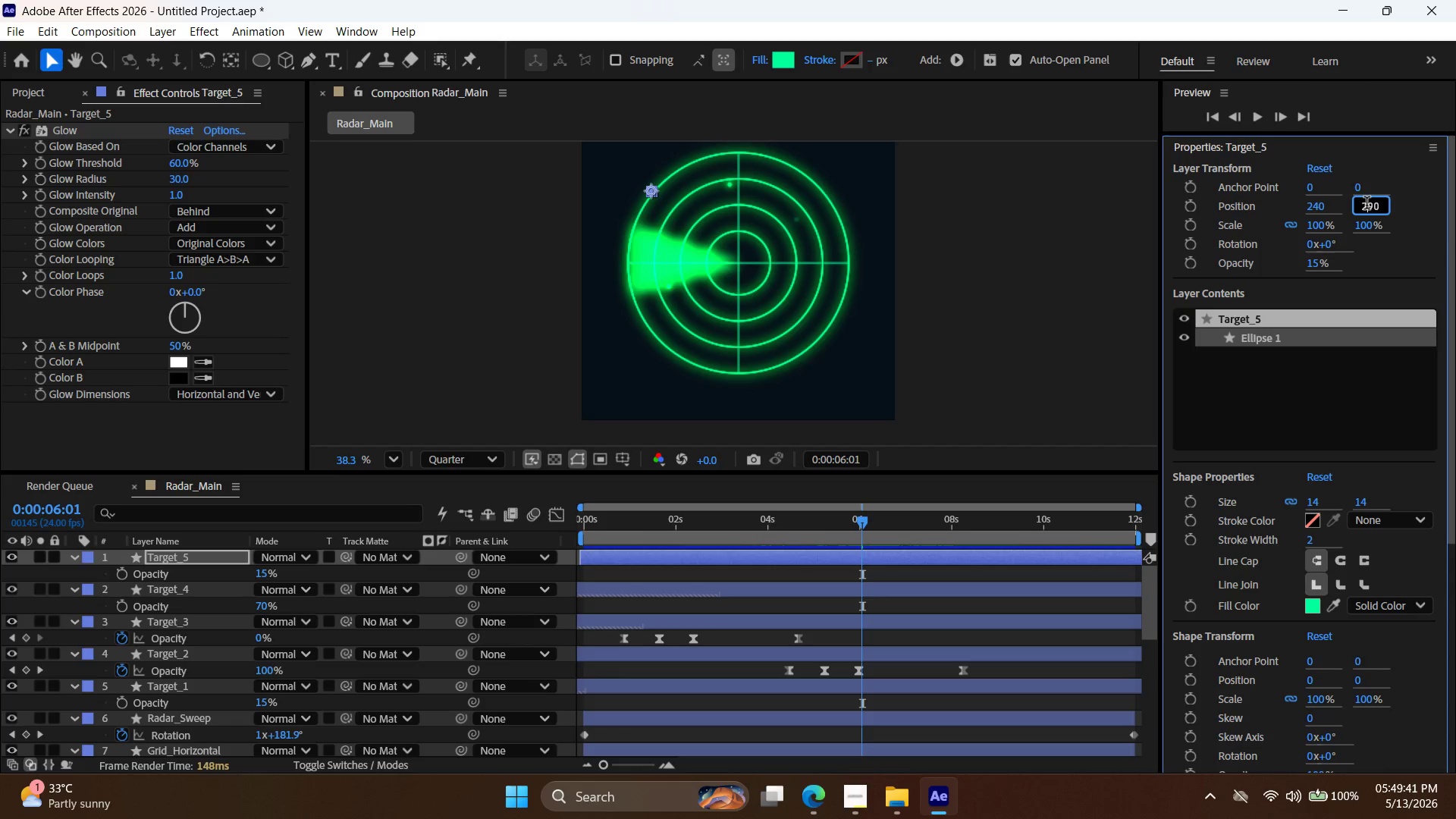 
triple_click([1367, 205])
 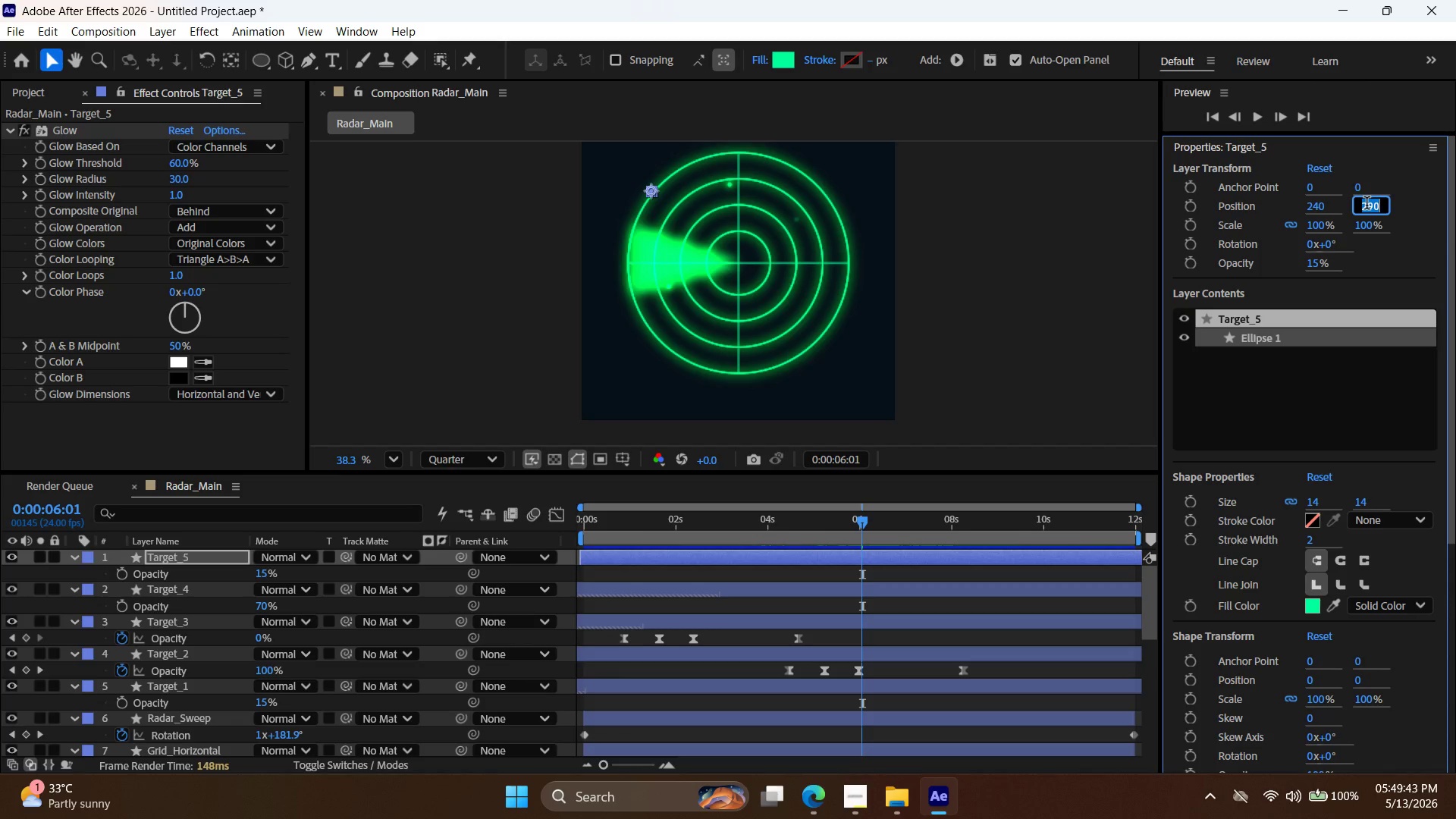 
type(370)
 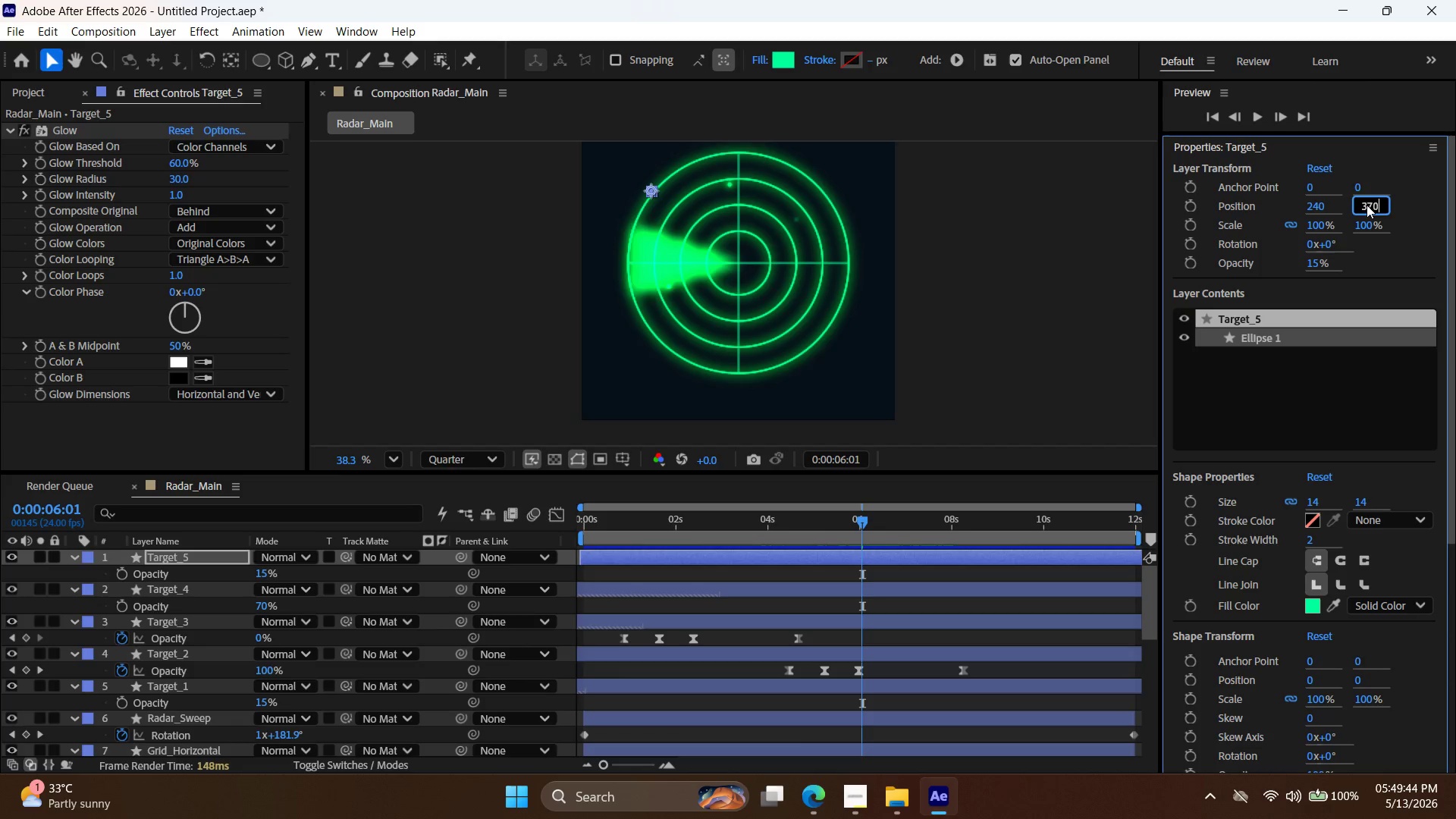 
key(Enter)
 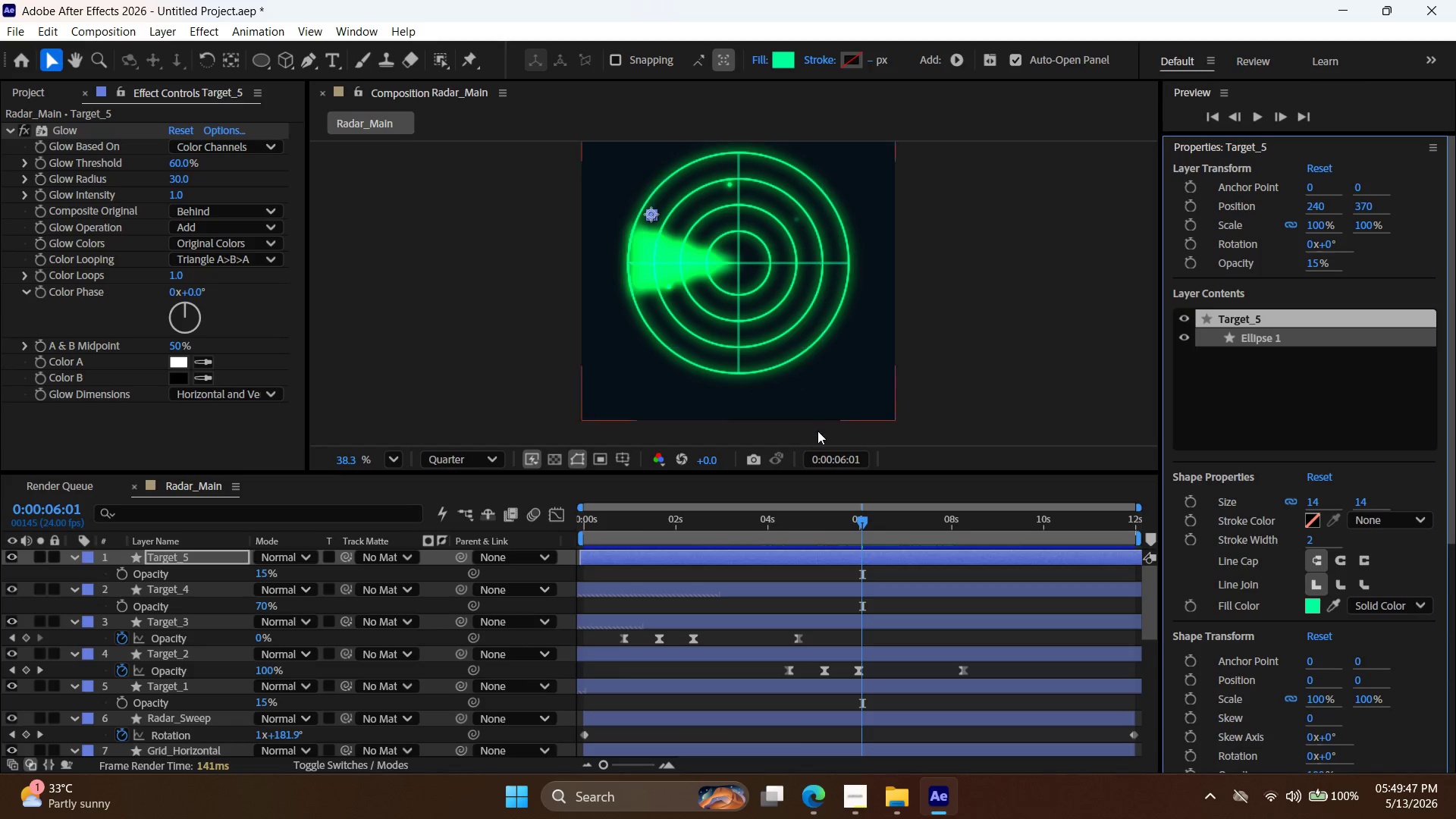 
left_click_drag(start_coordinate=[864, 522], to_coordinate=[871, 522])
 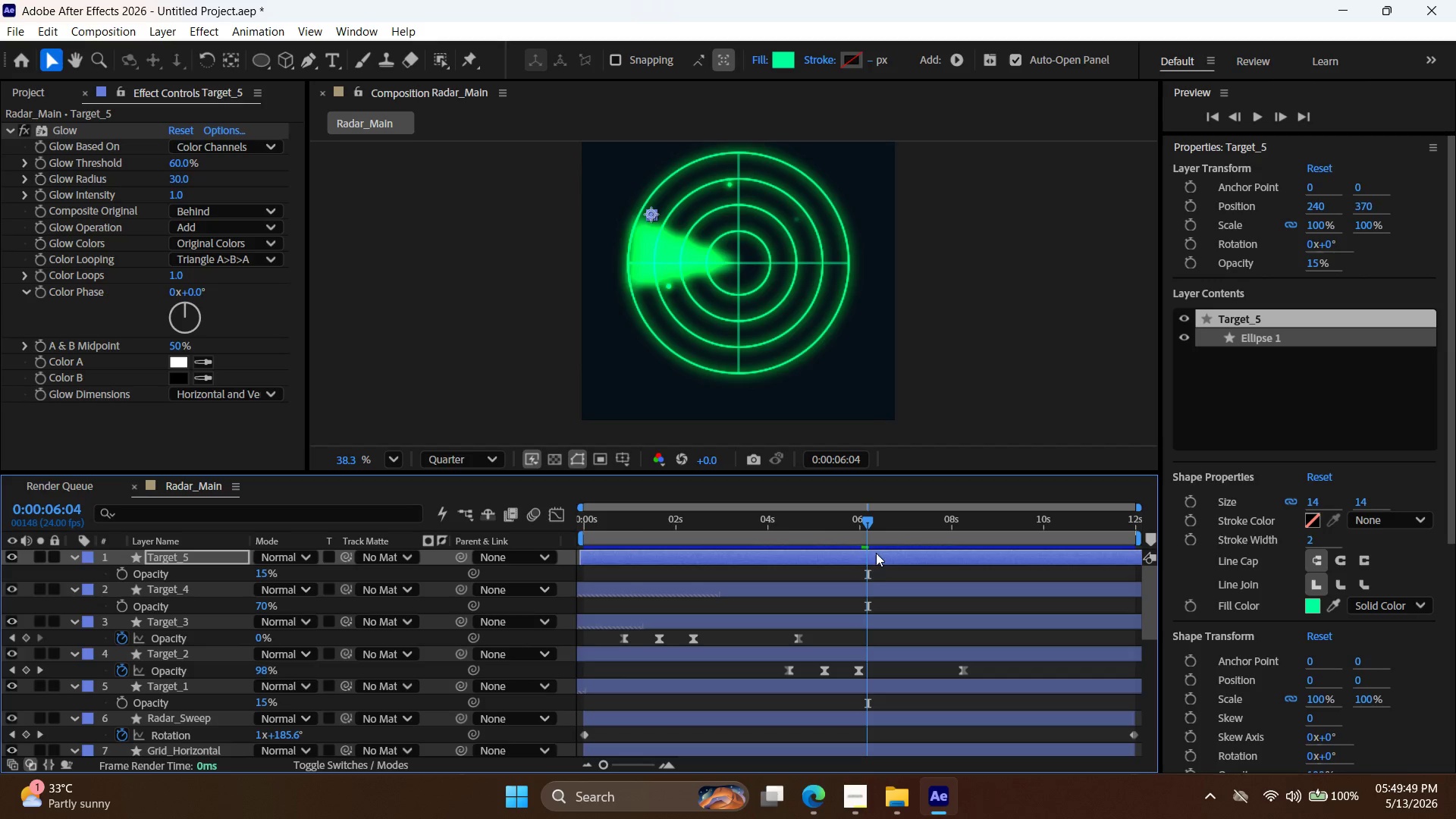 
key(Control+V)
 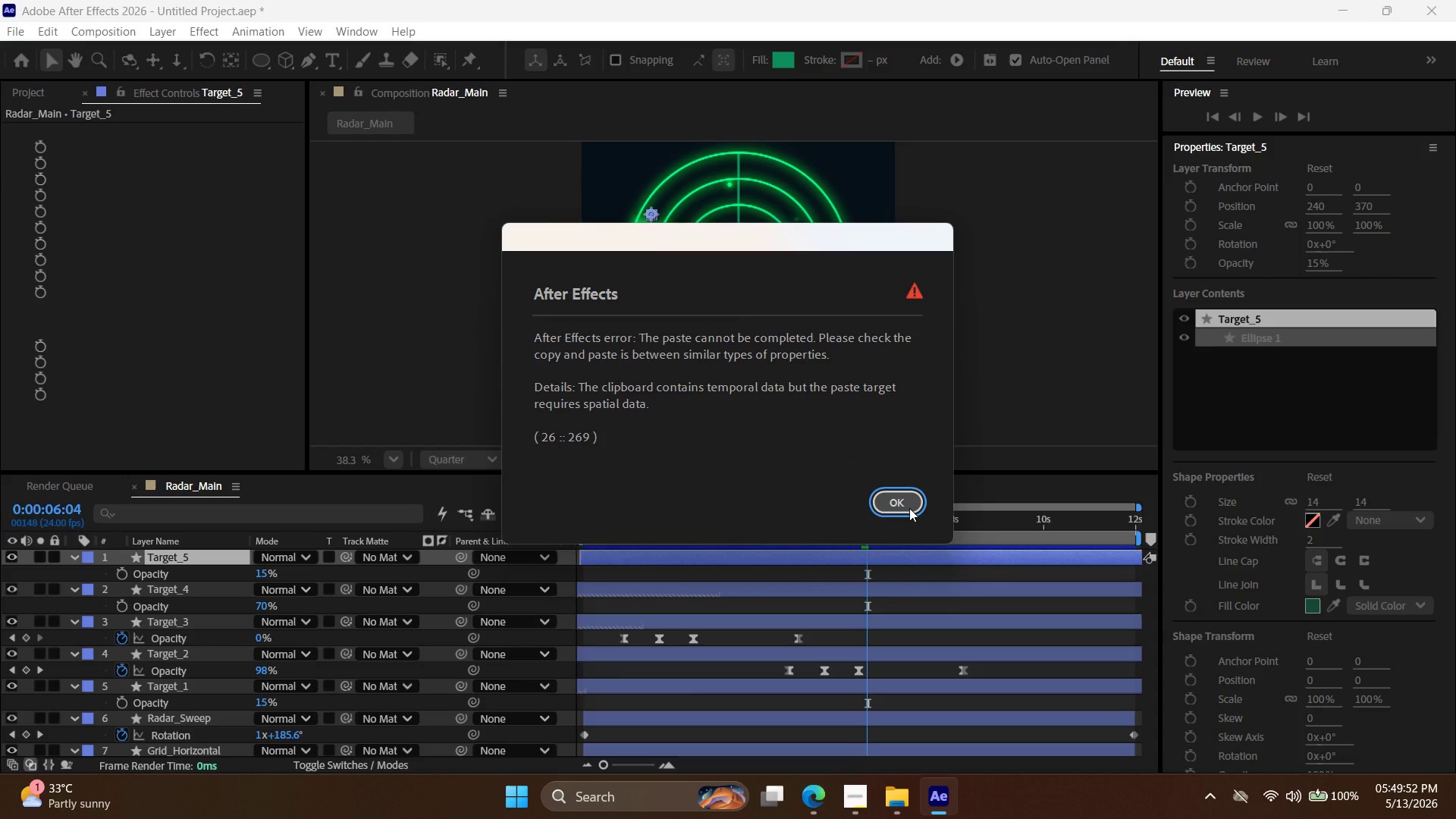 
left_click([909, 508])
 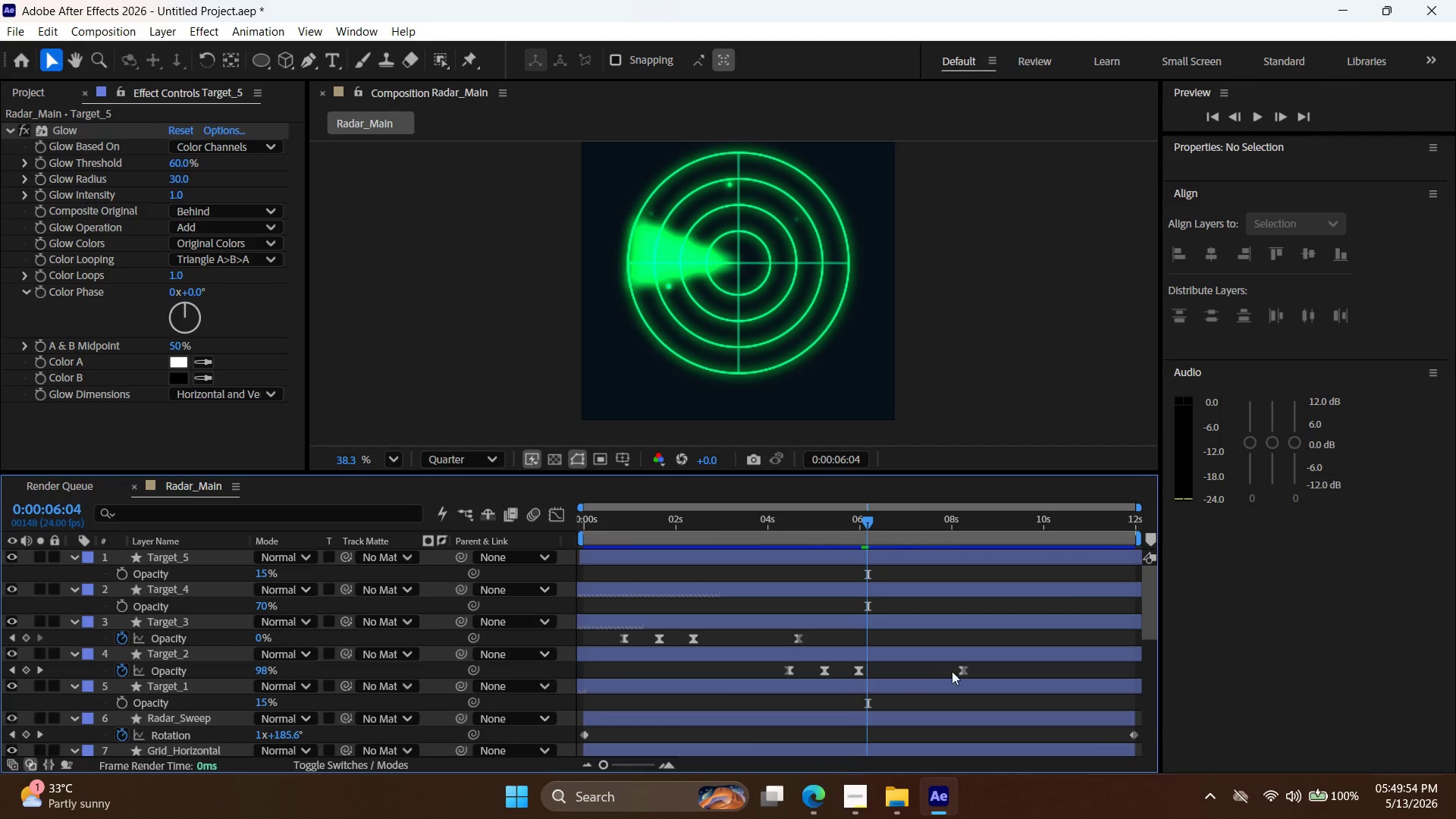 
left_click_drag(start_coordinate=[971, 667], to_coordinate=[774, 673])
 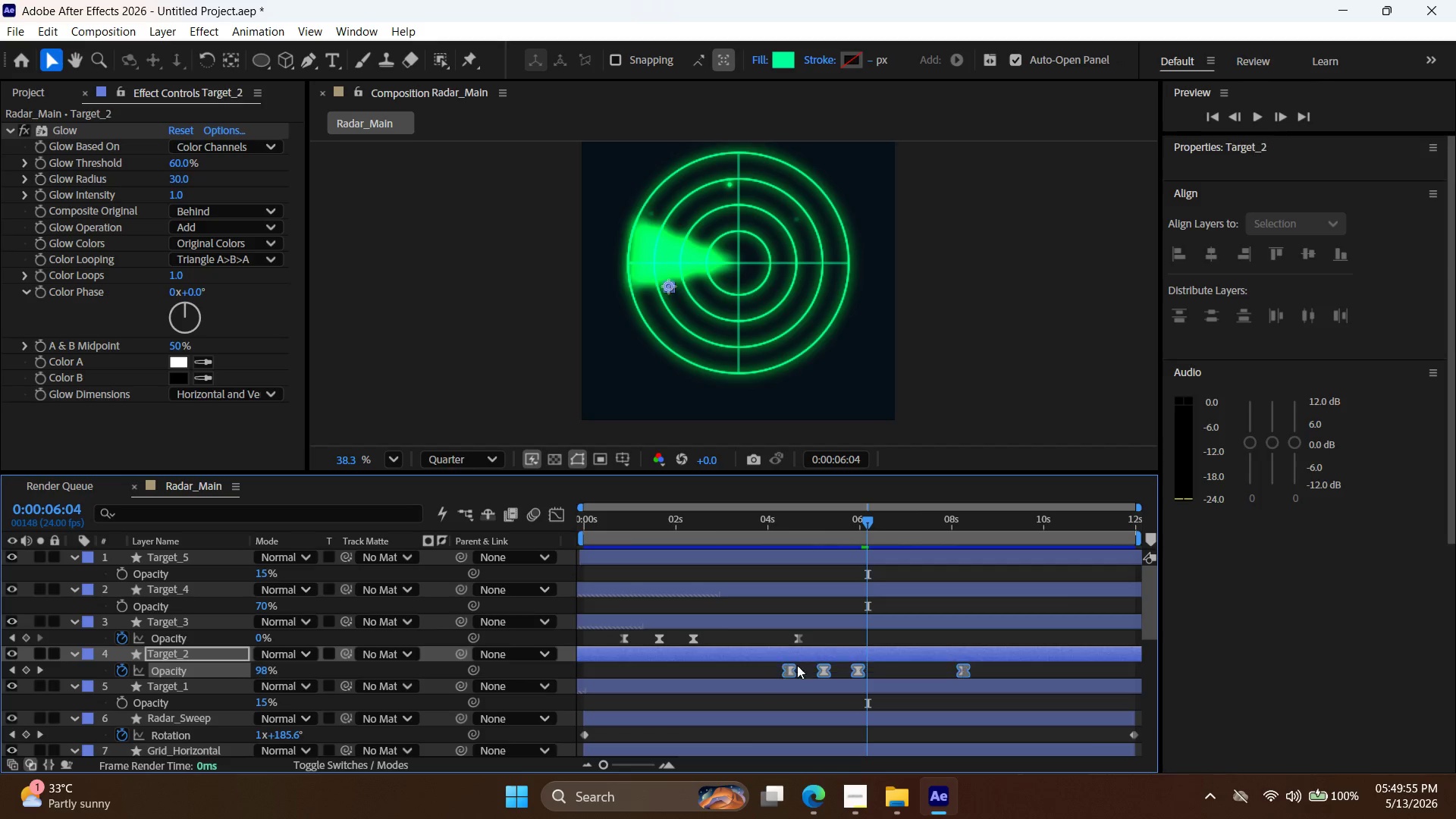 
key(Control+ControlLeft)
 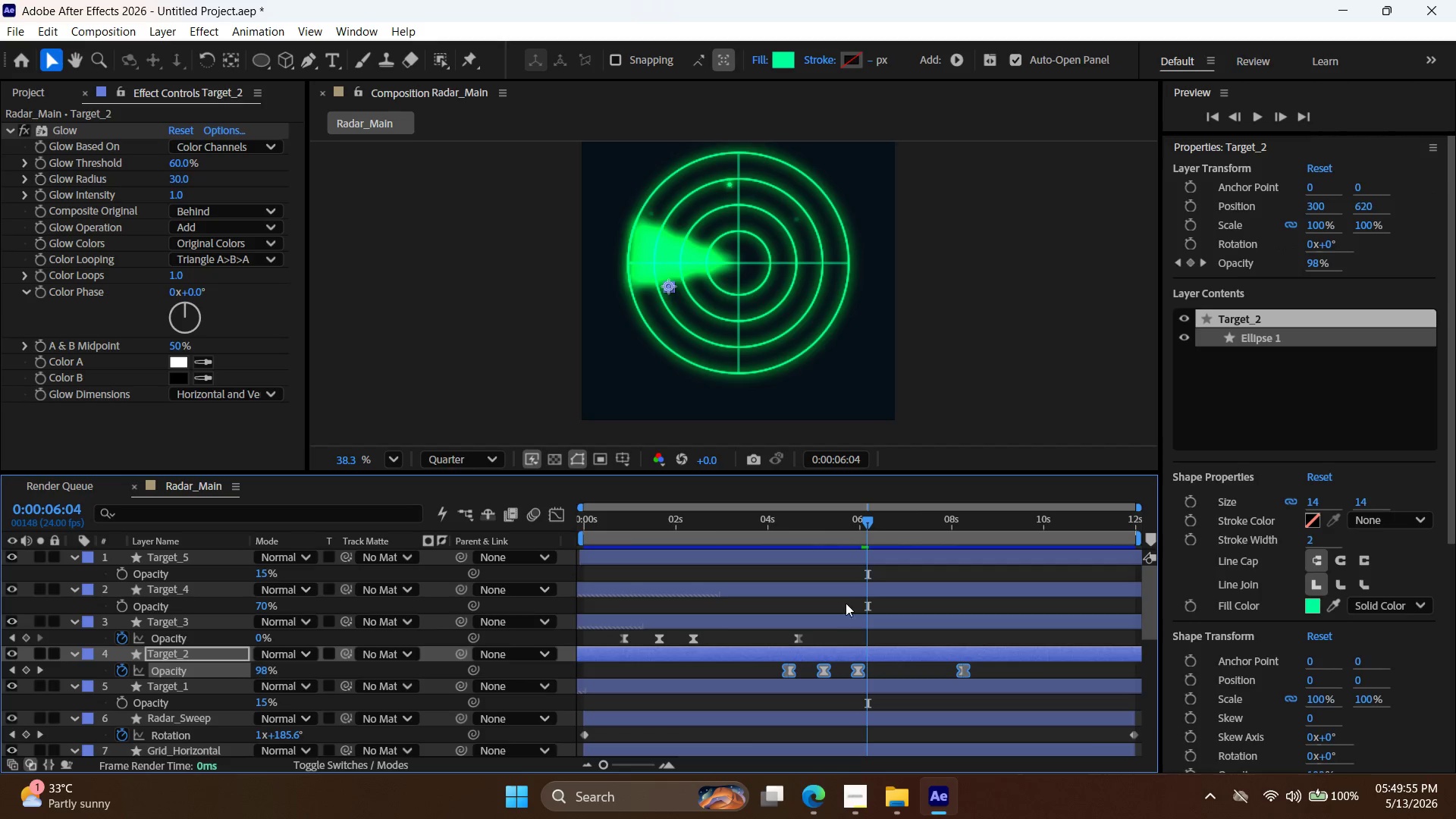 
key(Control+C)
 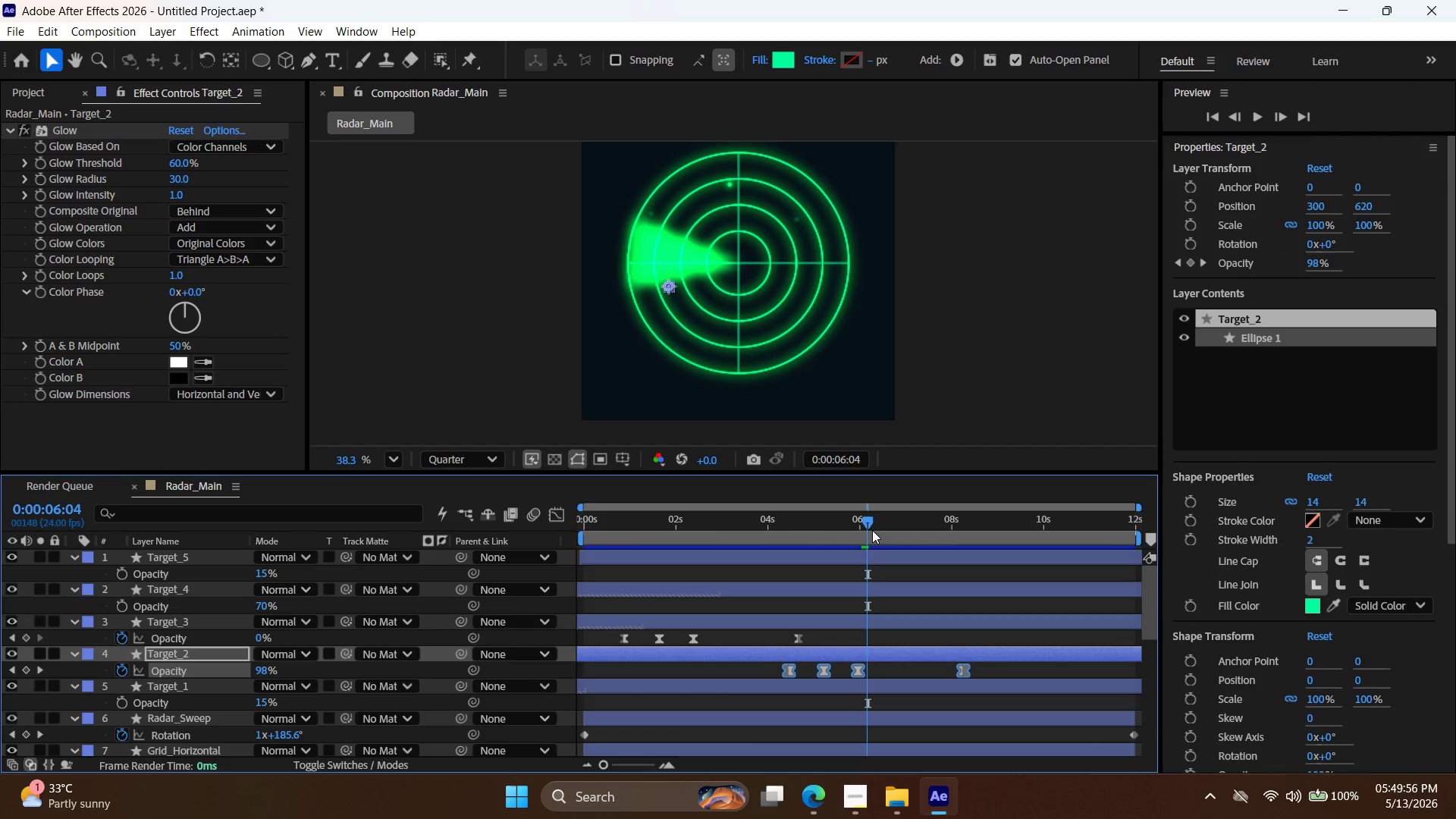 
key(Control+V)
 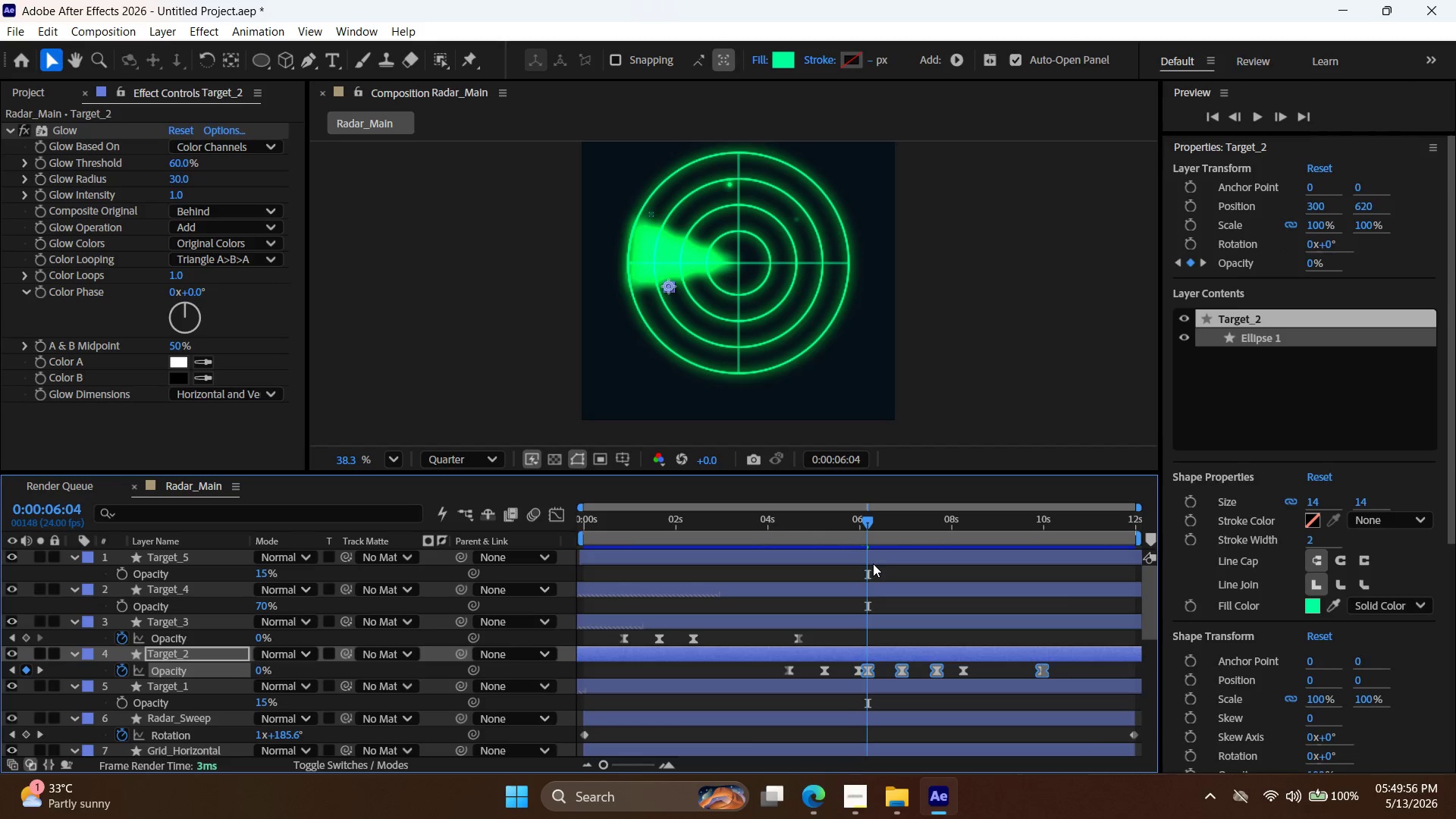 
key(Control+ControlLeft)
 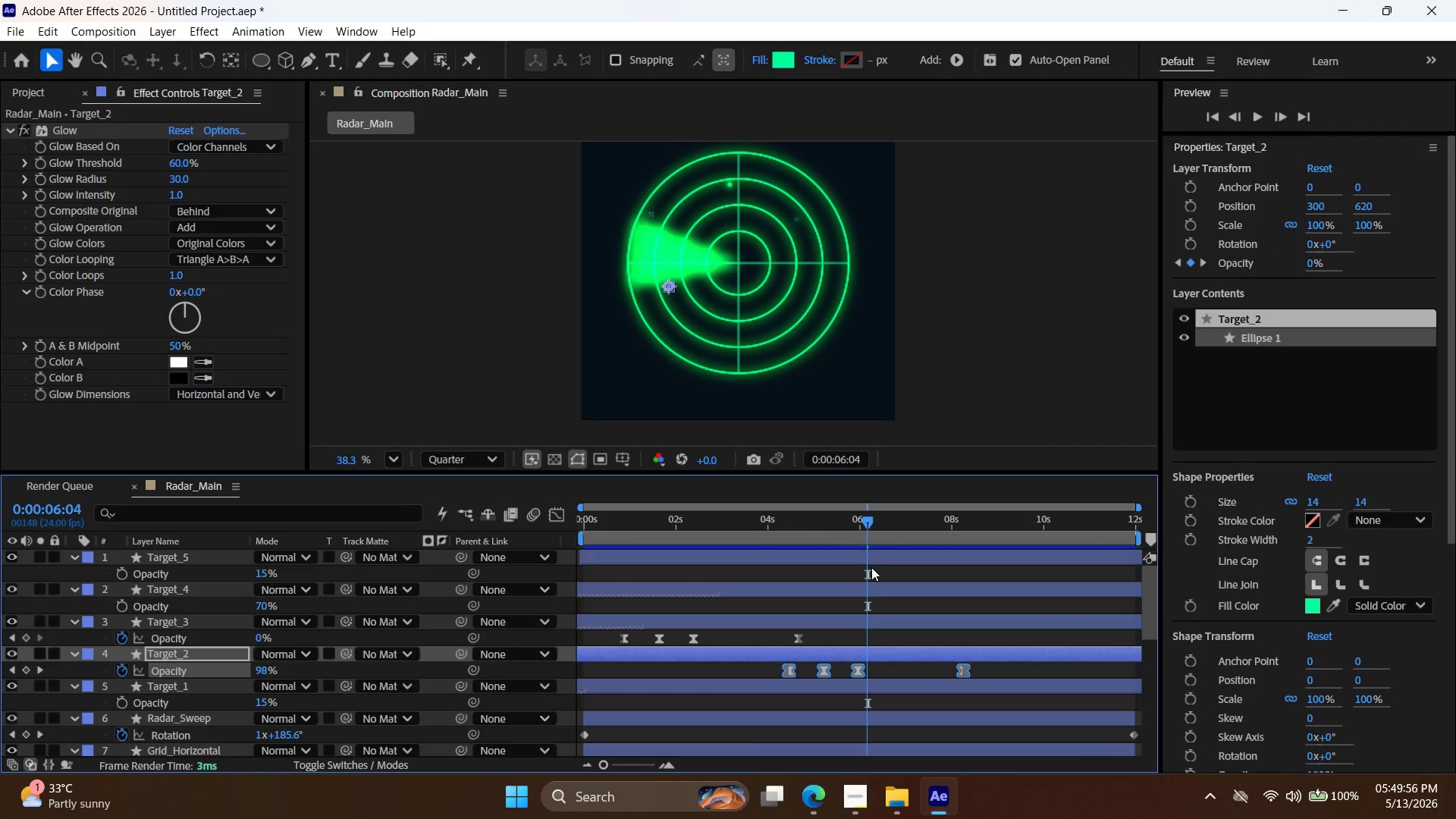 
key(Control+Z)
 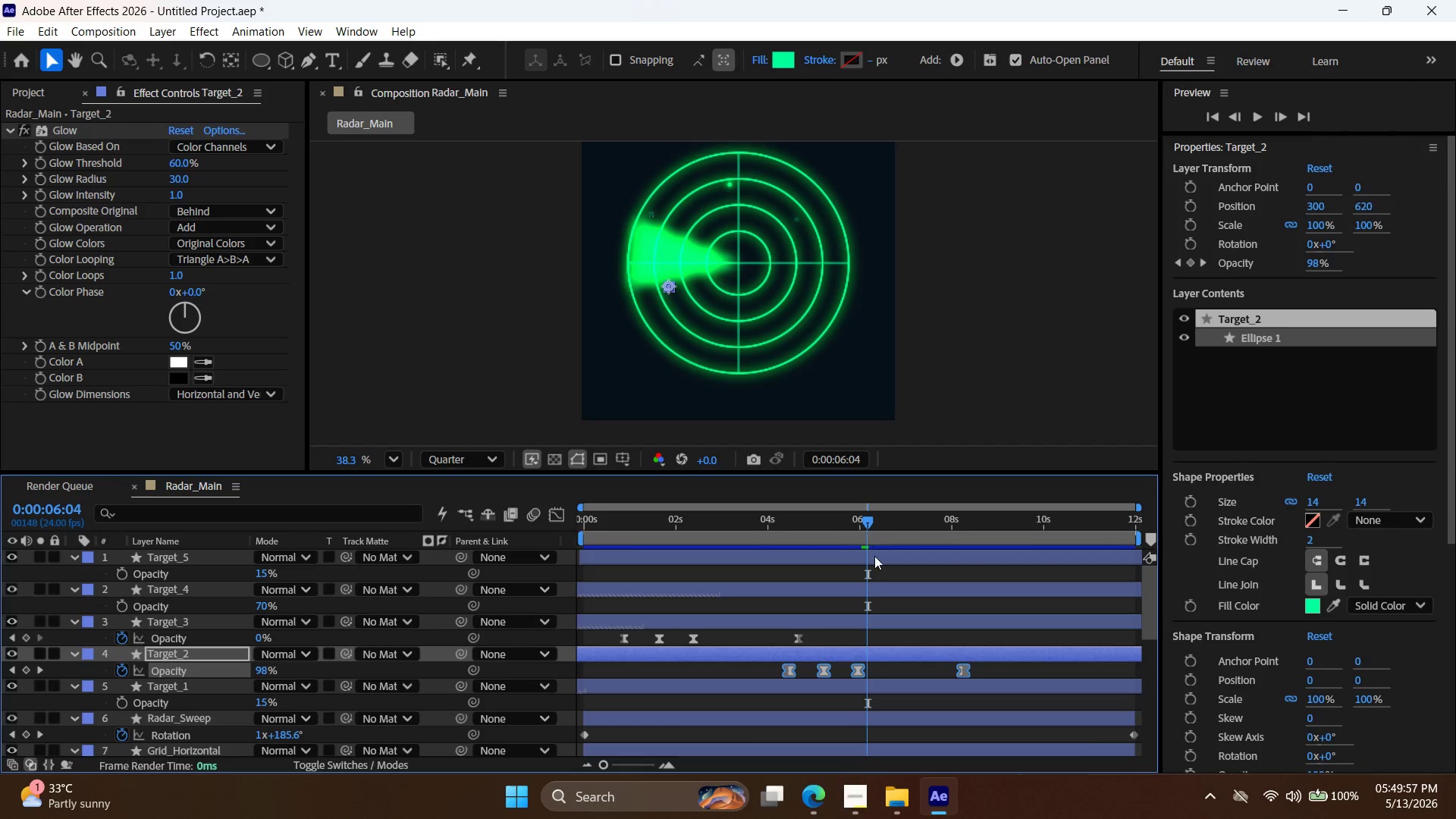 
left_click([876, 556])
 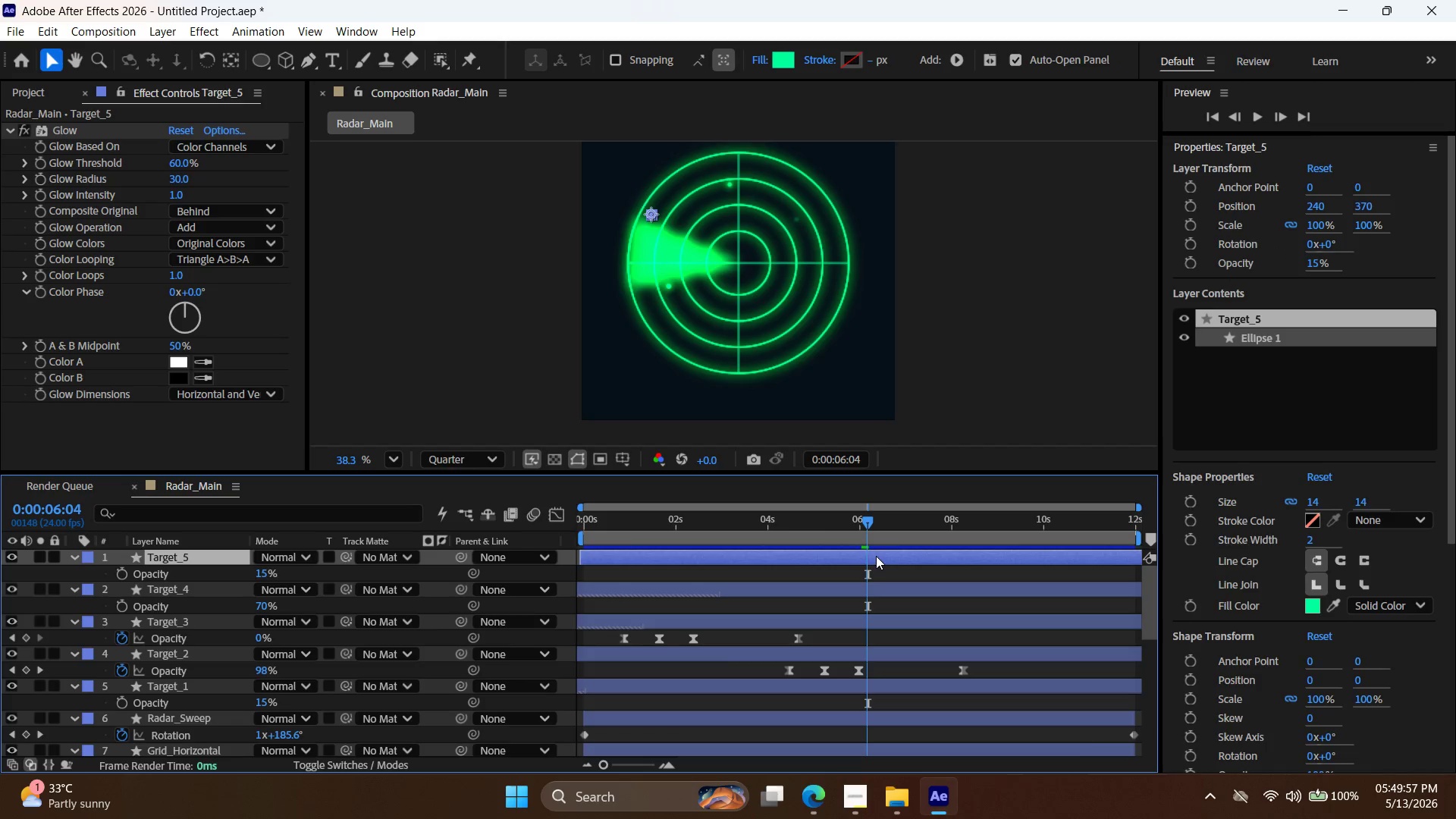 
key(Control+ControlLeft)
 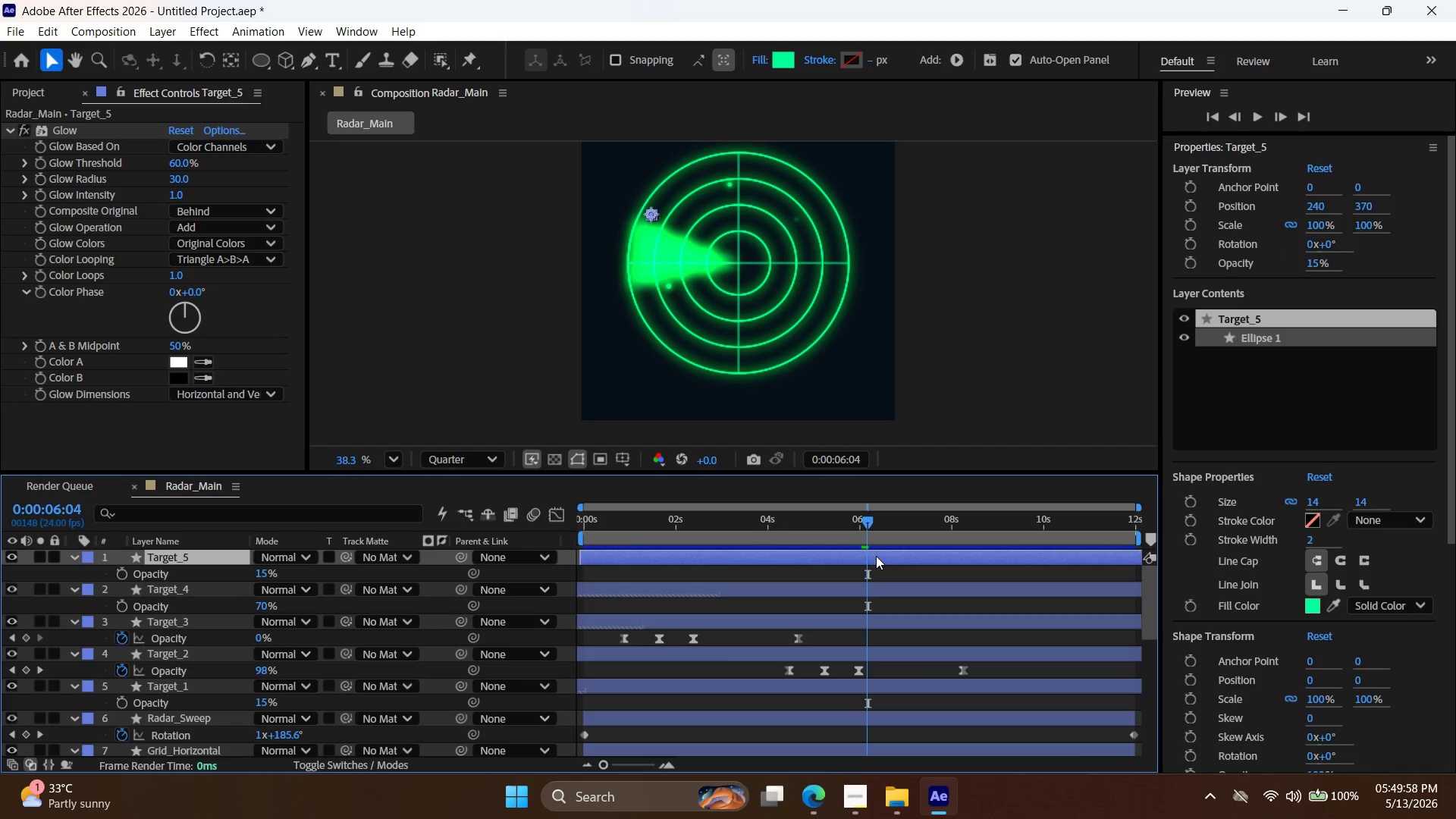 
key(Control+V)
 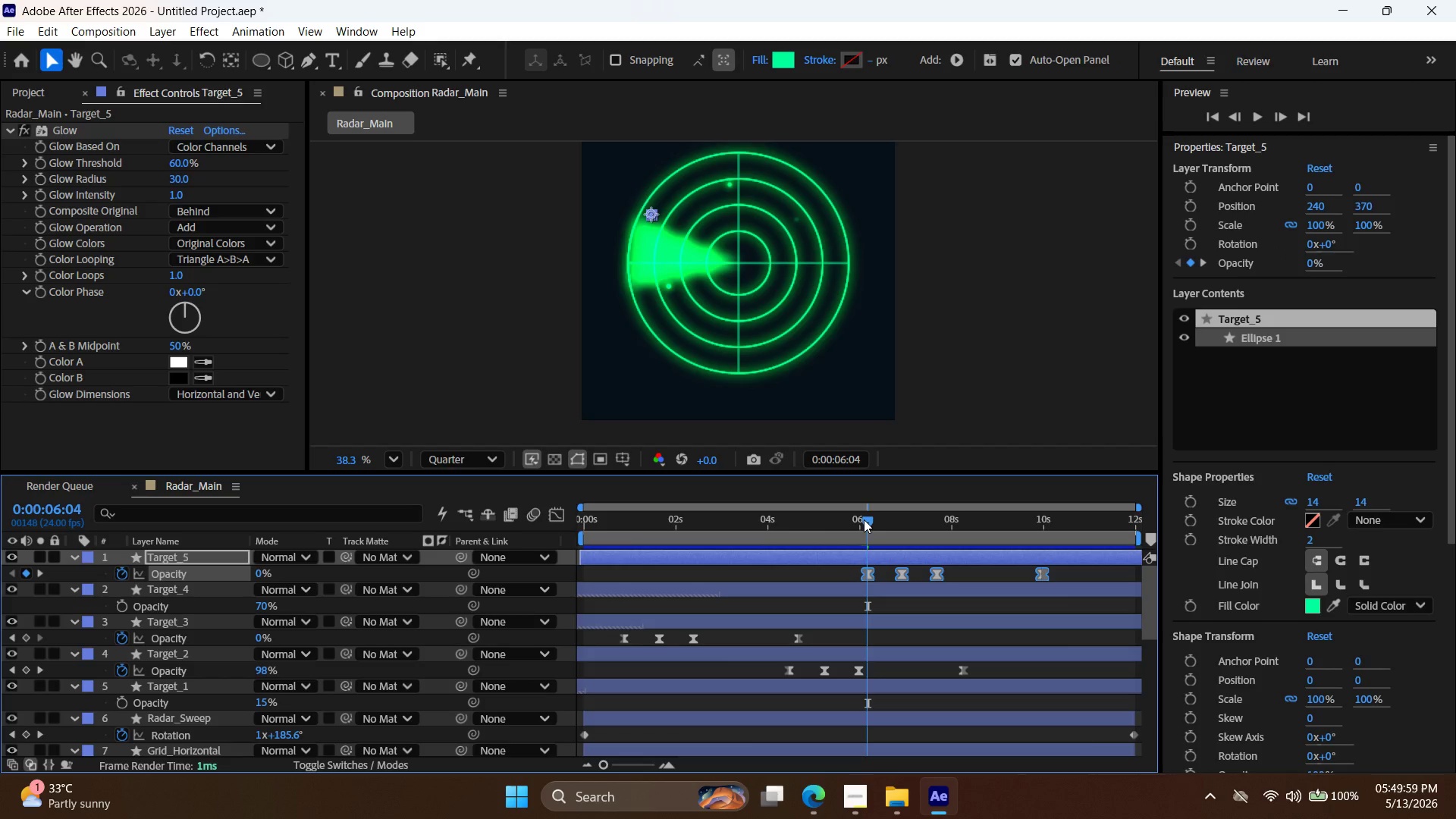 
left_click_drag(start_coordinate=[865, 519], to_coordinate=[813, 538])
 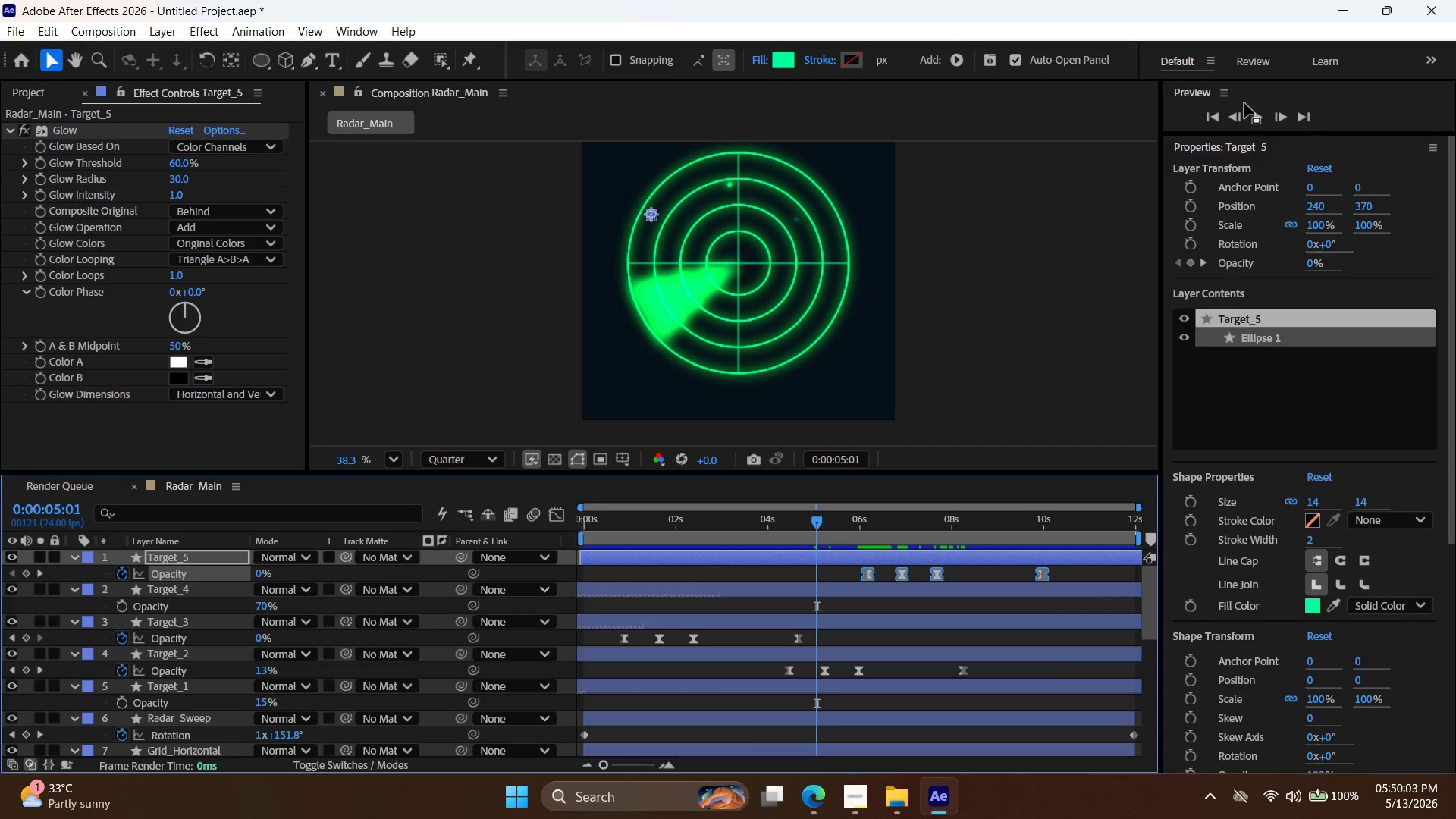 
left_click([1255, 111])
 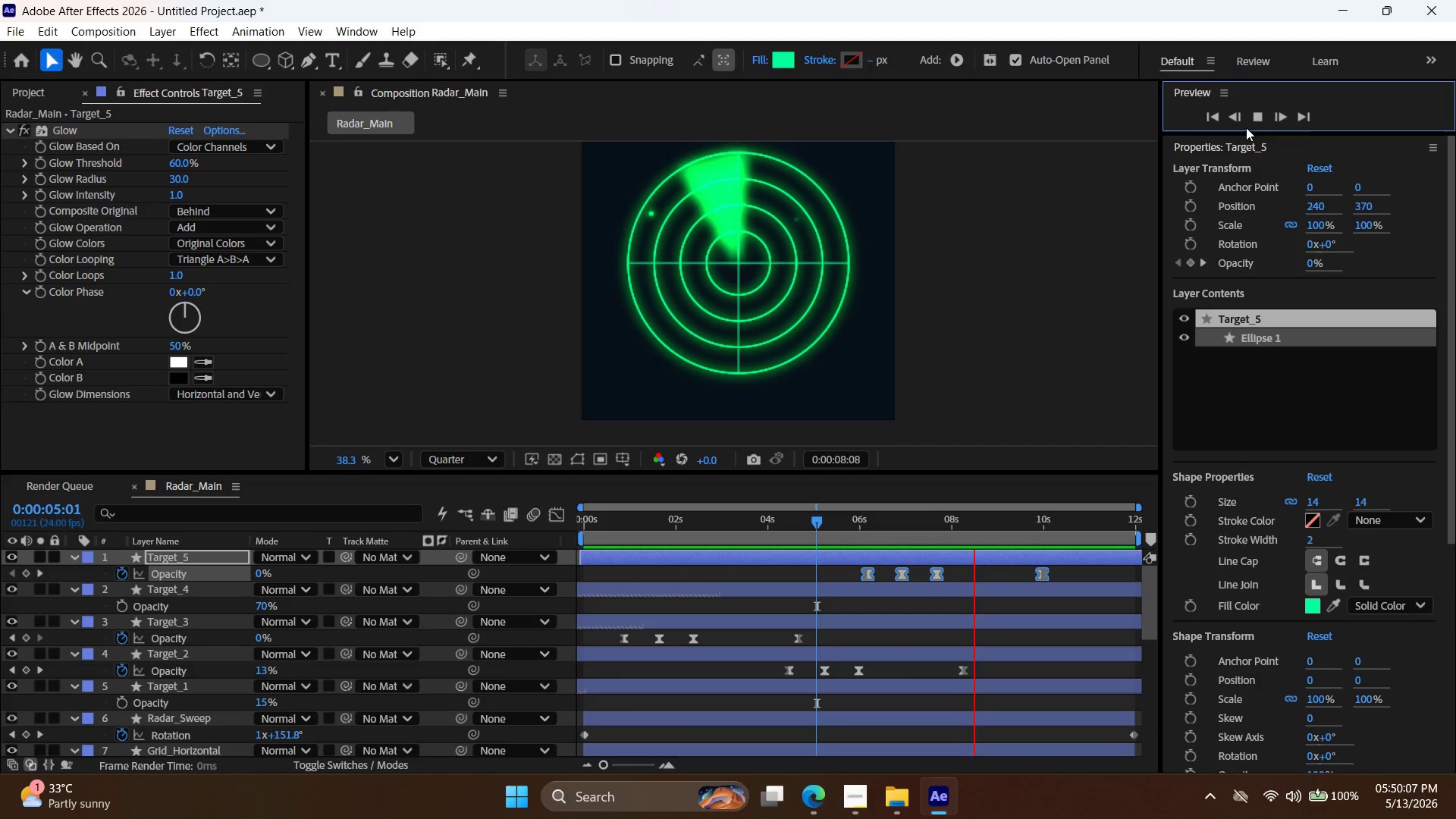 
left_click([1268, 111])
 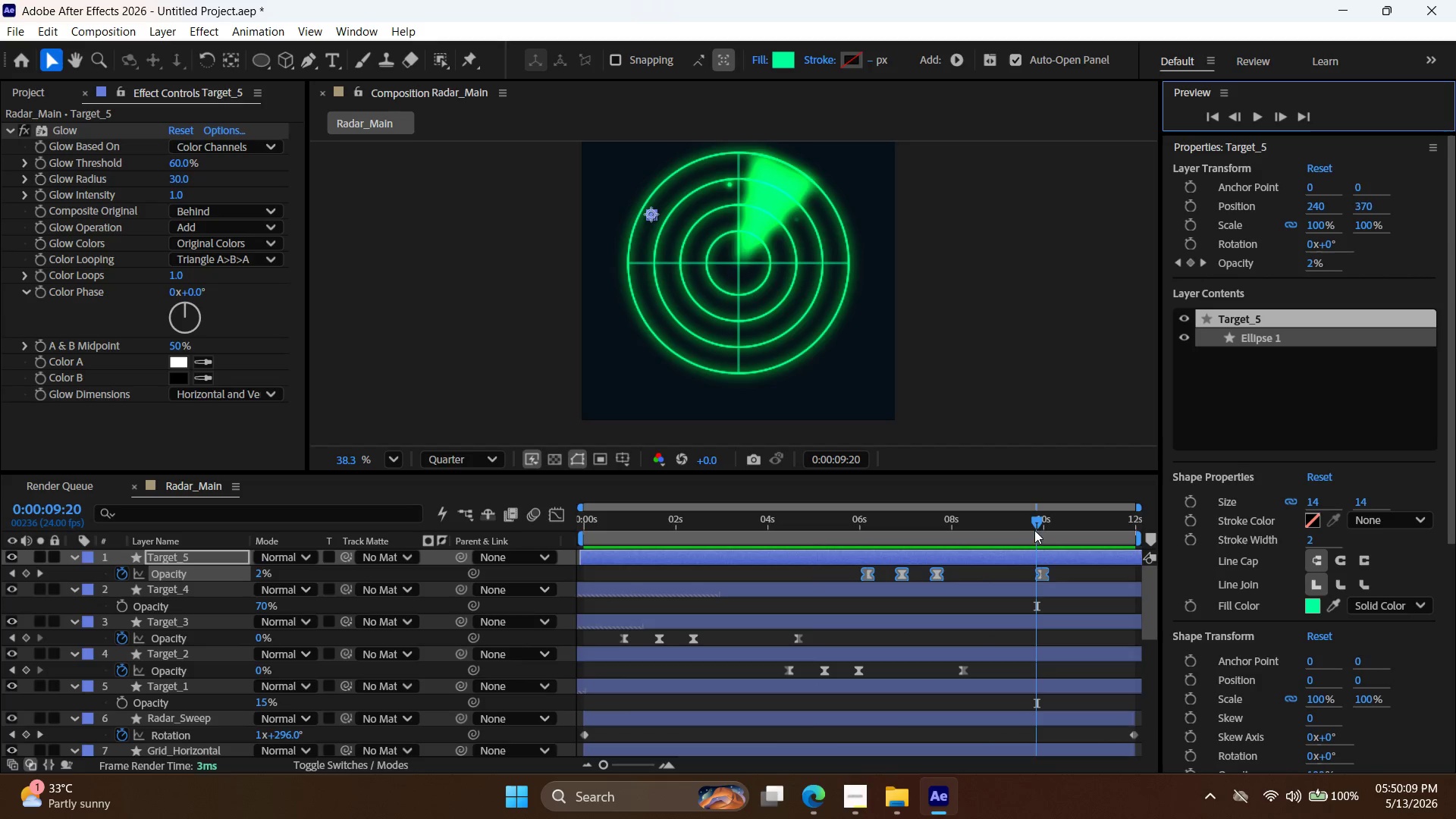 
left_click_drag(start_coordinate=[1039, 522], to_coordinate=[871, 535])
 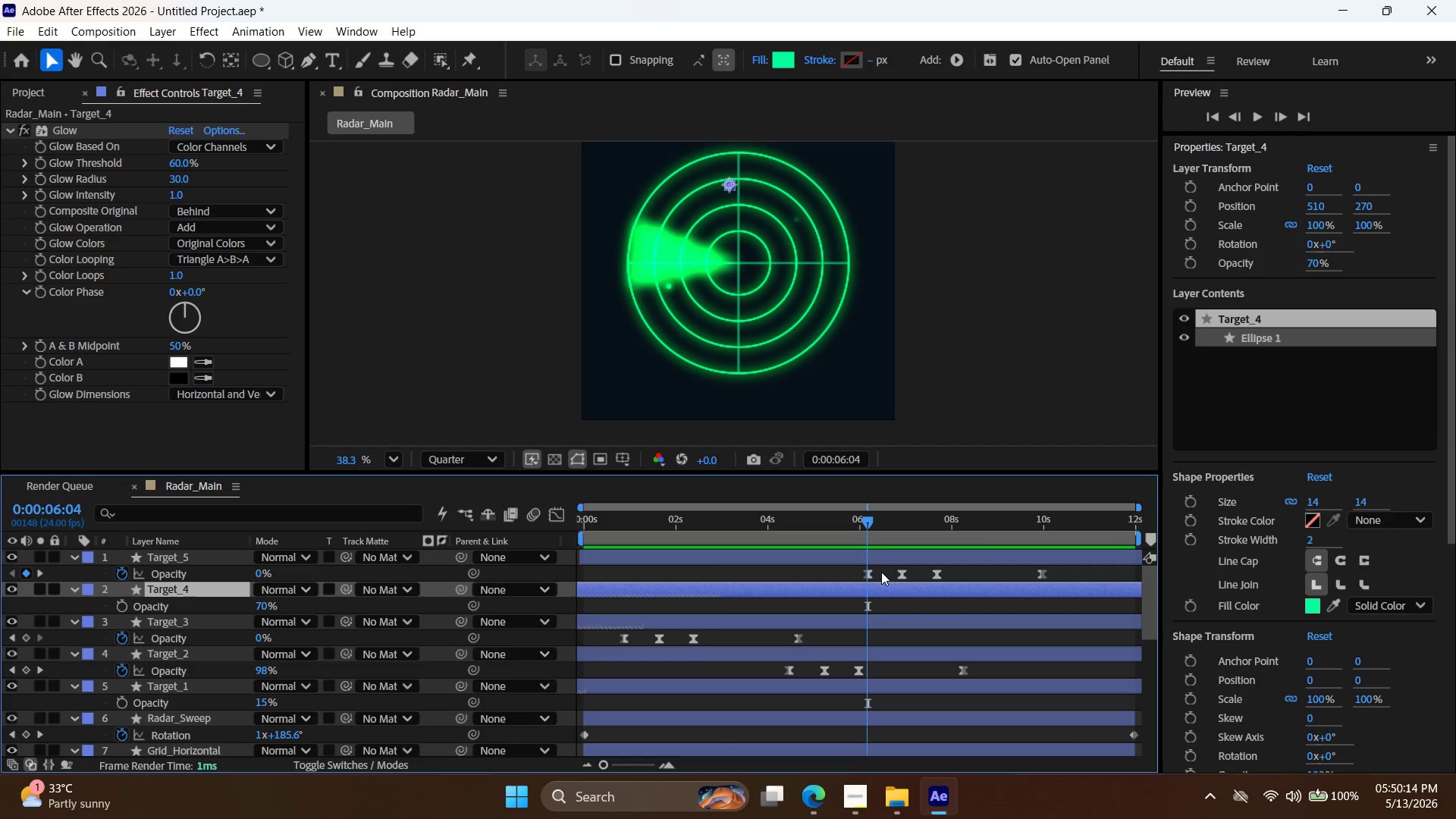 
left_click_drag(start_coordinate=[868, 522], to_coordinate=[946, 534])
 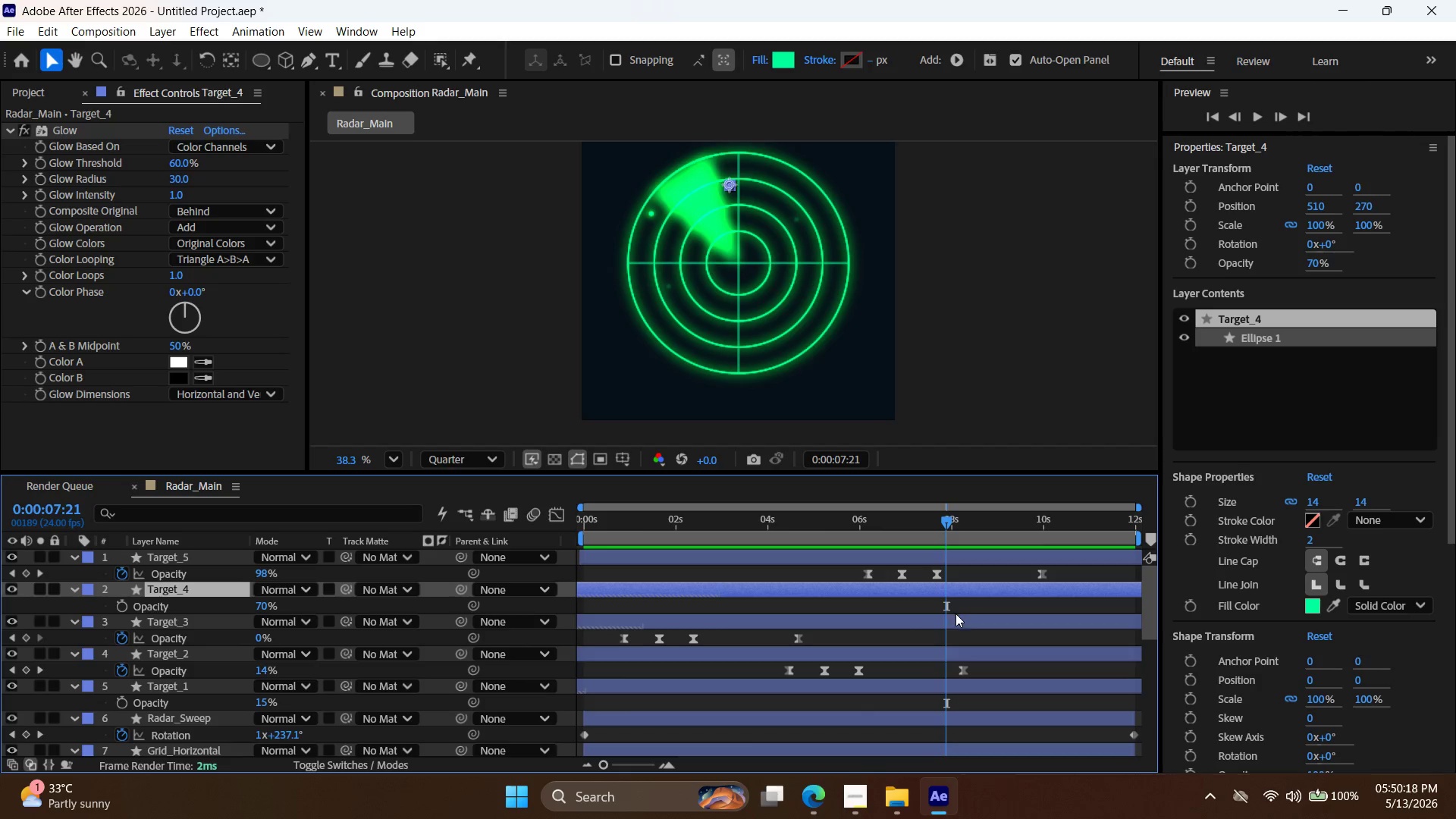 
key(Control+V)
 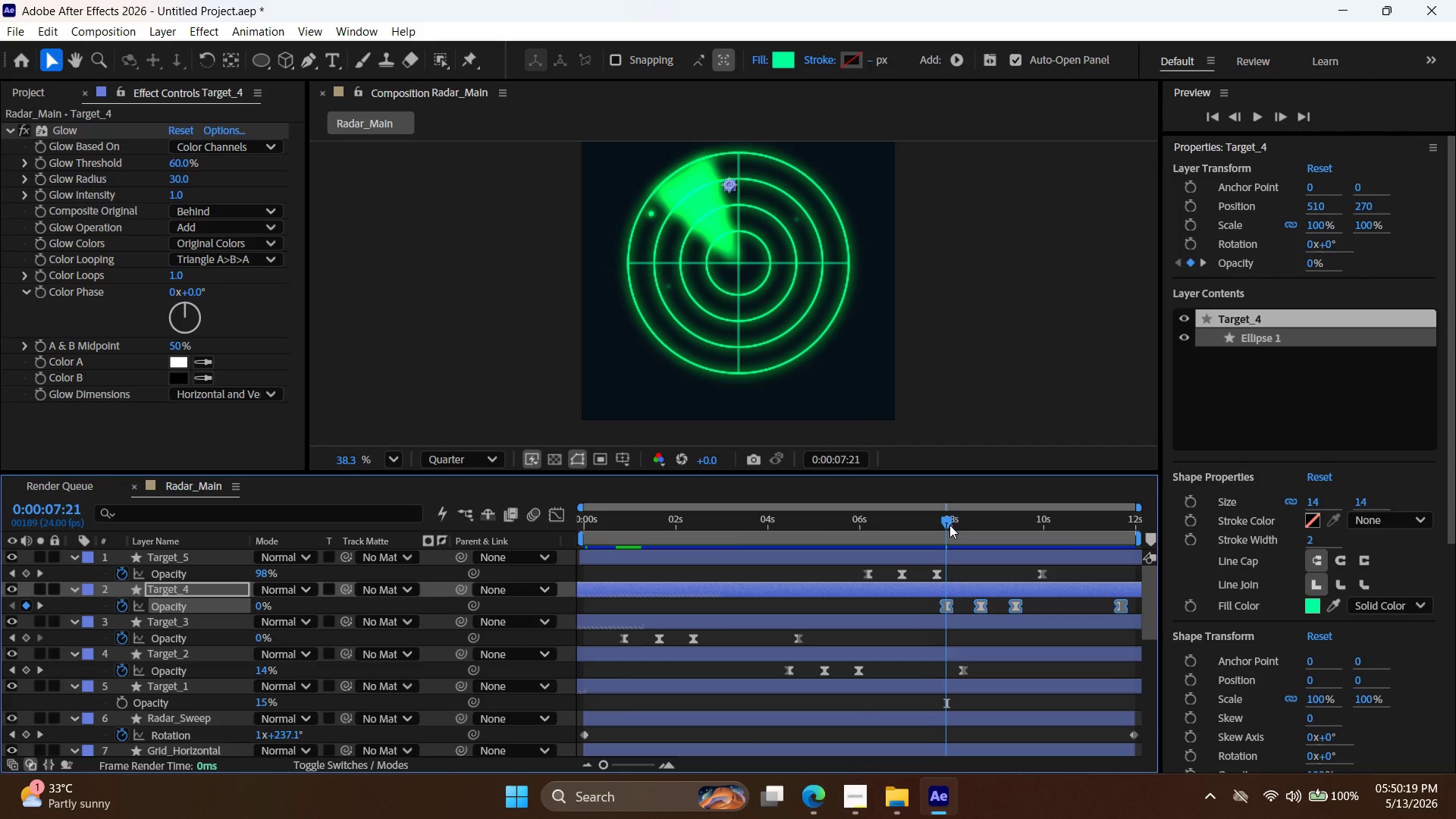 
left_click_drag(start_coordinate=[949, 524], to_coordinate=[1112, 542])
 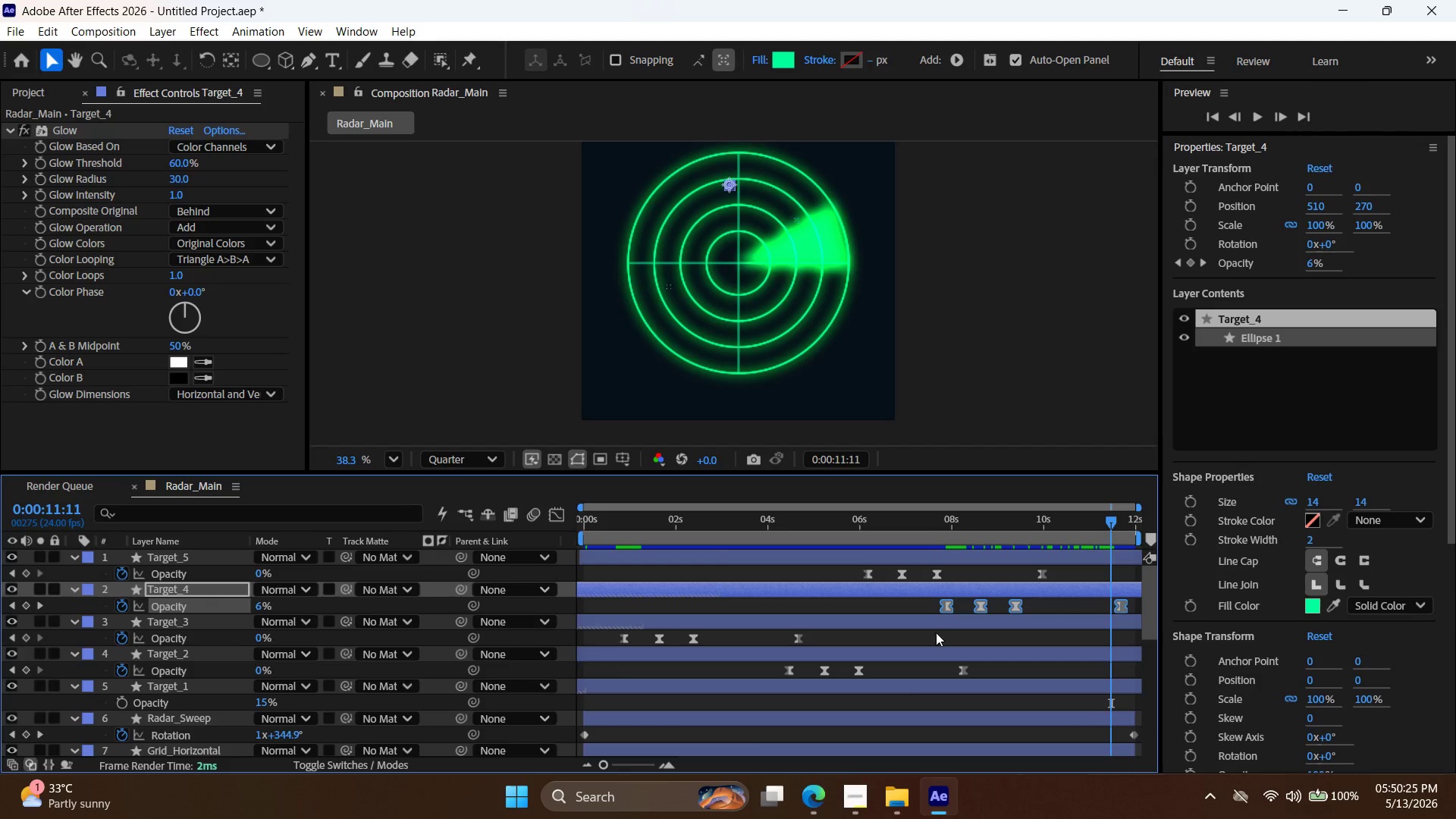 
left_click_drag(start_coordinate=[1109, 513], to_coordinate=[1068, 523])
 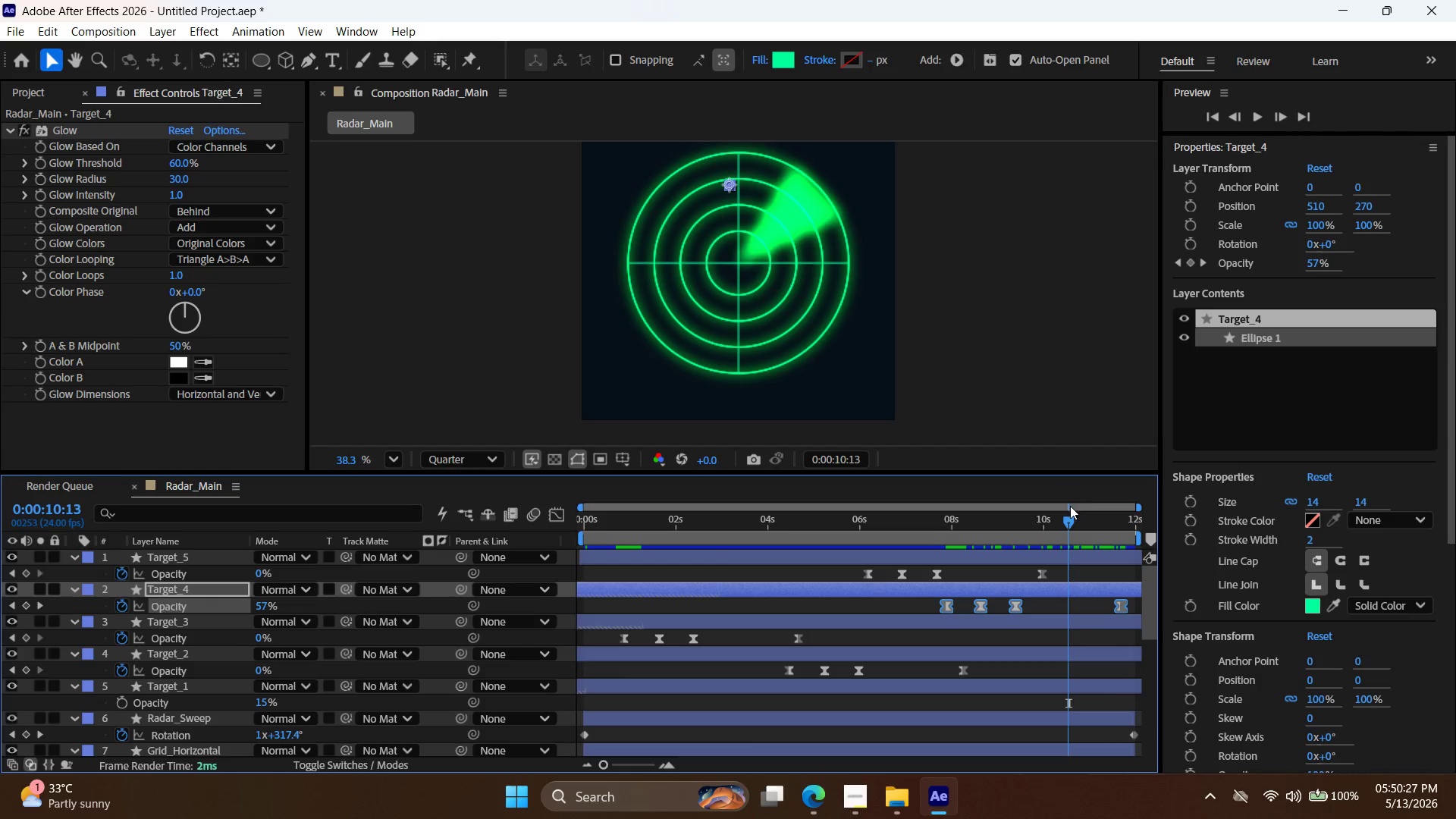 
left_click_drag(start_coordinate=[1072, 527], to_coordinate=[1043, 533])
 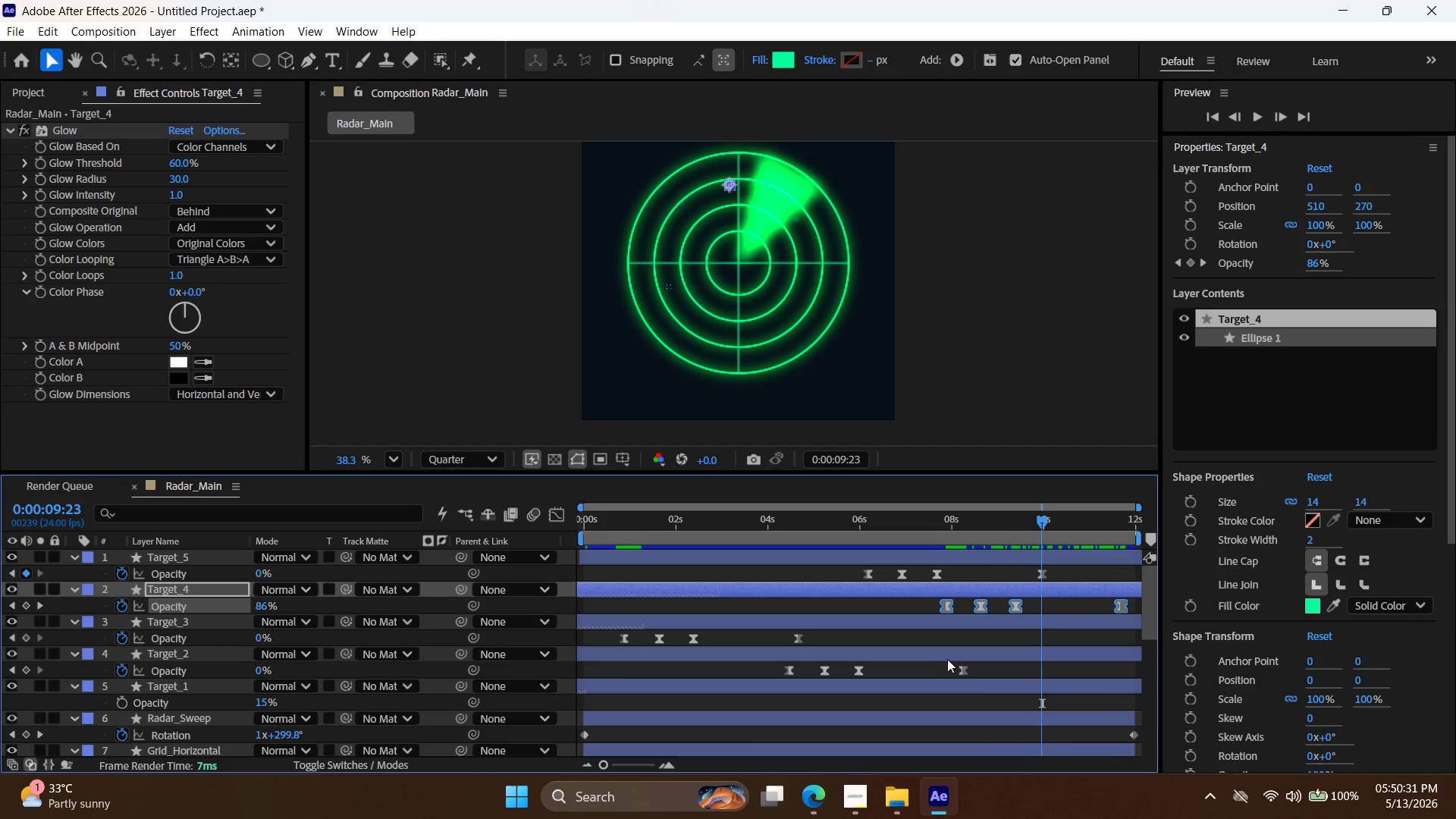 
left_click([948, 652])
 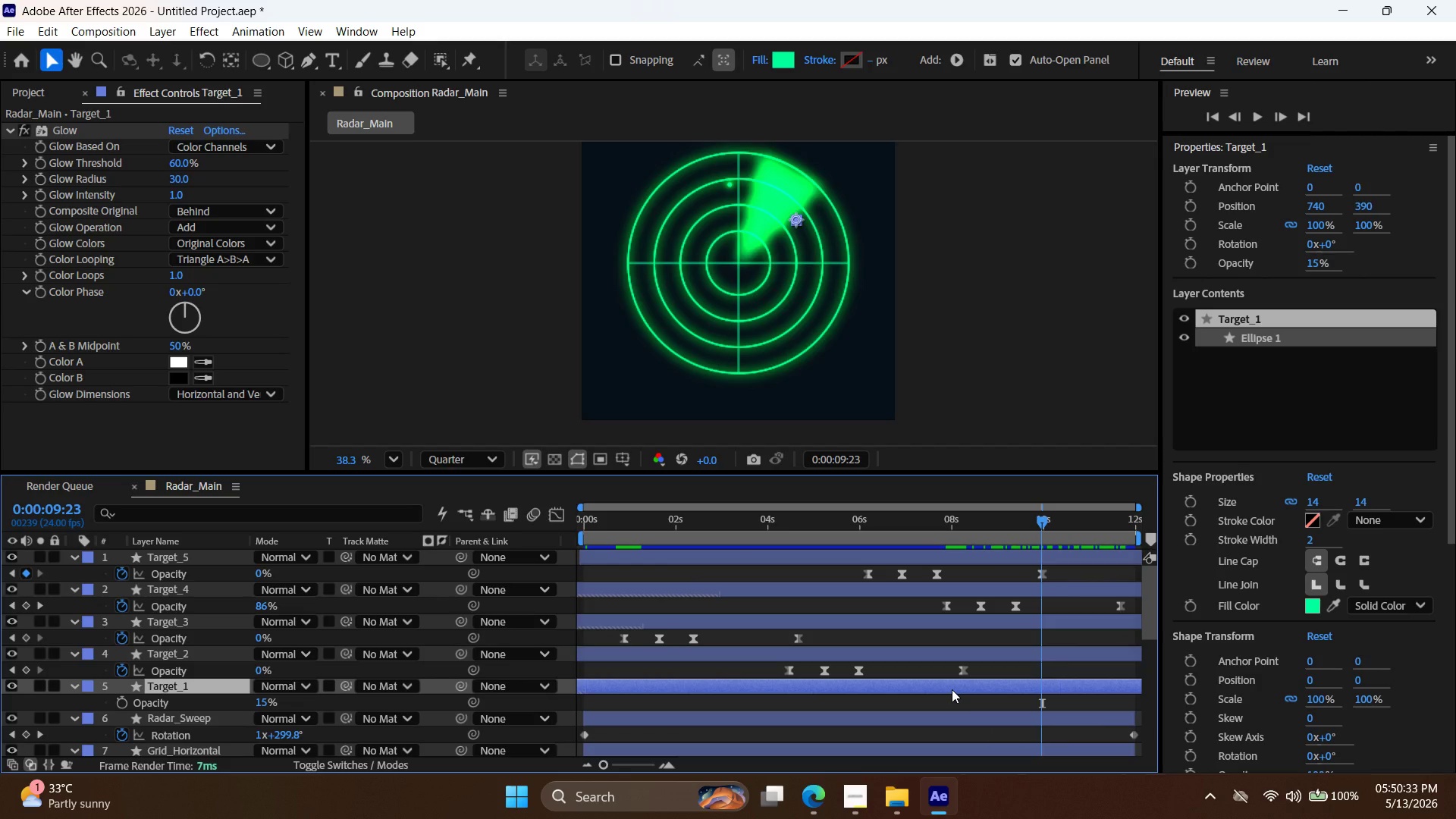 
key(Control+ControlLeft)
 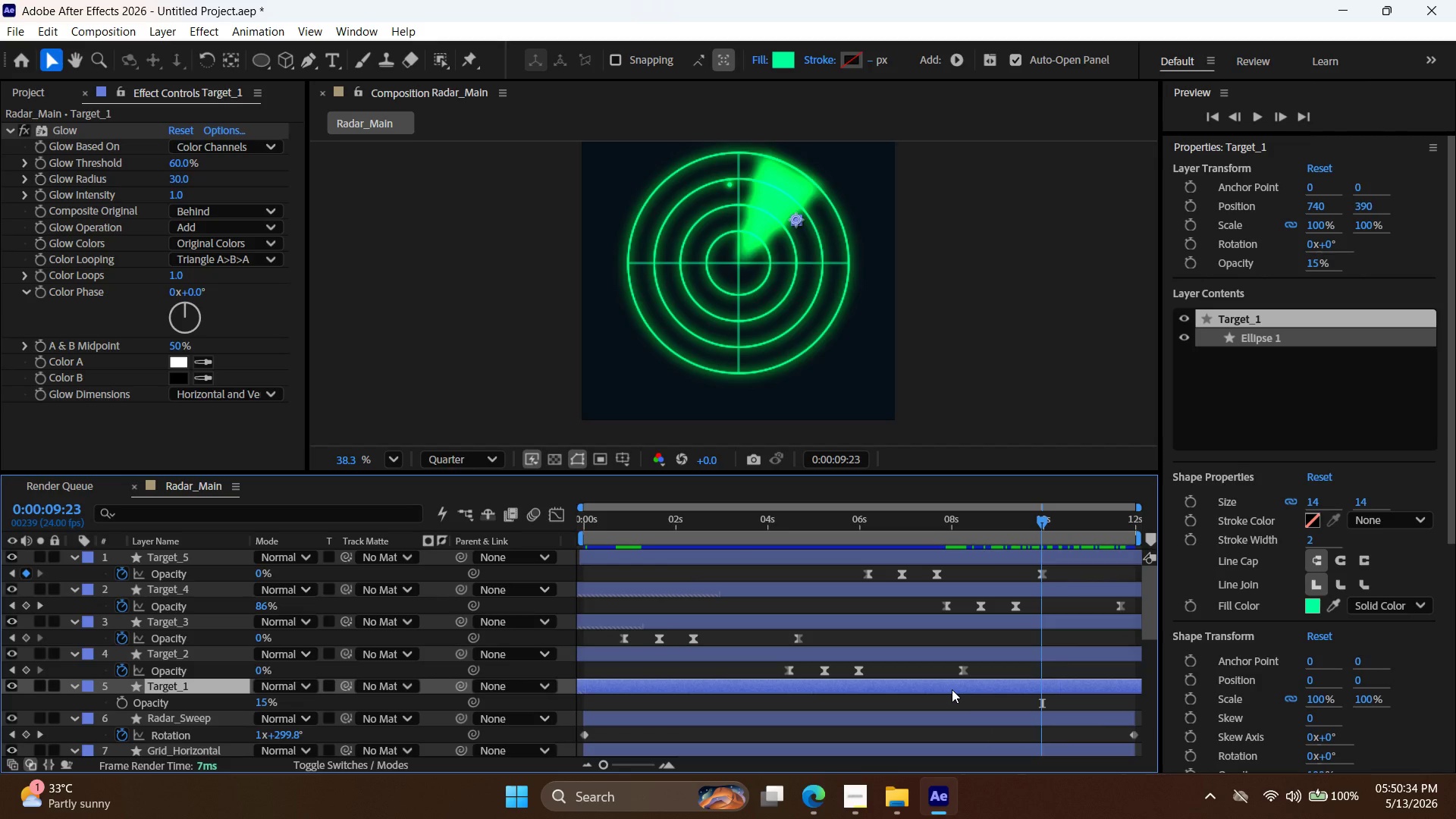 
key(Control+V)
 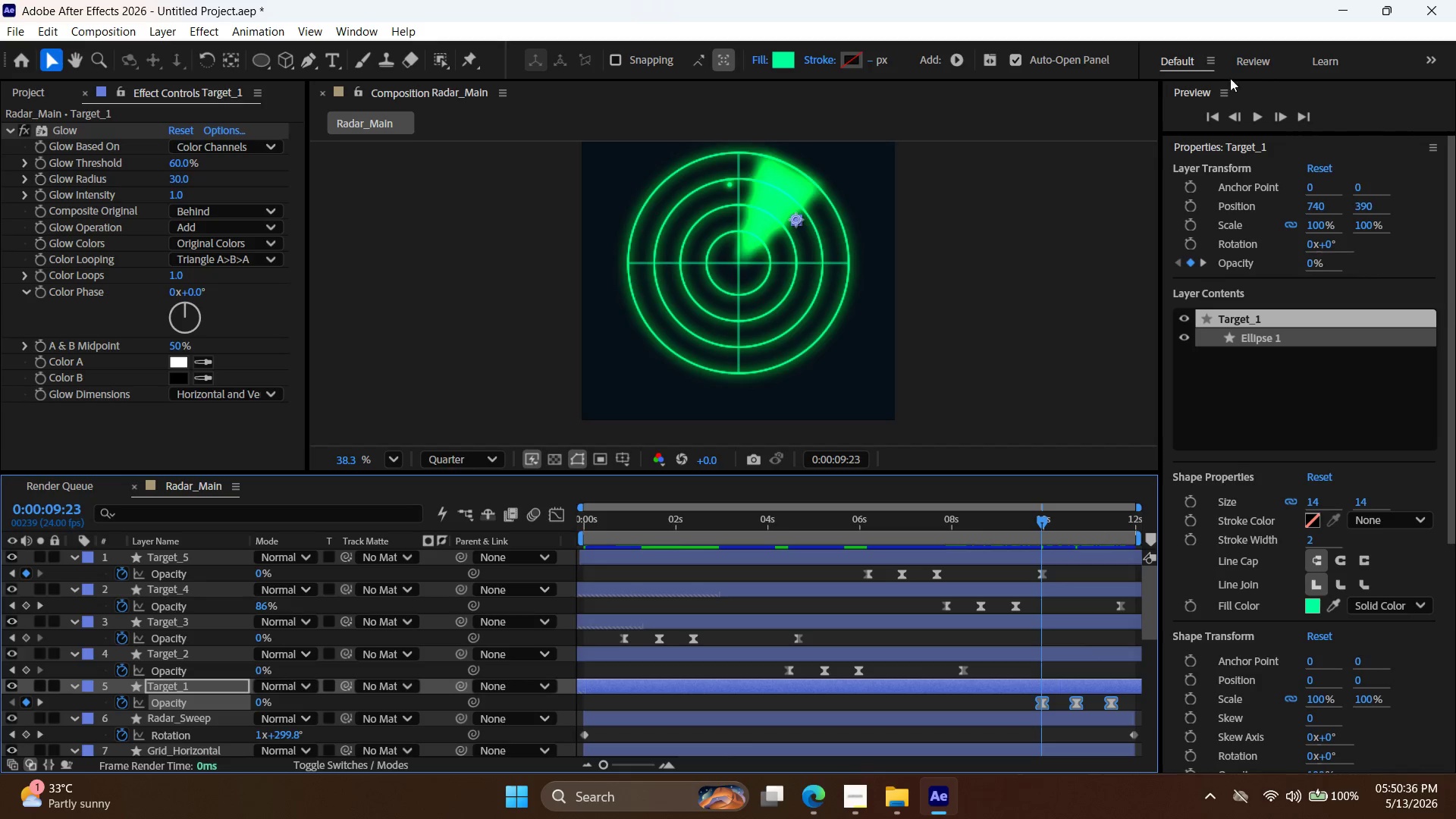 
double_click([1264, 123])
 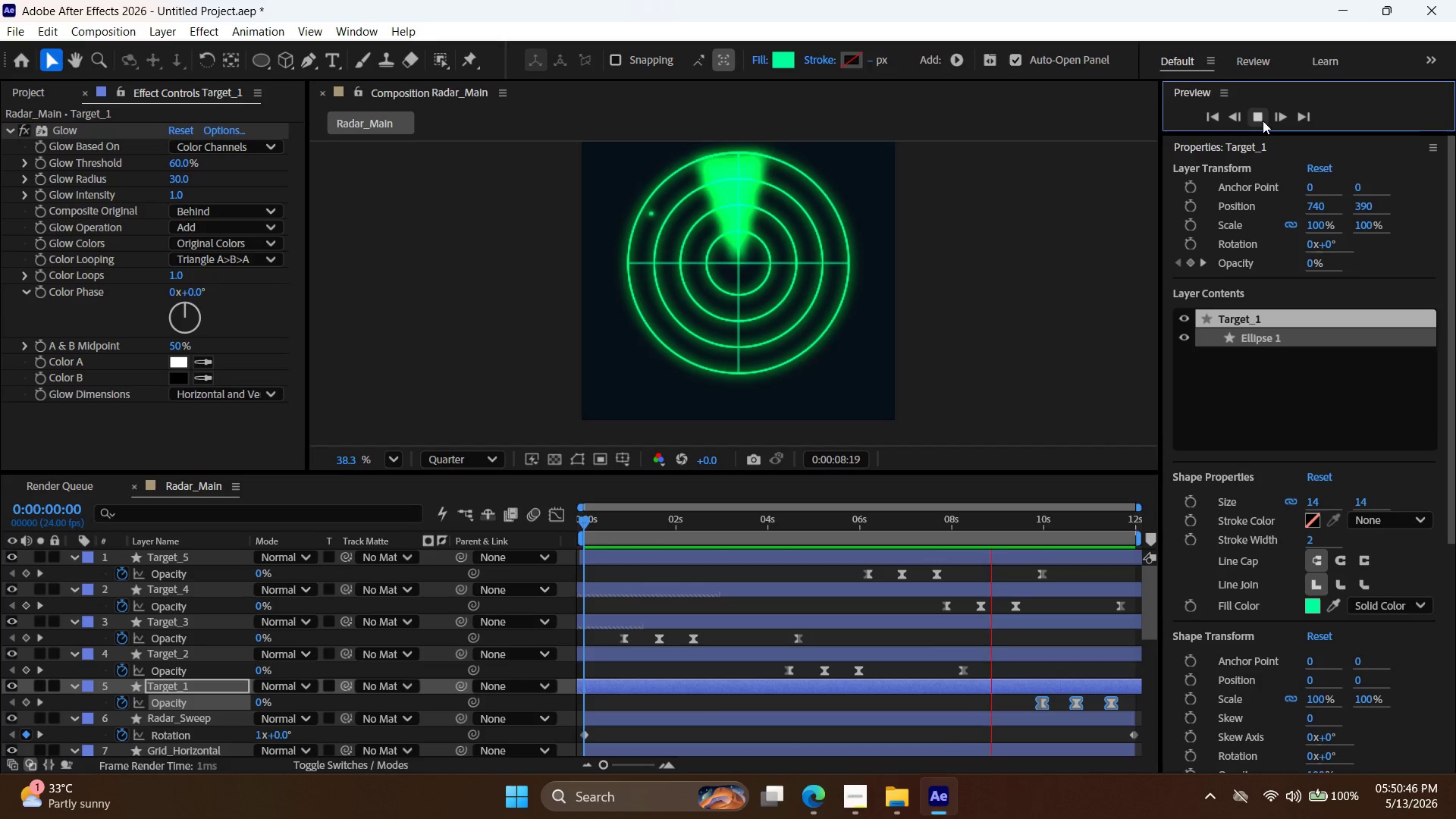 
wait(14.09)
 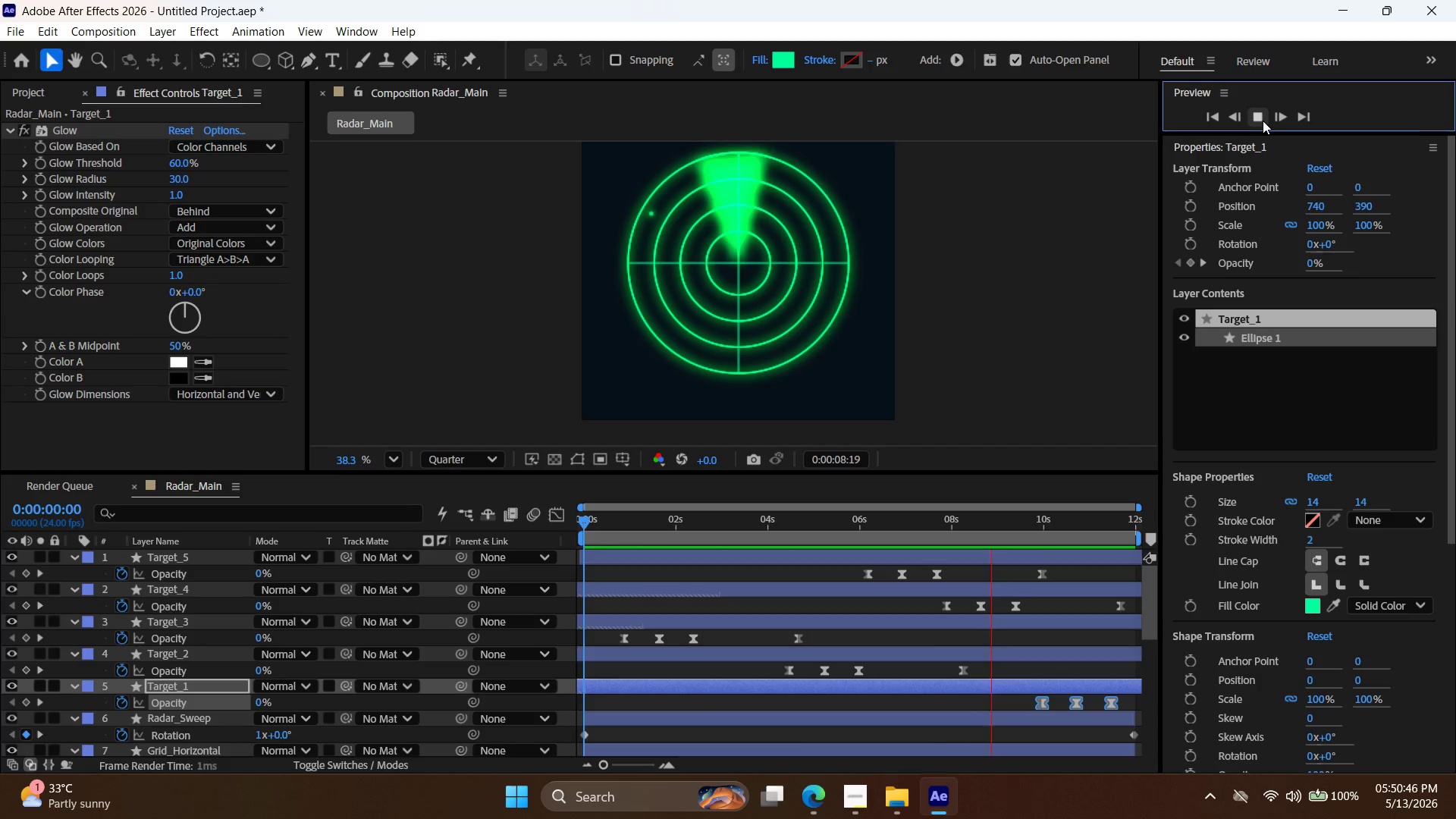 
left_click([1263, 121])
 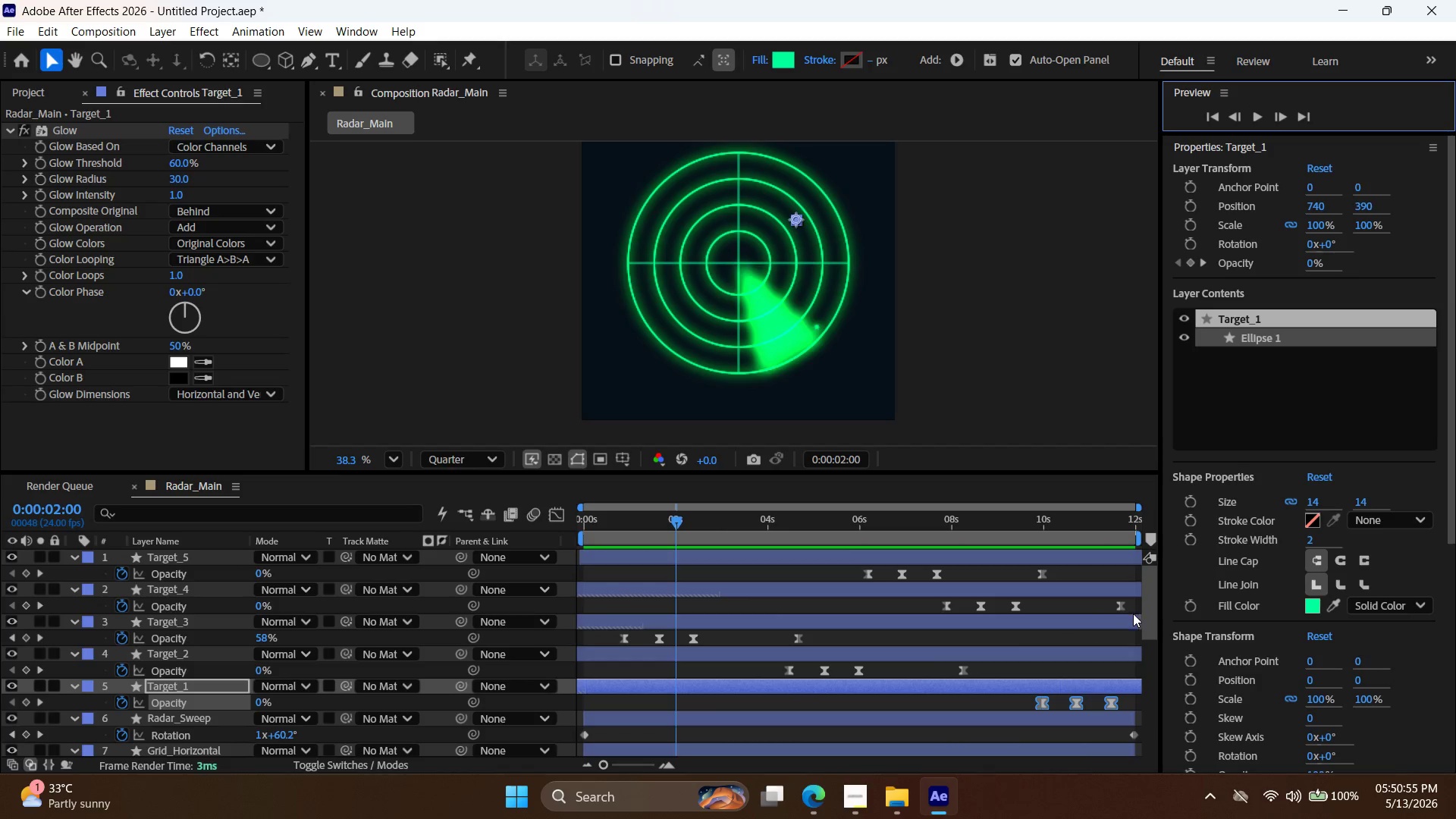 
left_click_drag(start_coordinate=[670, 522], to_coordinate=[917, 587])
 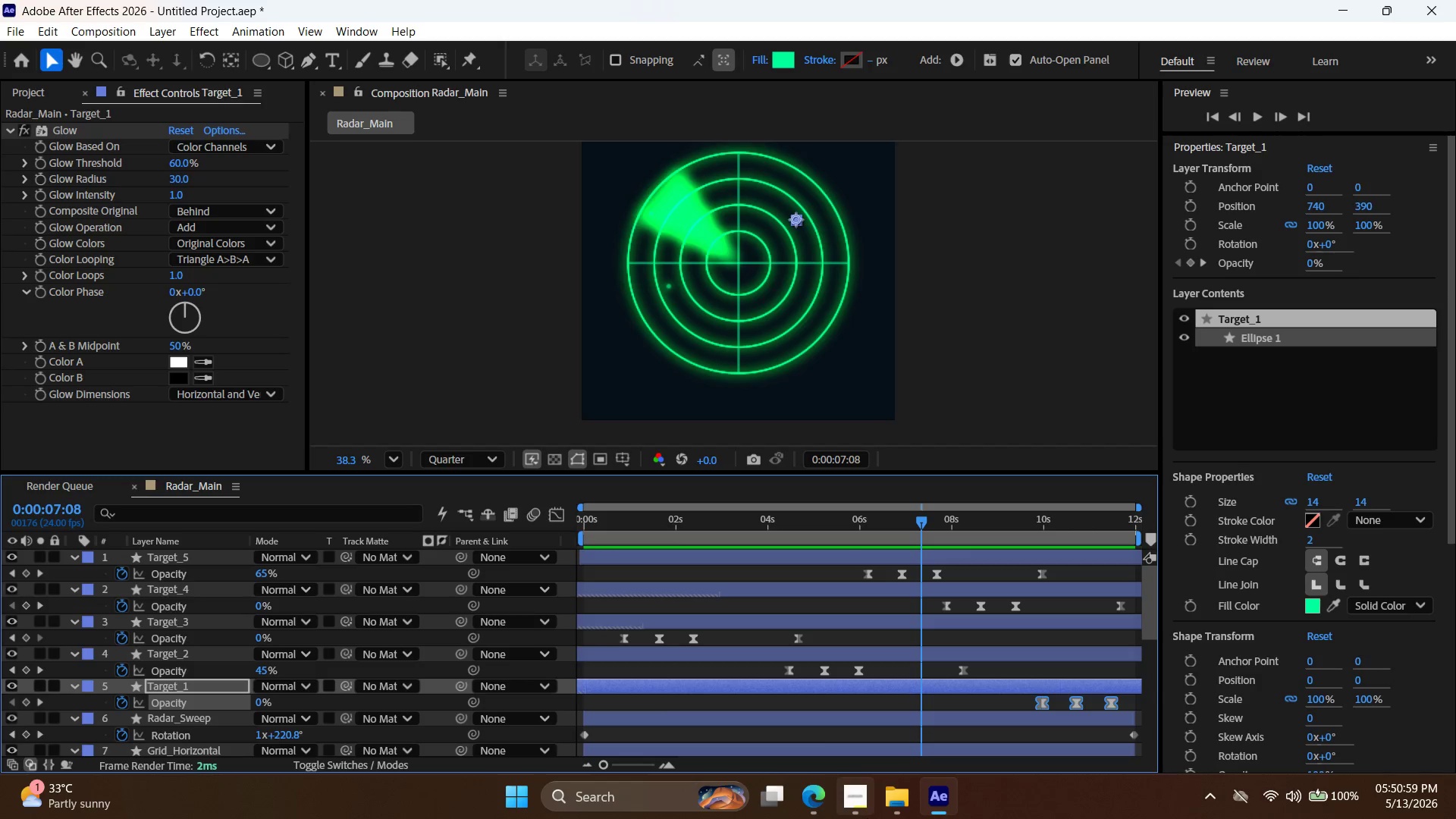 
left_click([865, 809])